 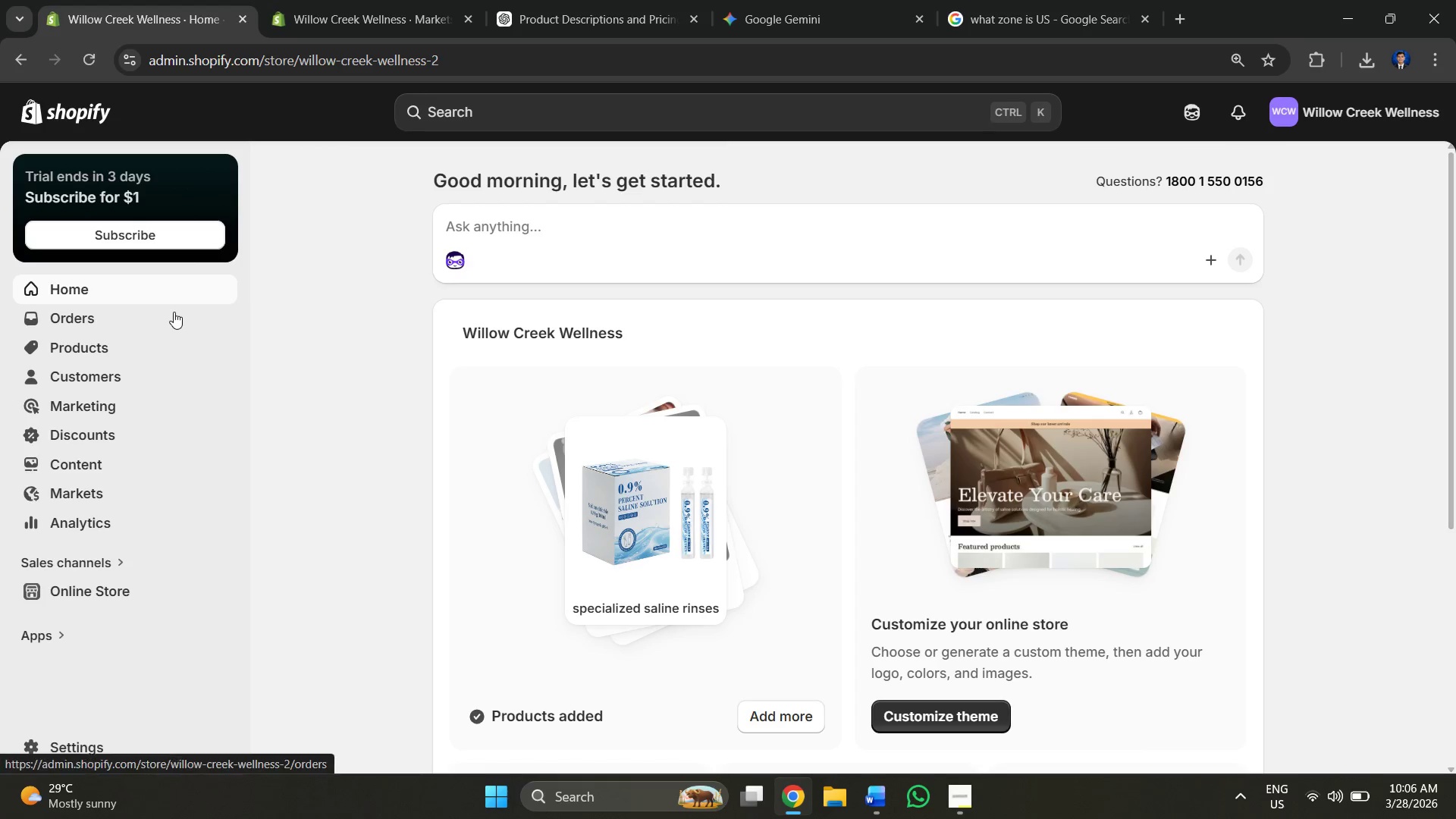 
left_click([115, 321])
 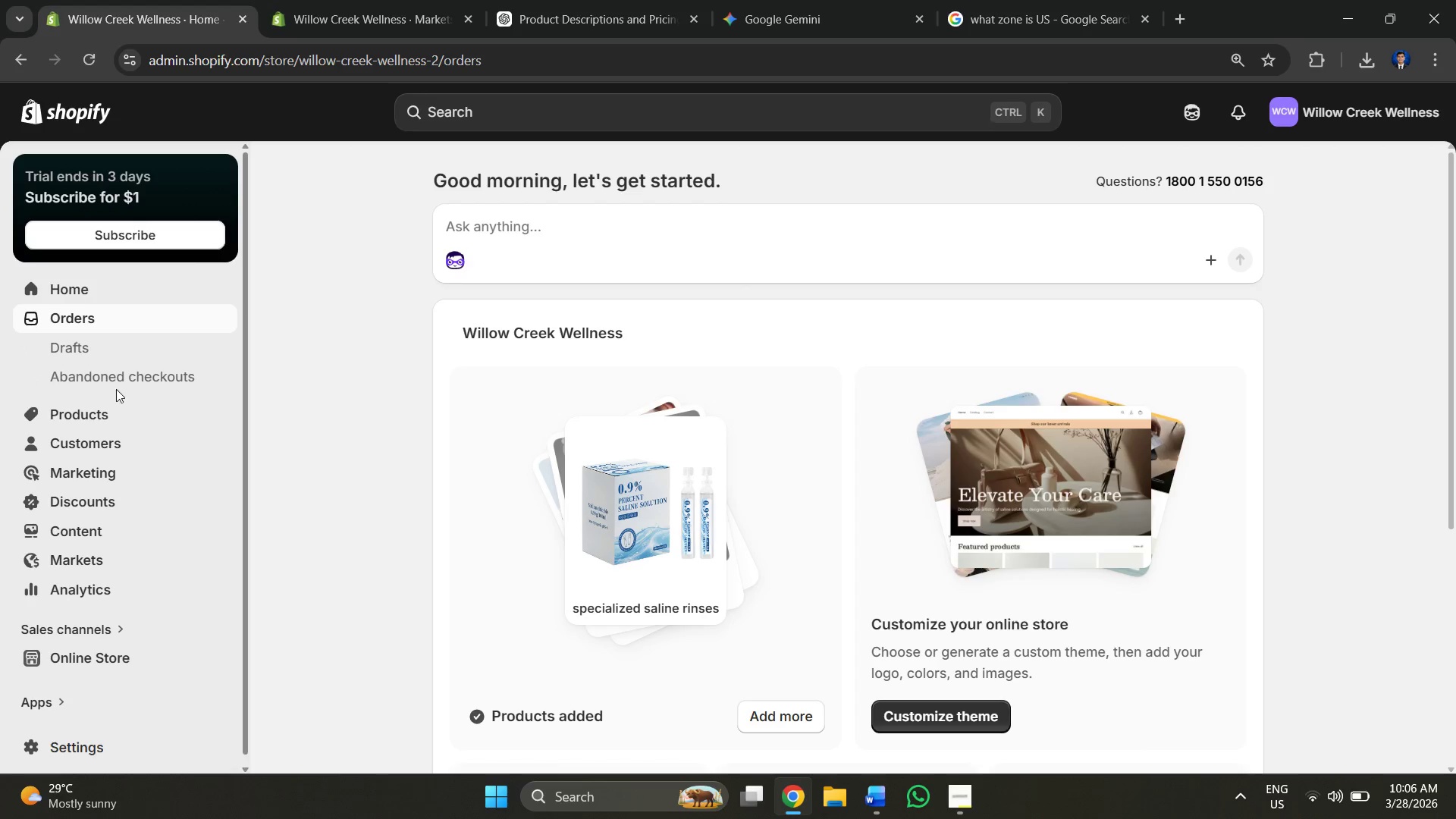 
left_click([101, 428])
 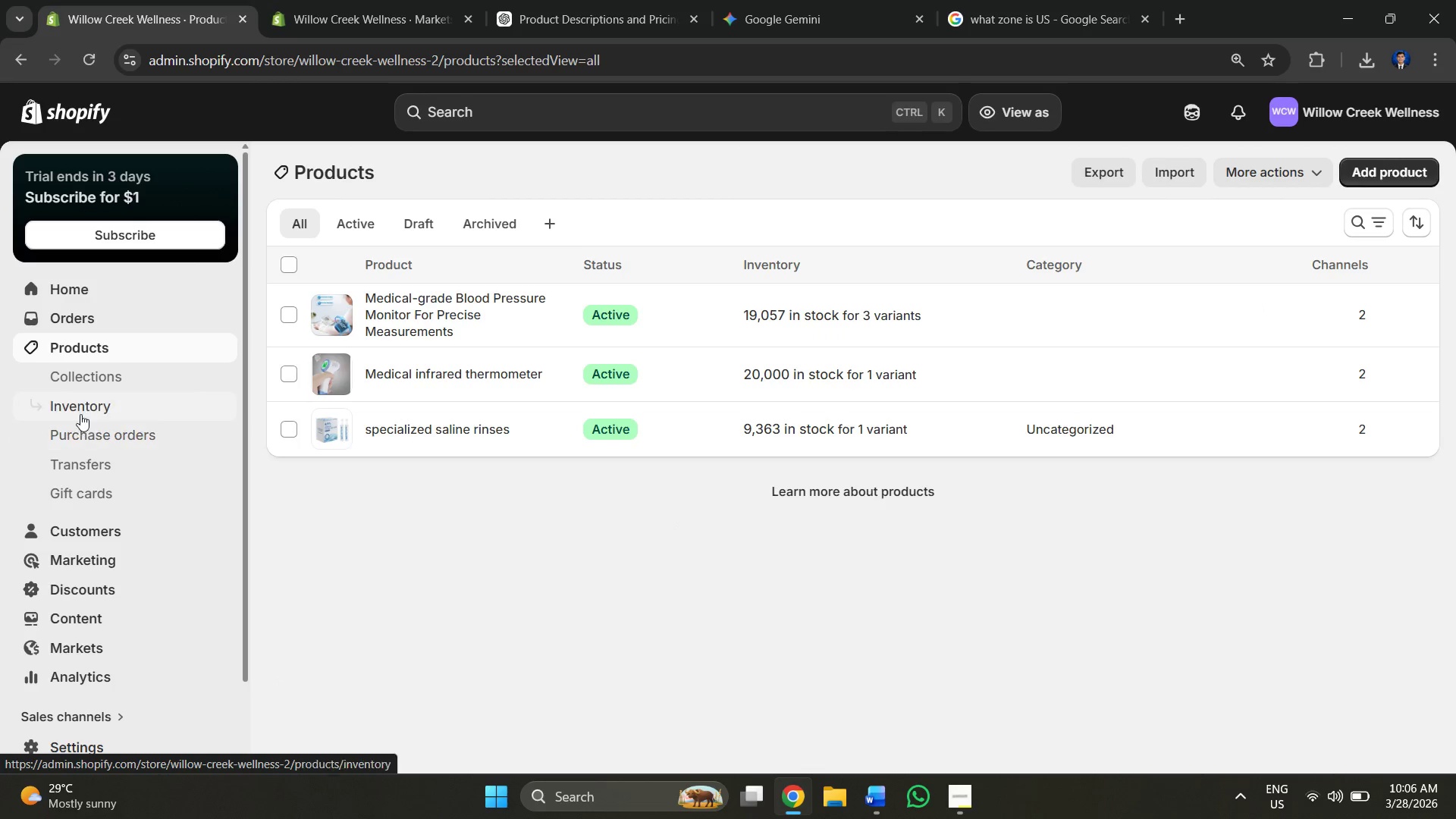 
left_click([87, 394])
 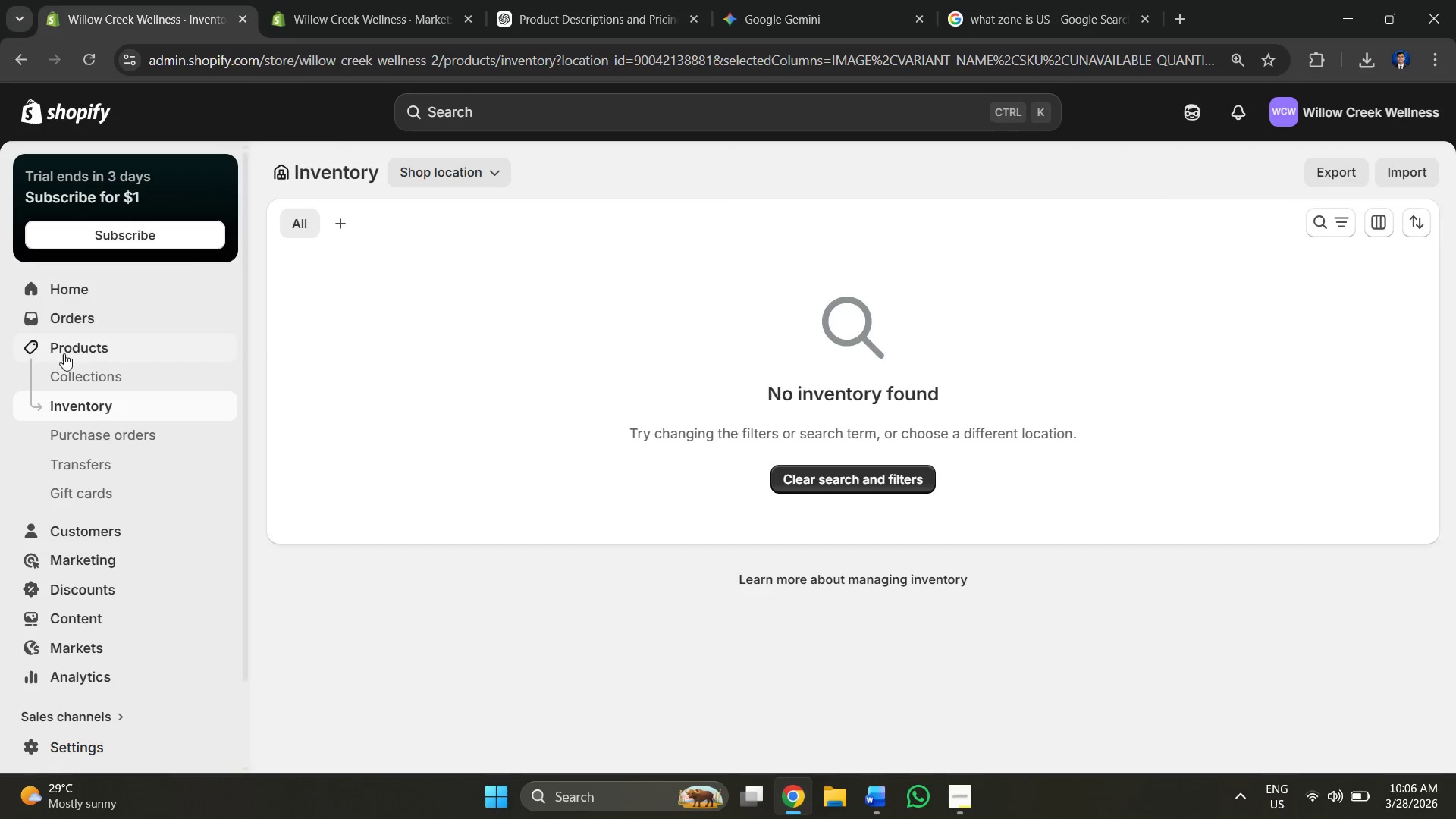 
left_click([112, 361])
 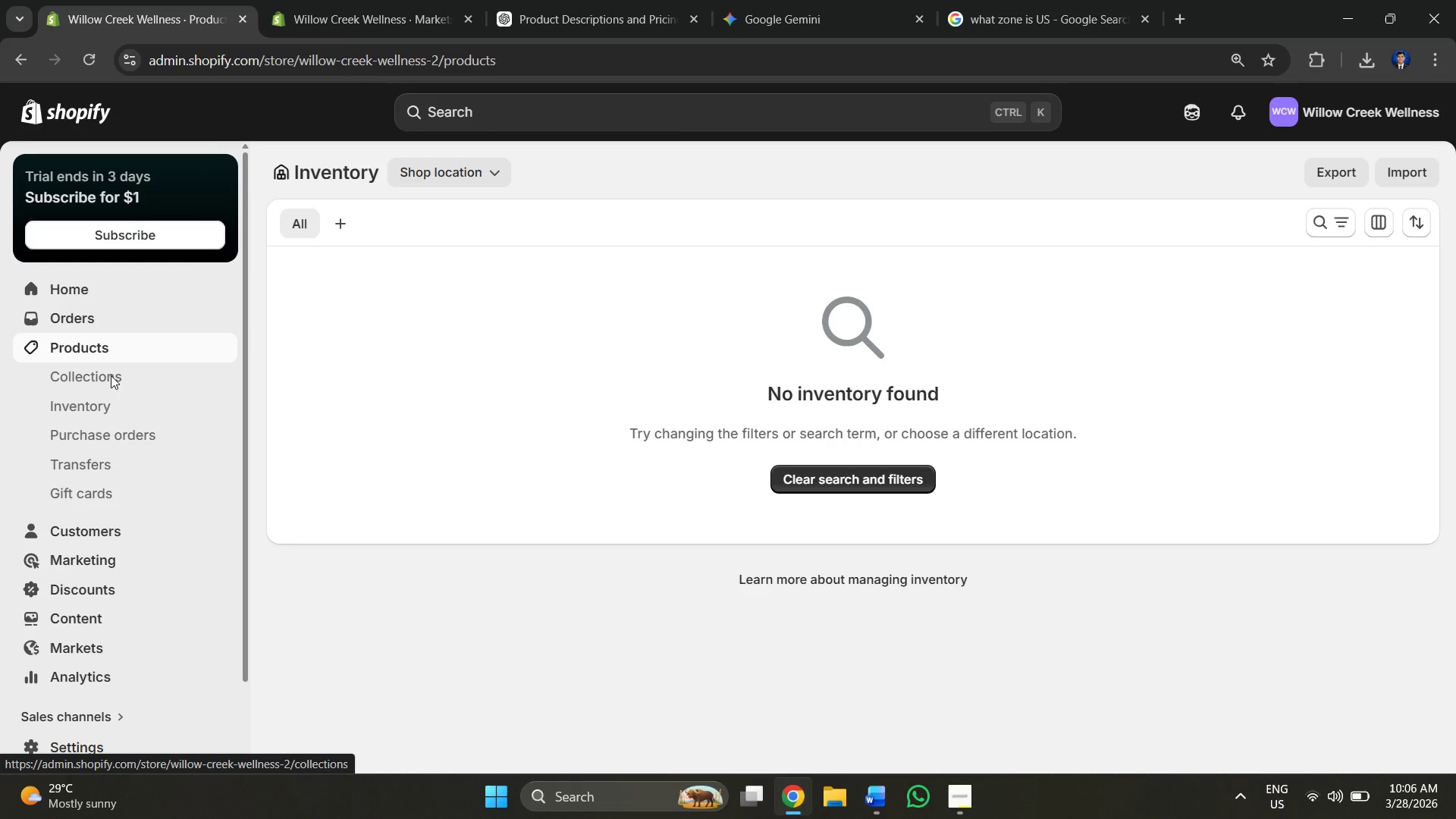 
left_click([111, 375])
 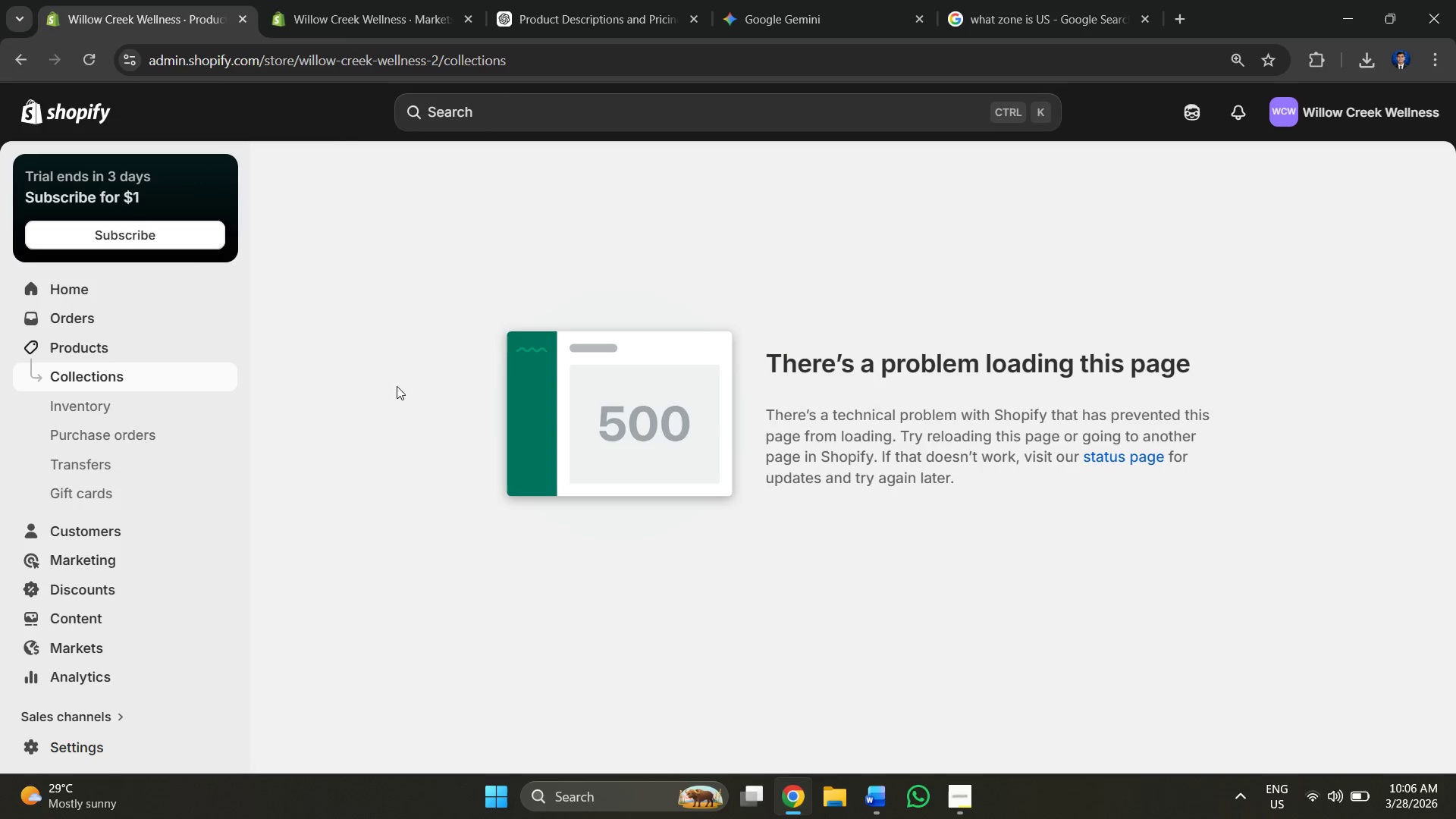 
left_click([139, 356])
 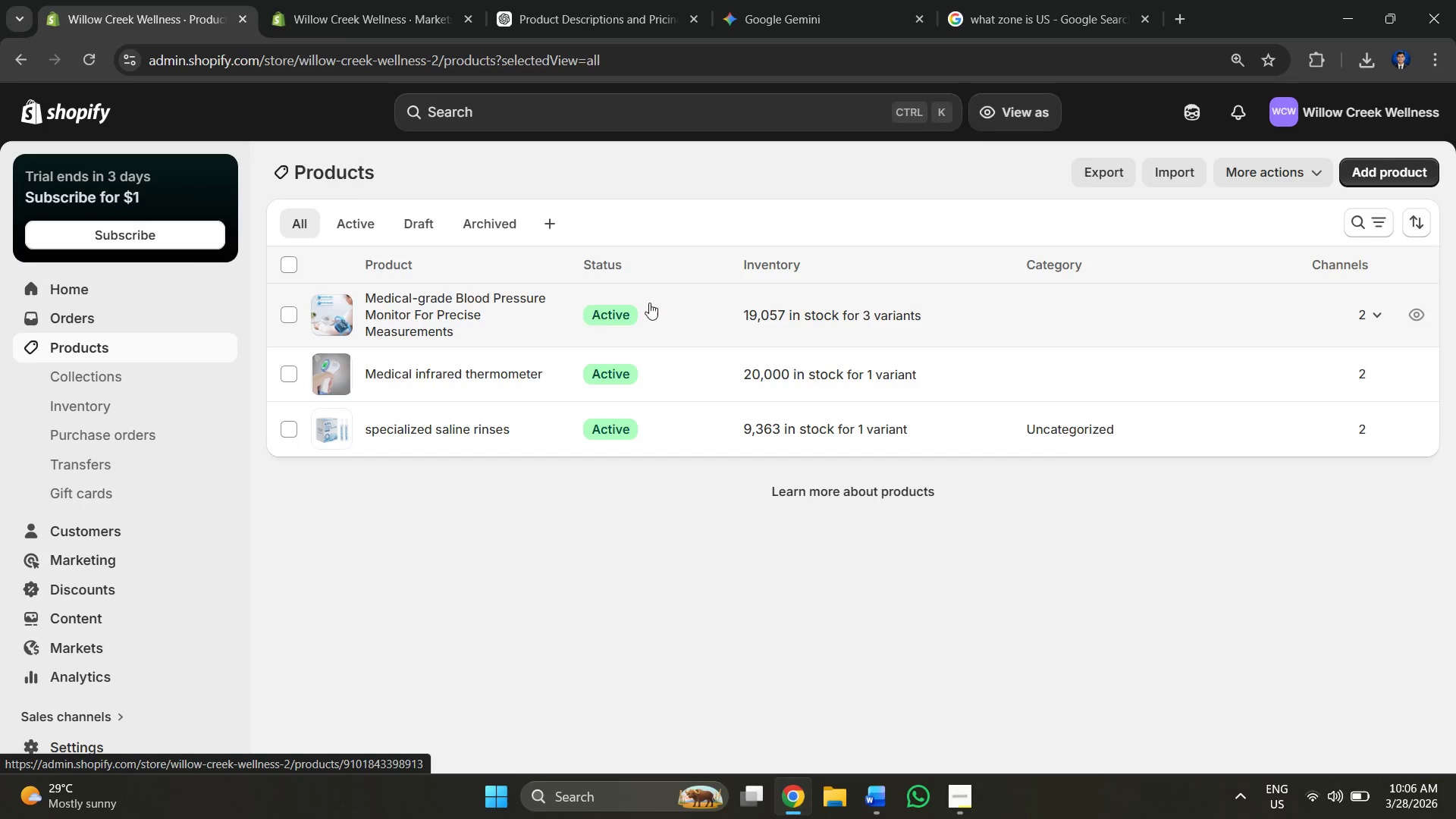 
left_click([662, 309])
 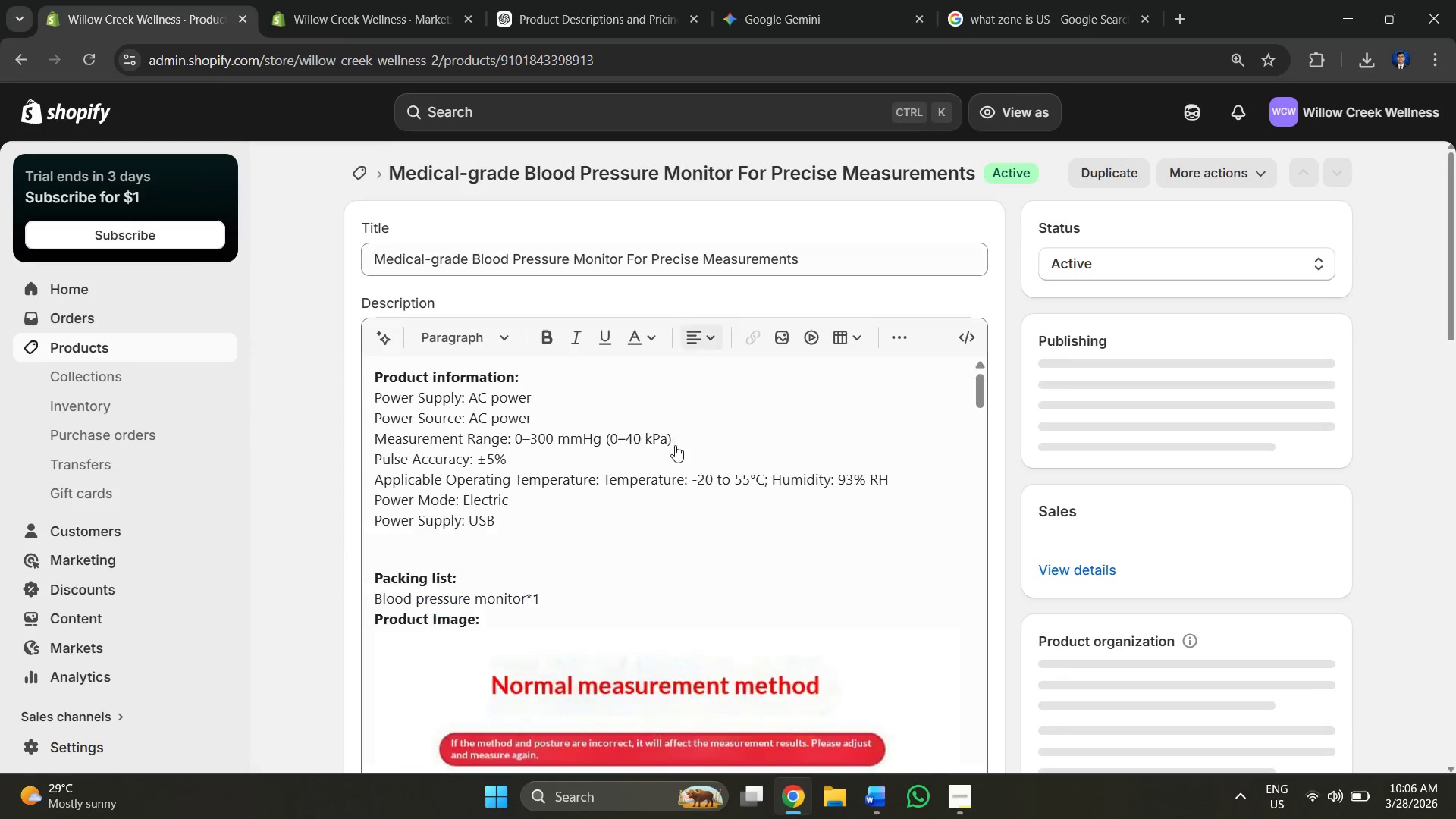 
scroll: coordinate [753, 564], scroll_direction: down, amount: 37.0
 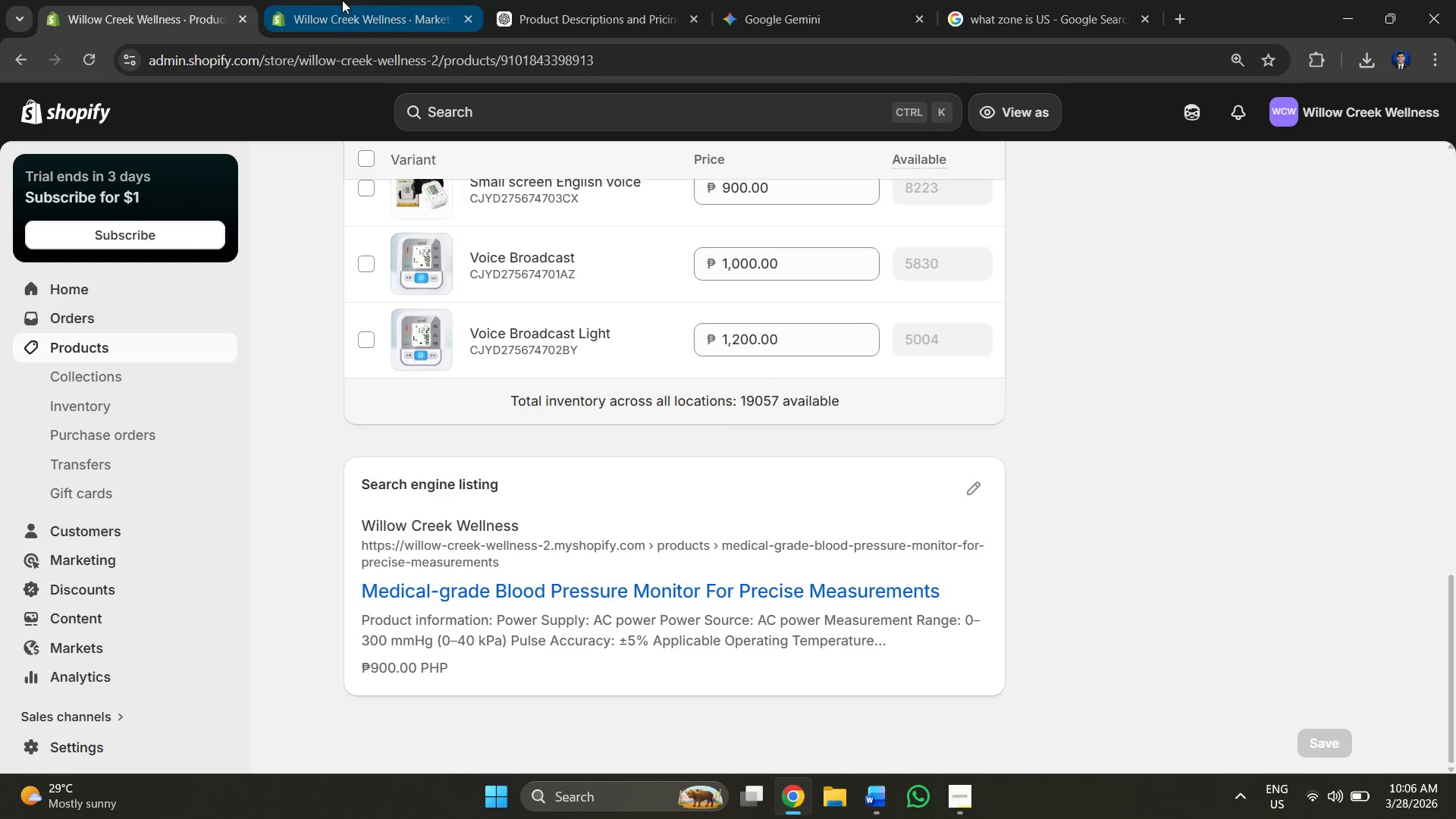 
double_click([304, 0])
 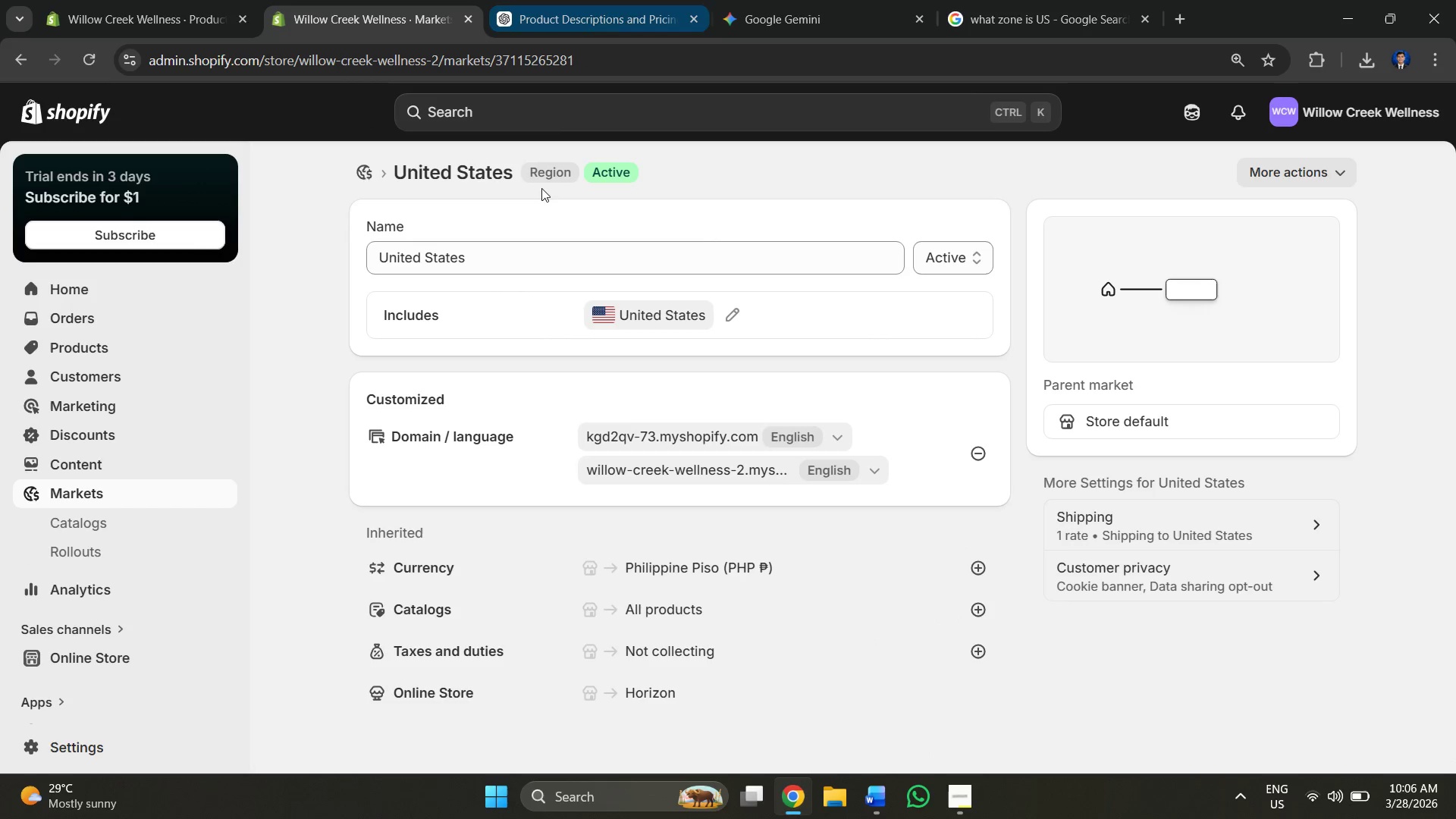 
scroll: coordinate [485, 215], scroll_direction: up, amount: 4.0
 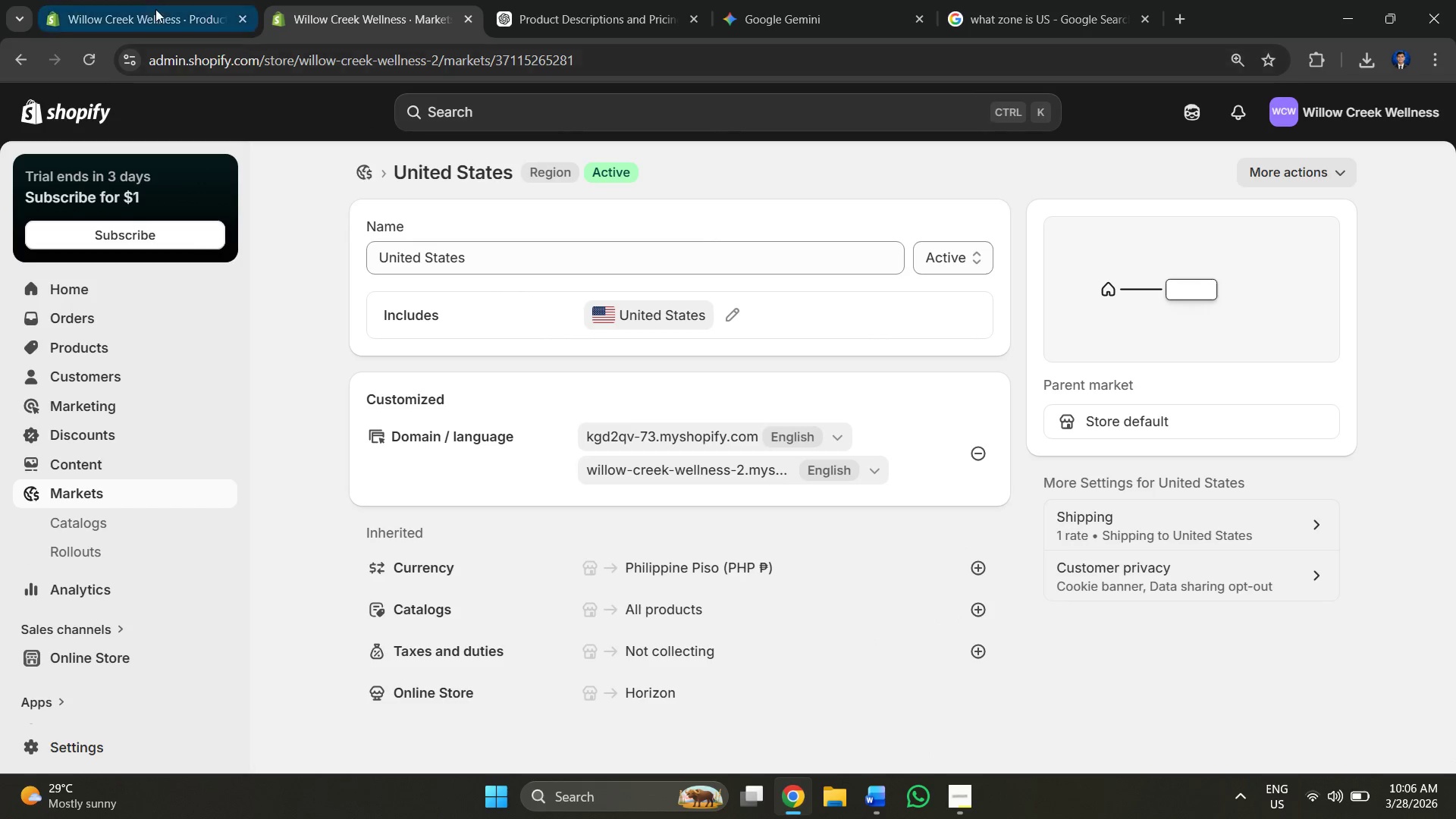 
left_click([153, 5])
 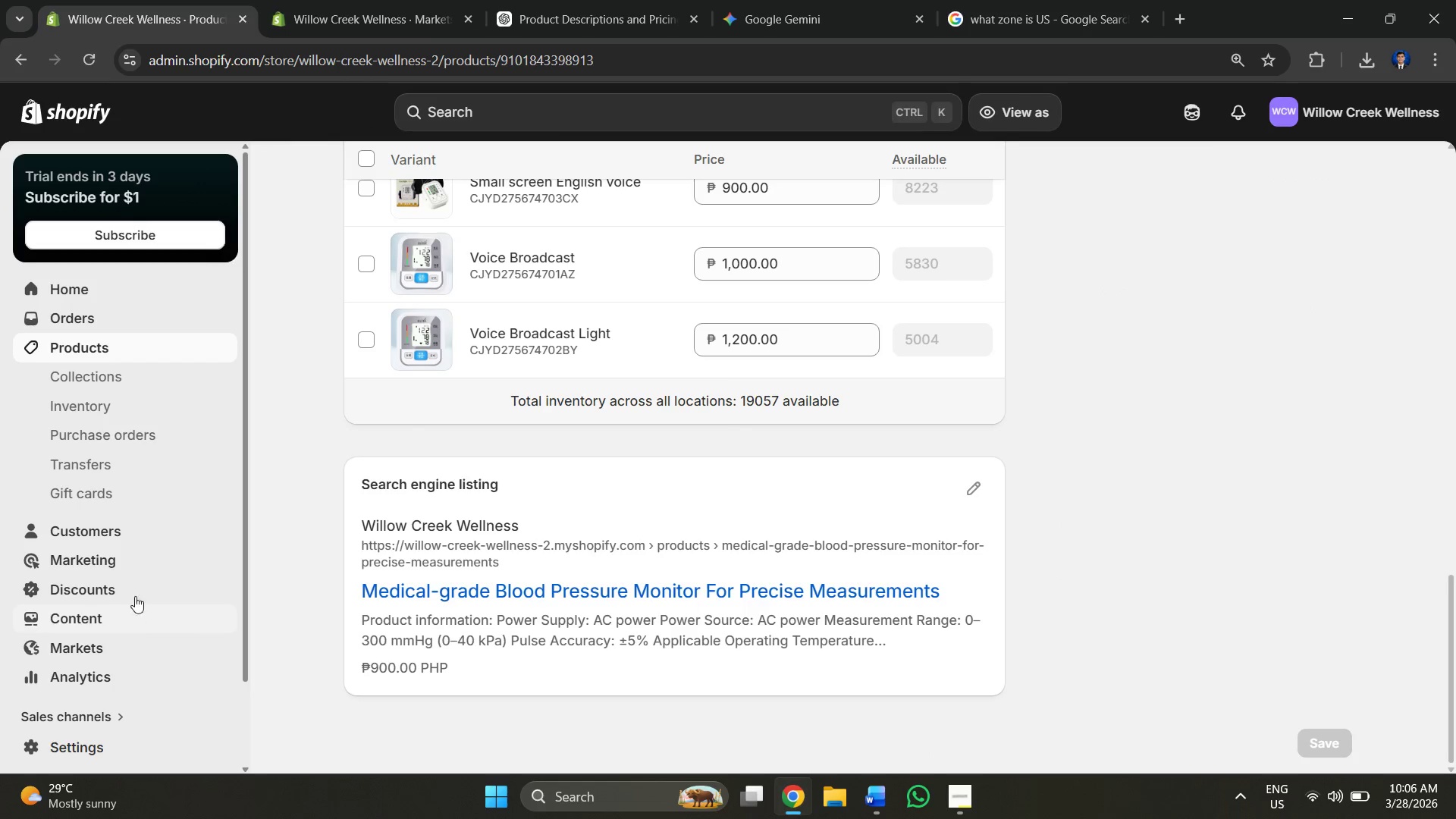 
scroll: coordinate [102, 592], scroll_direction: down, amount: 5.0
 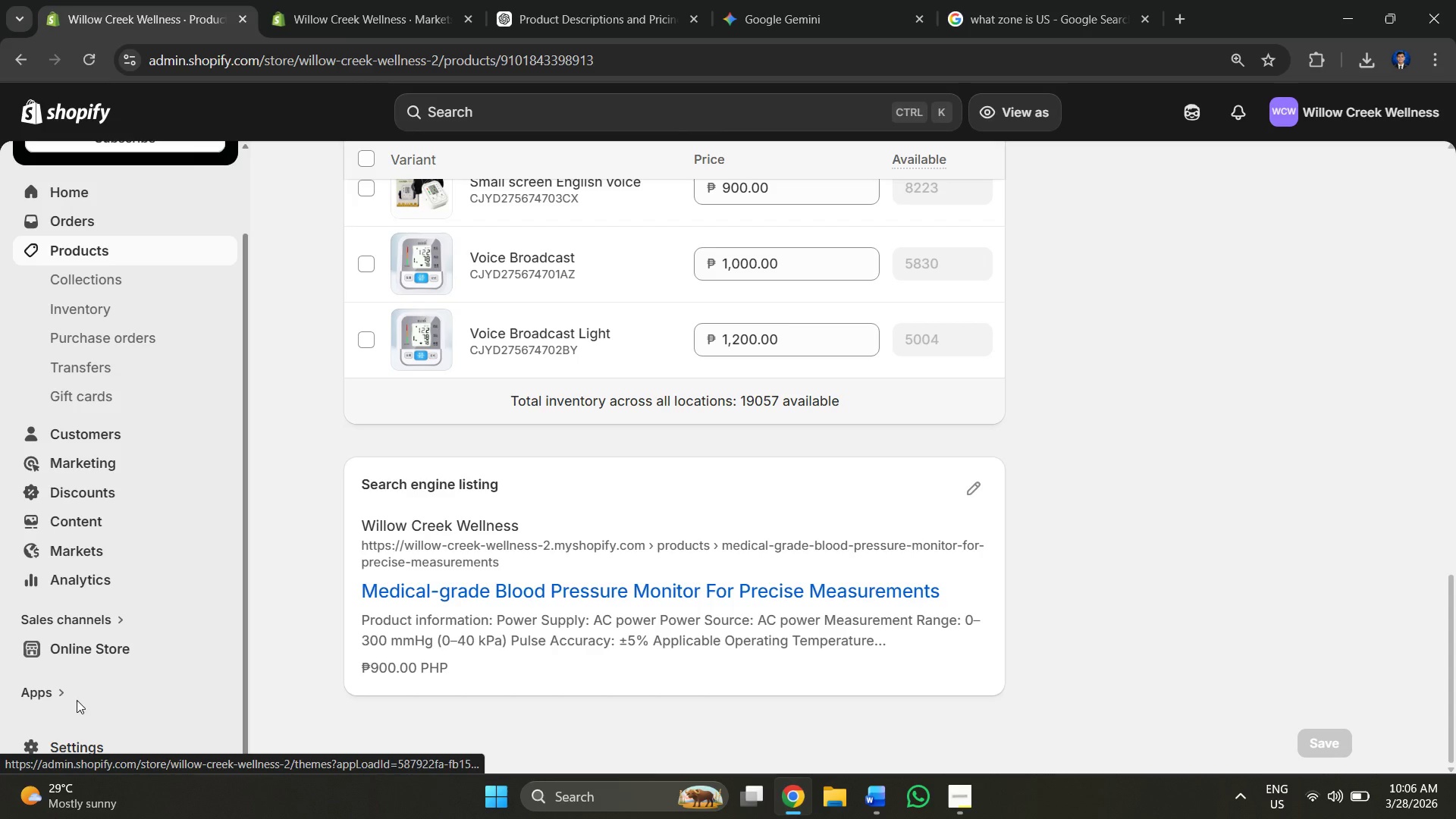 
left_click([39, 695])
 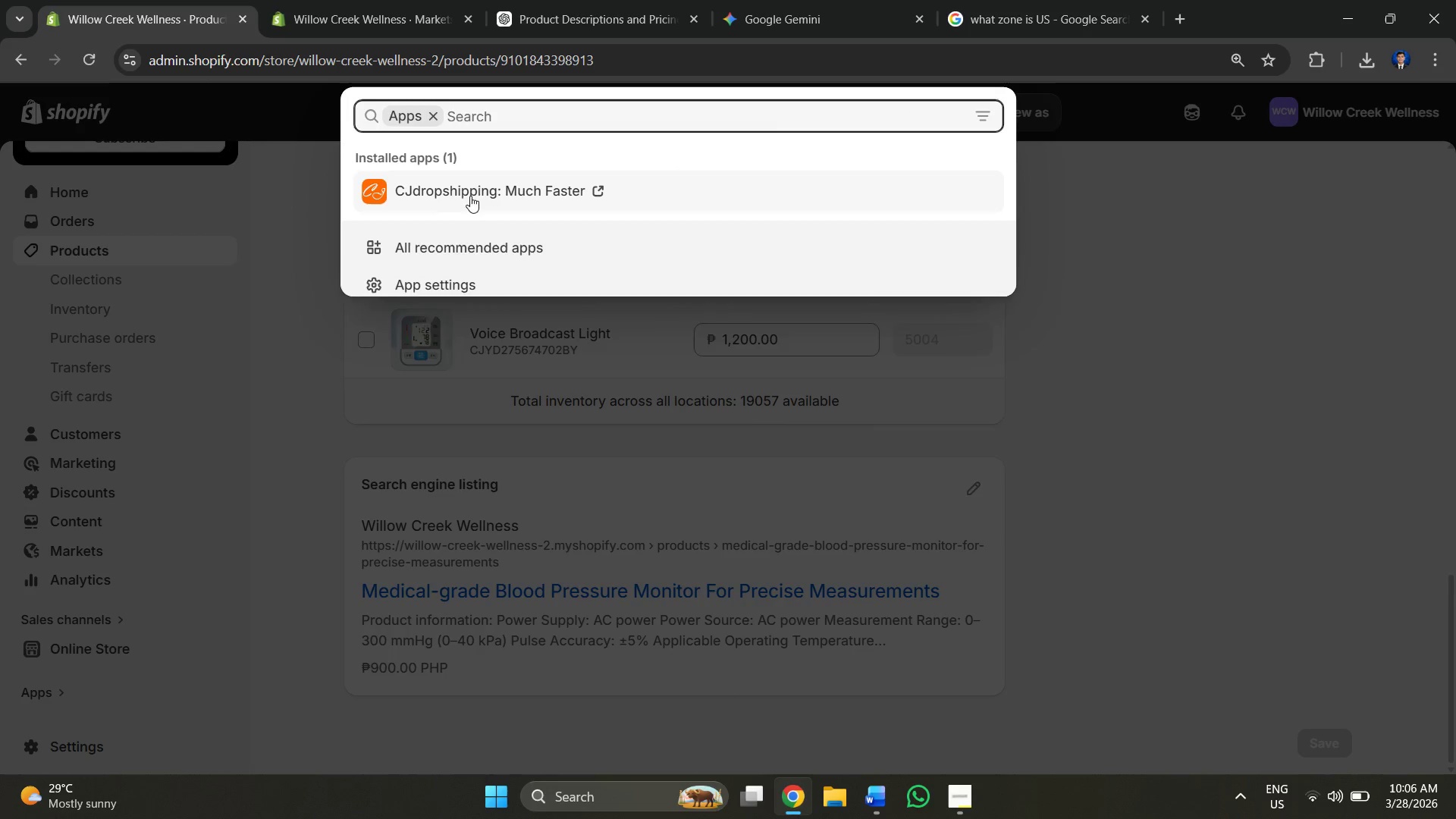 
left_click([469, 193])
 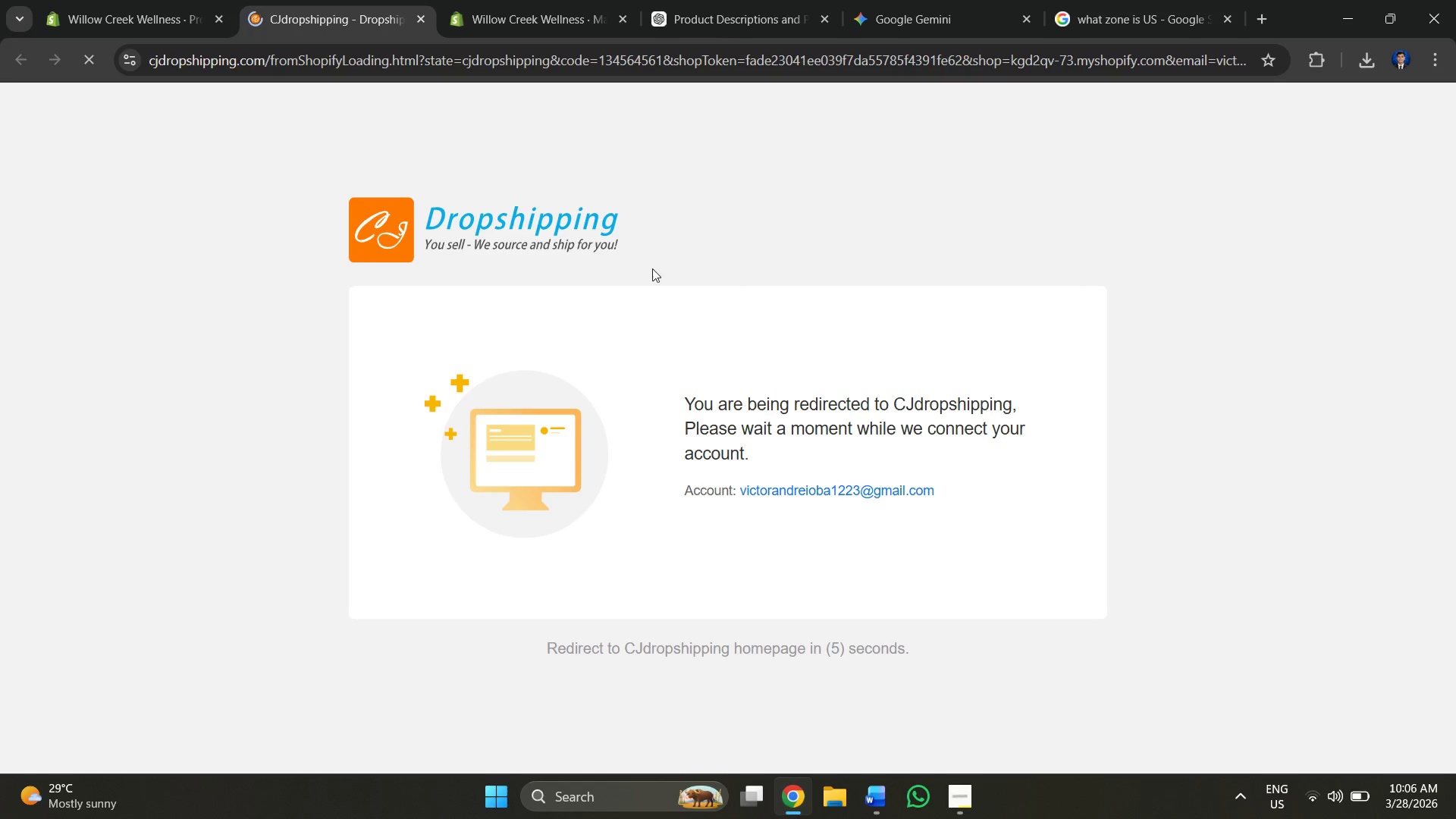 
wait(6.64)
 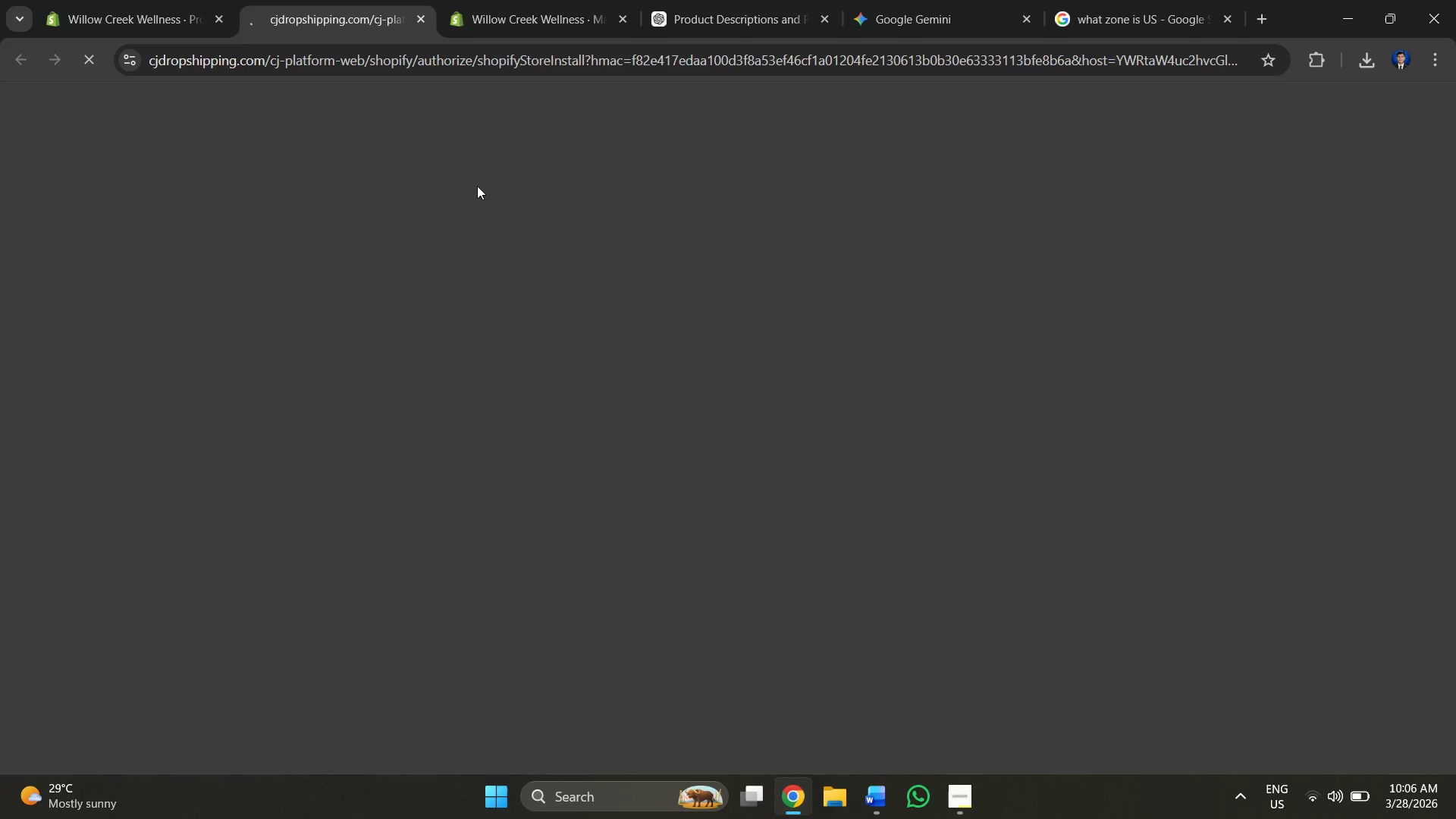 
left_click([159, 0])
 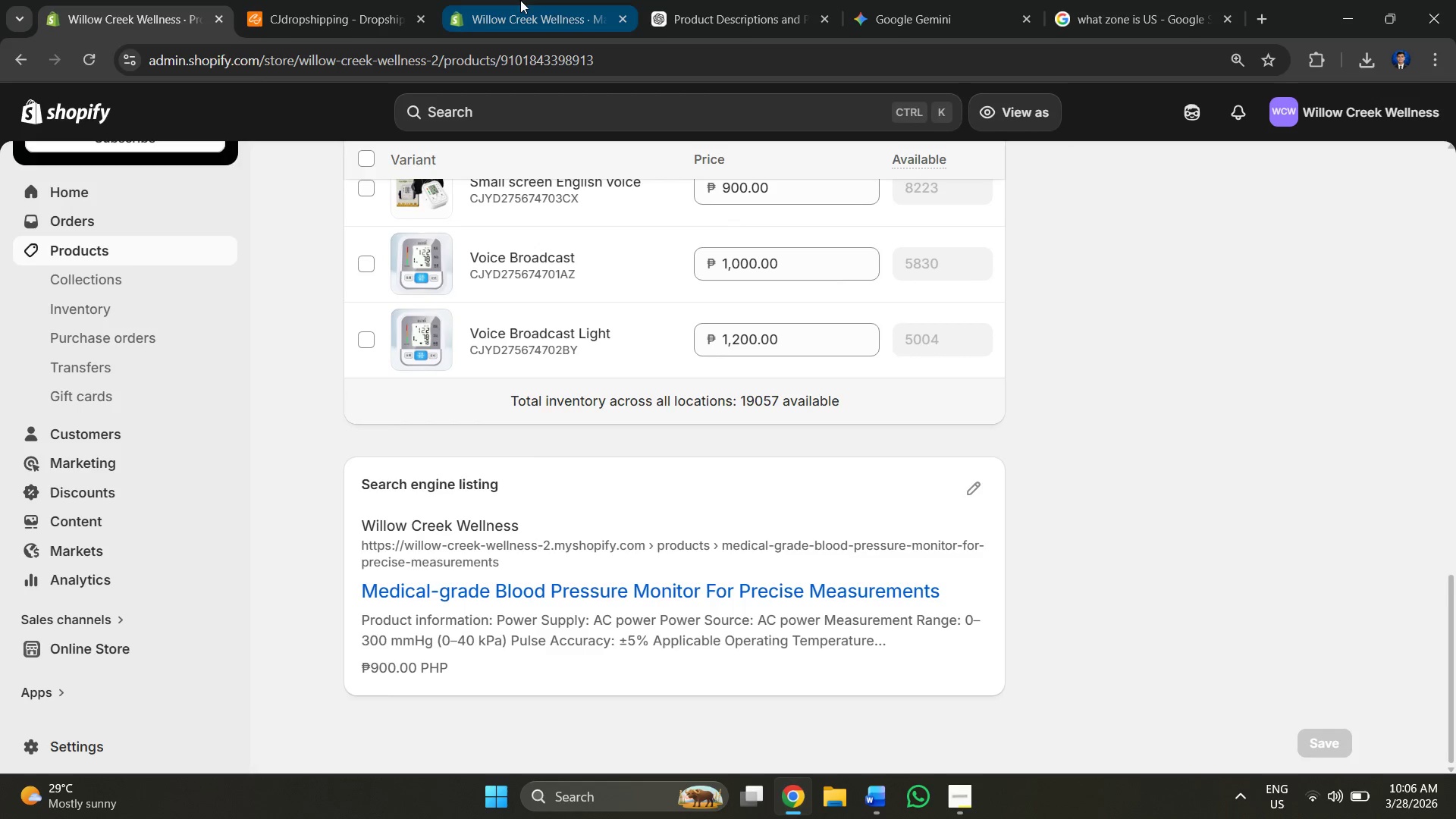 
left_click_drag(start_coordinate=[532, 0], to_coordinate=[315, 0])
 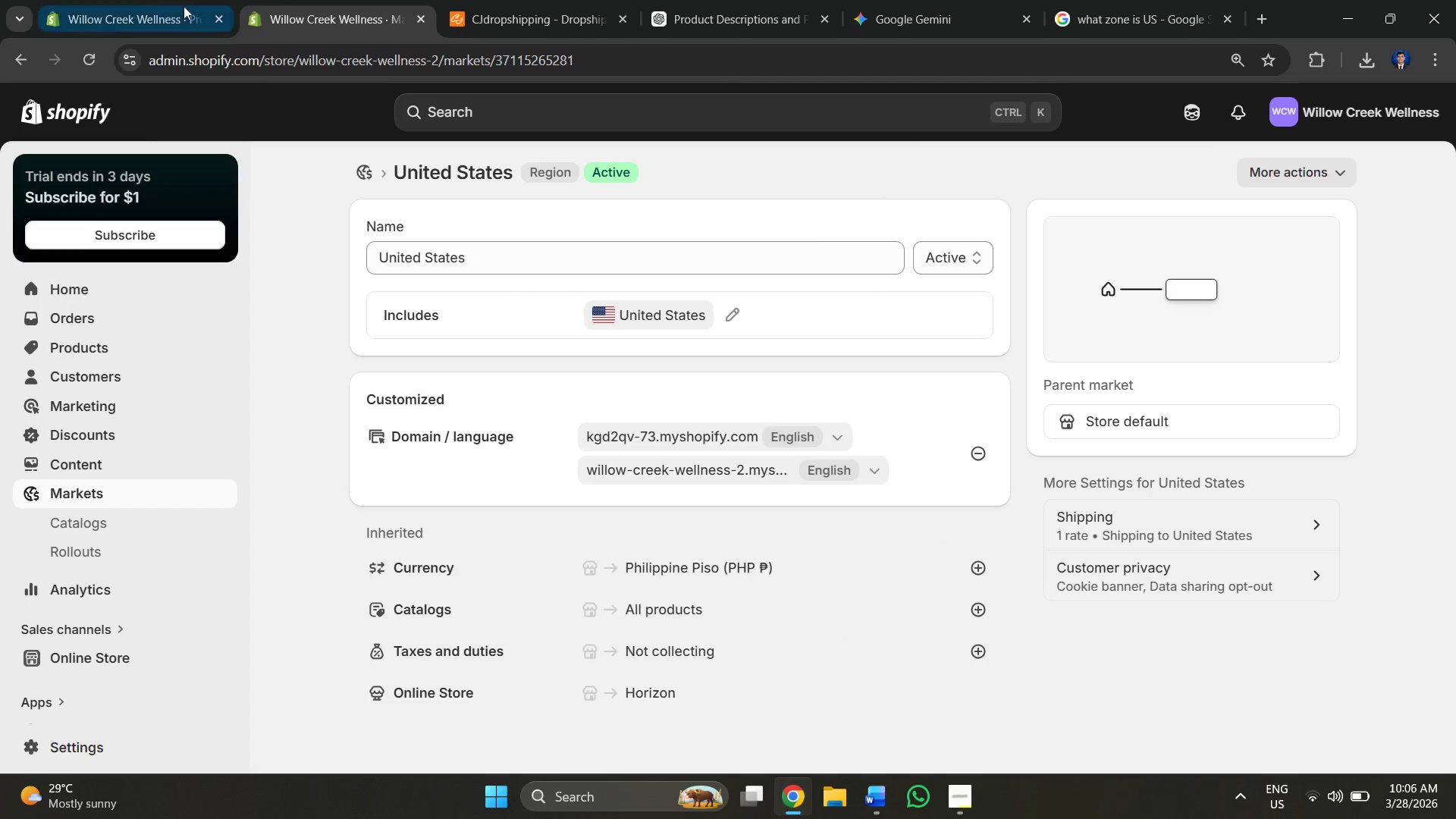 
left_click([150, 5])
 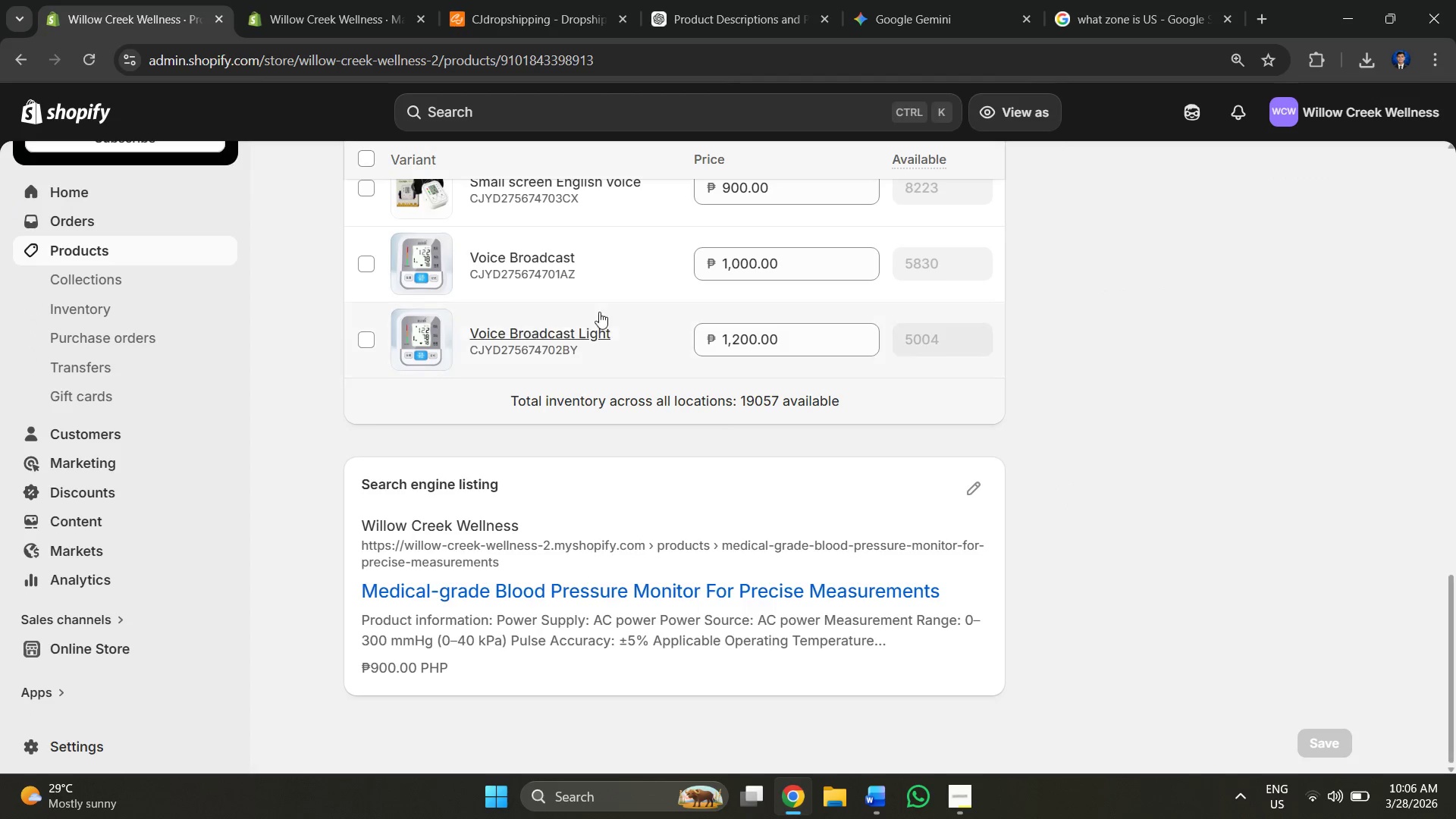 
scroll: coordinate [138, 263], scroll_direction: up, amount: 5.0
 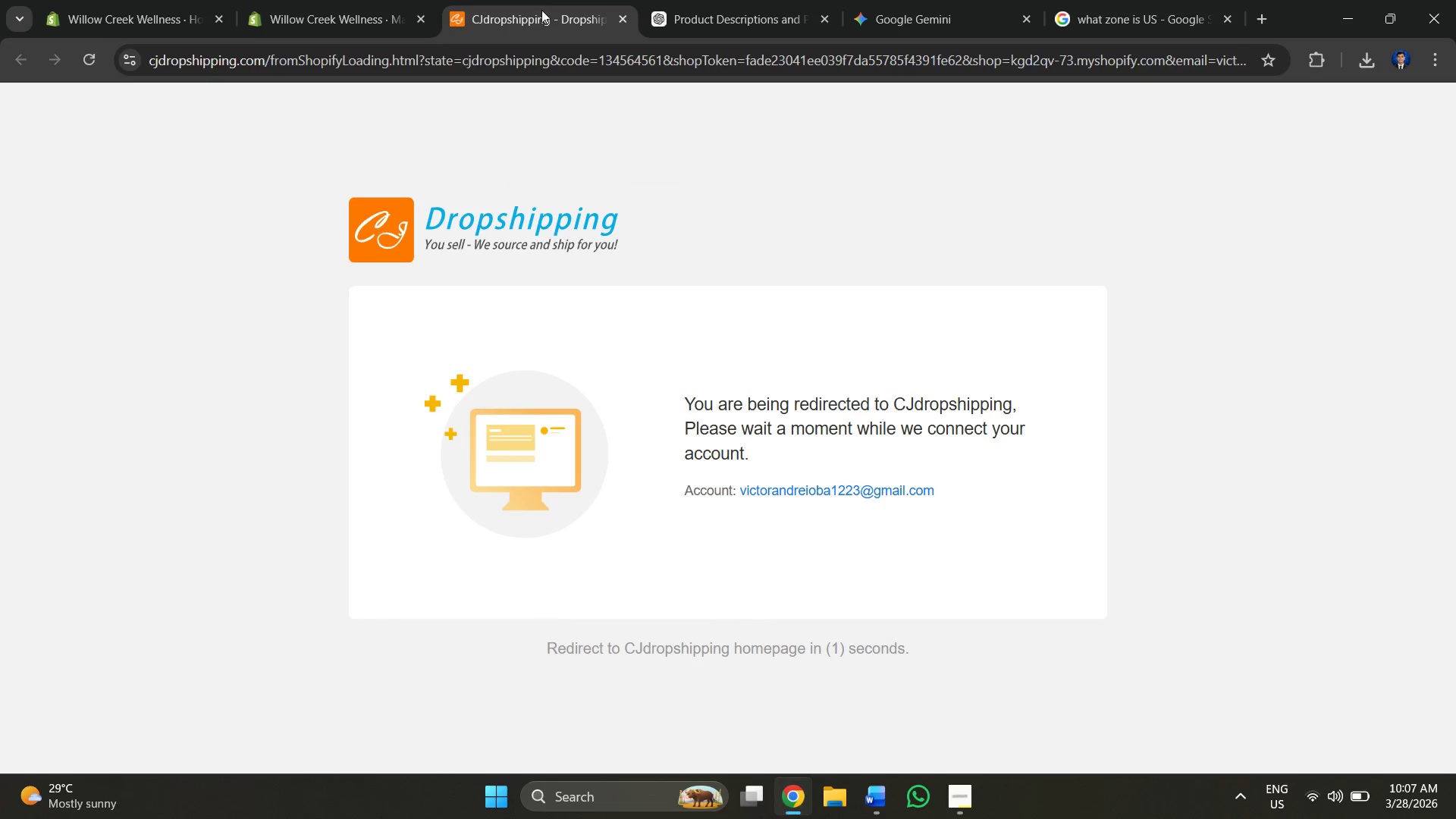 
left_click([302, 0])
 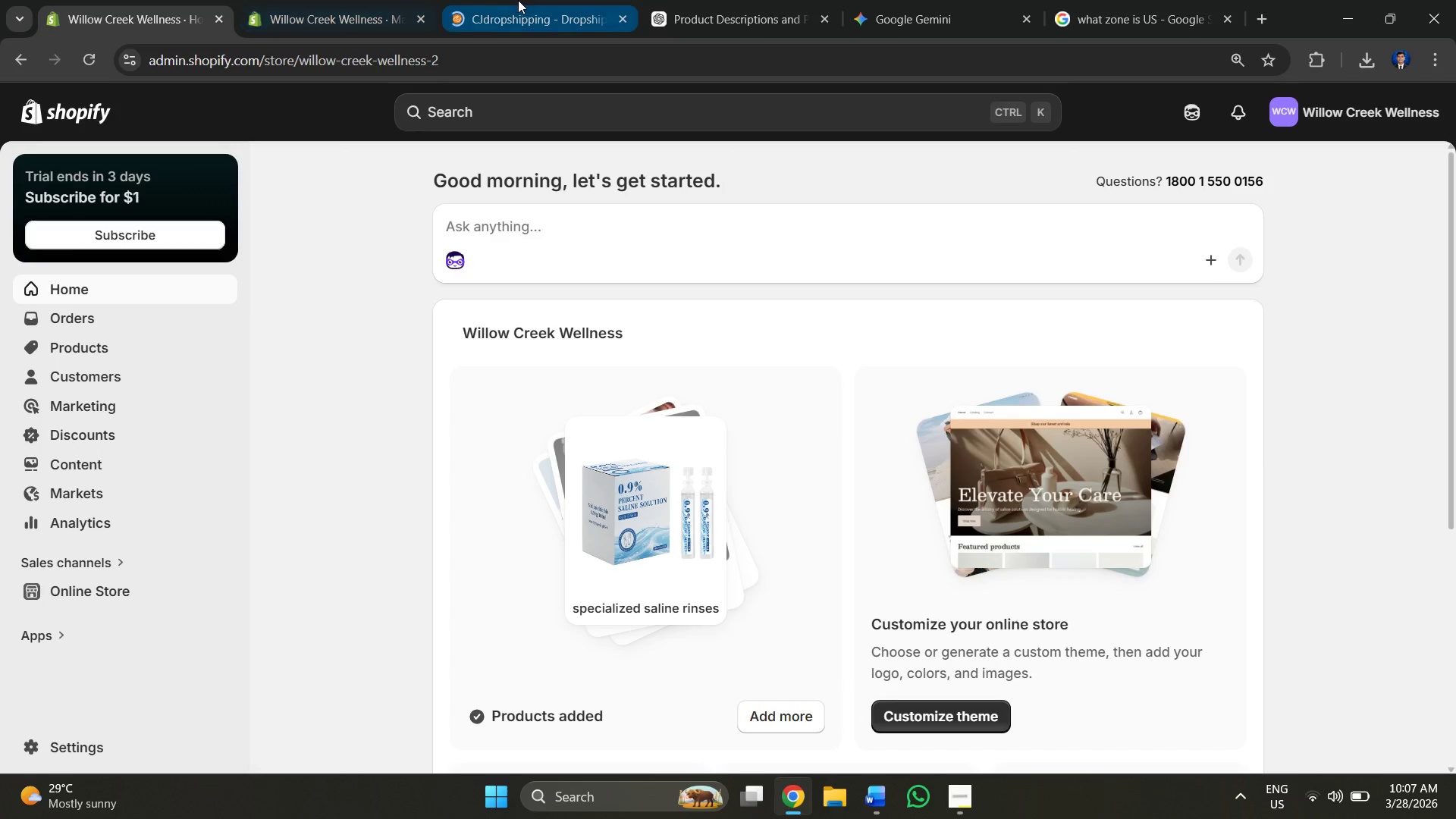 
double_click([324, 0])
 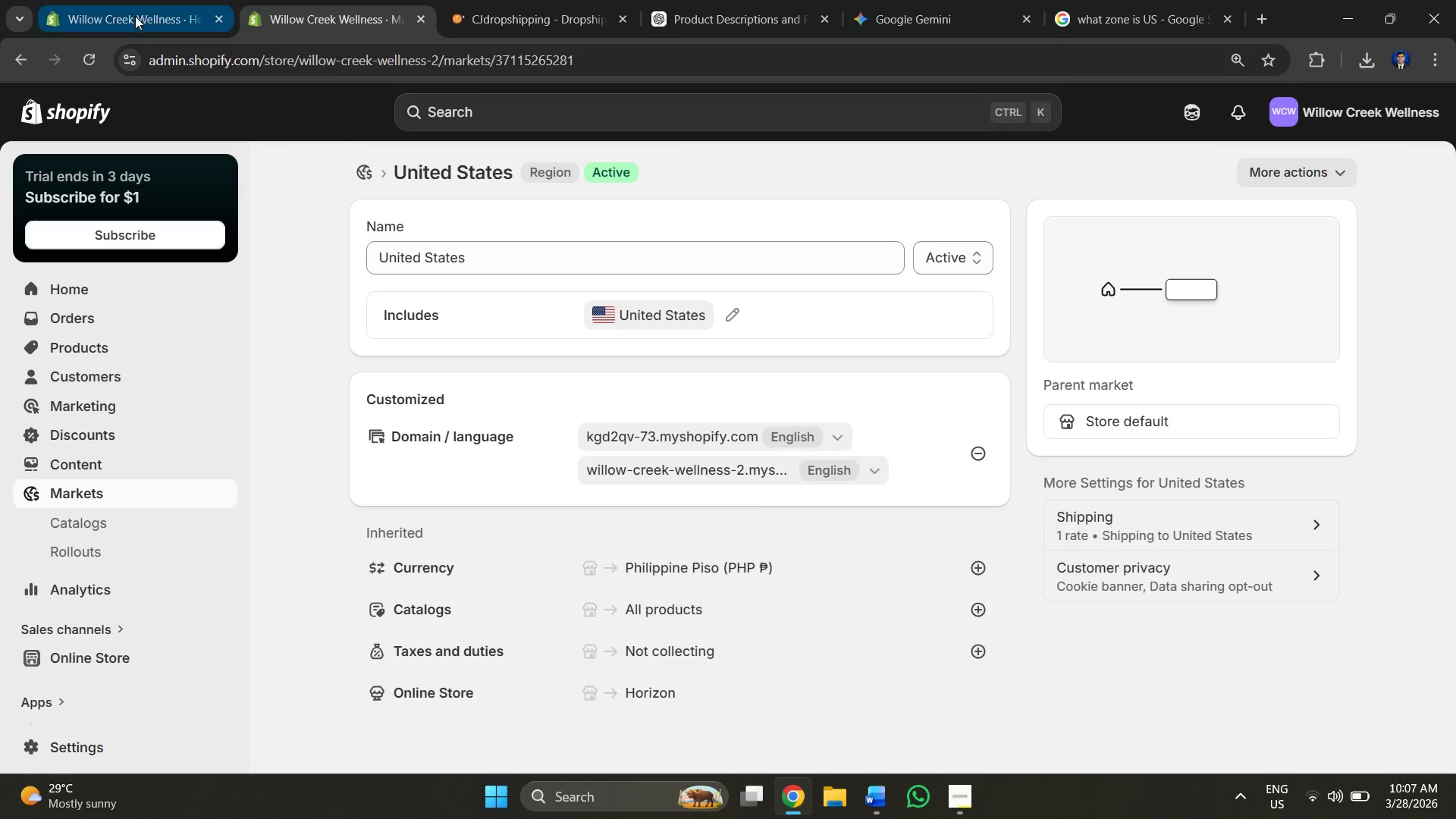 
left_click([134, 15])
 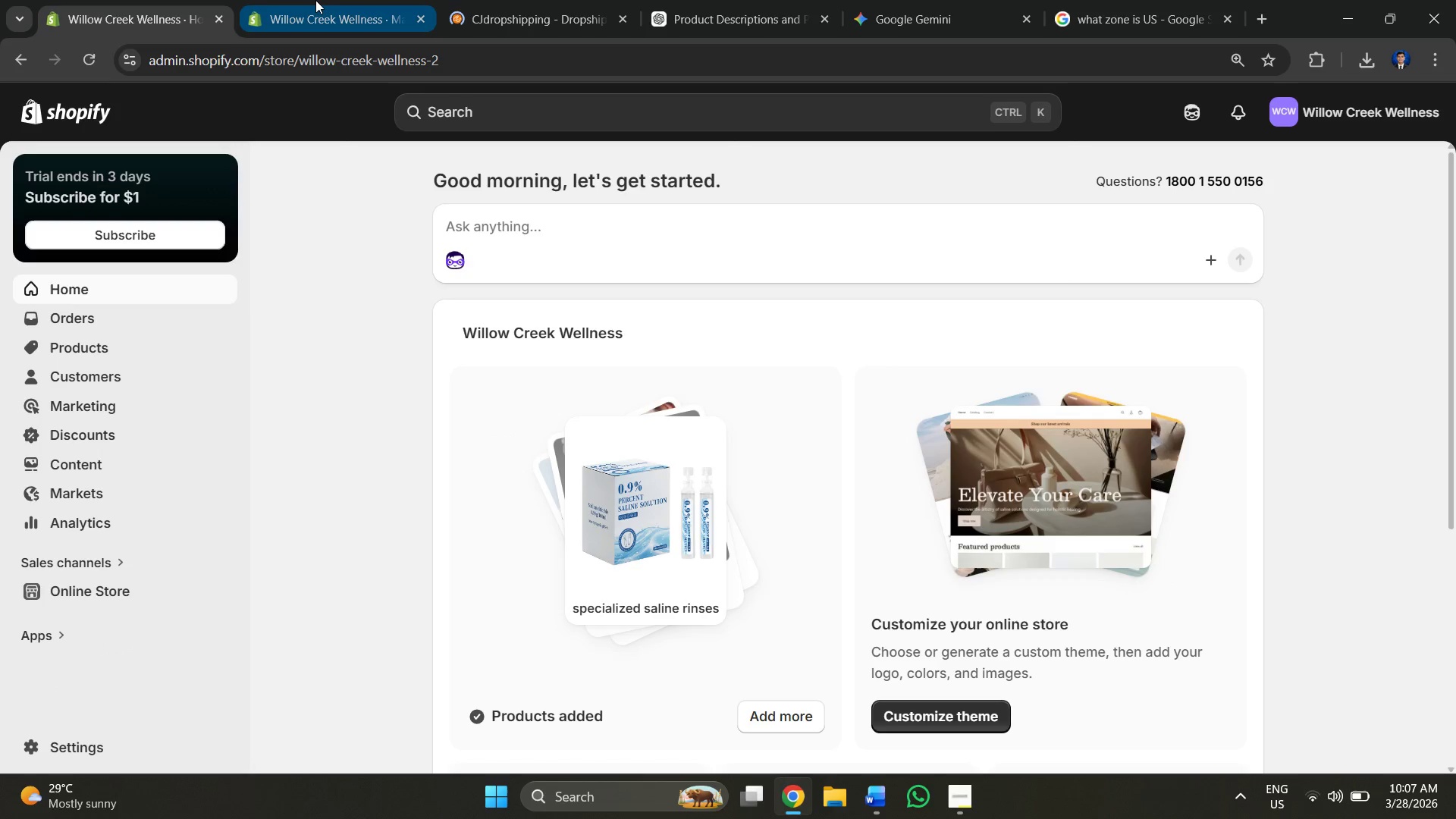 
left_click([315, 0])
 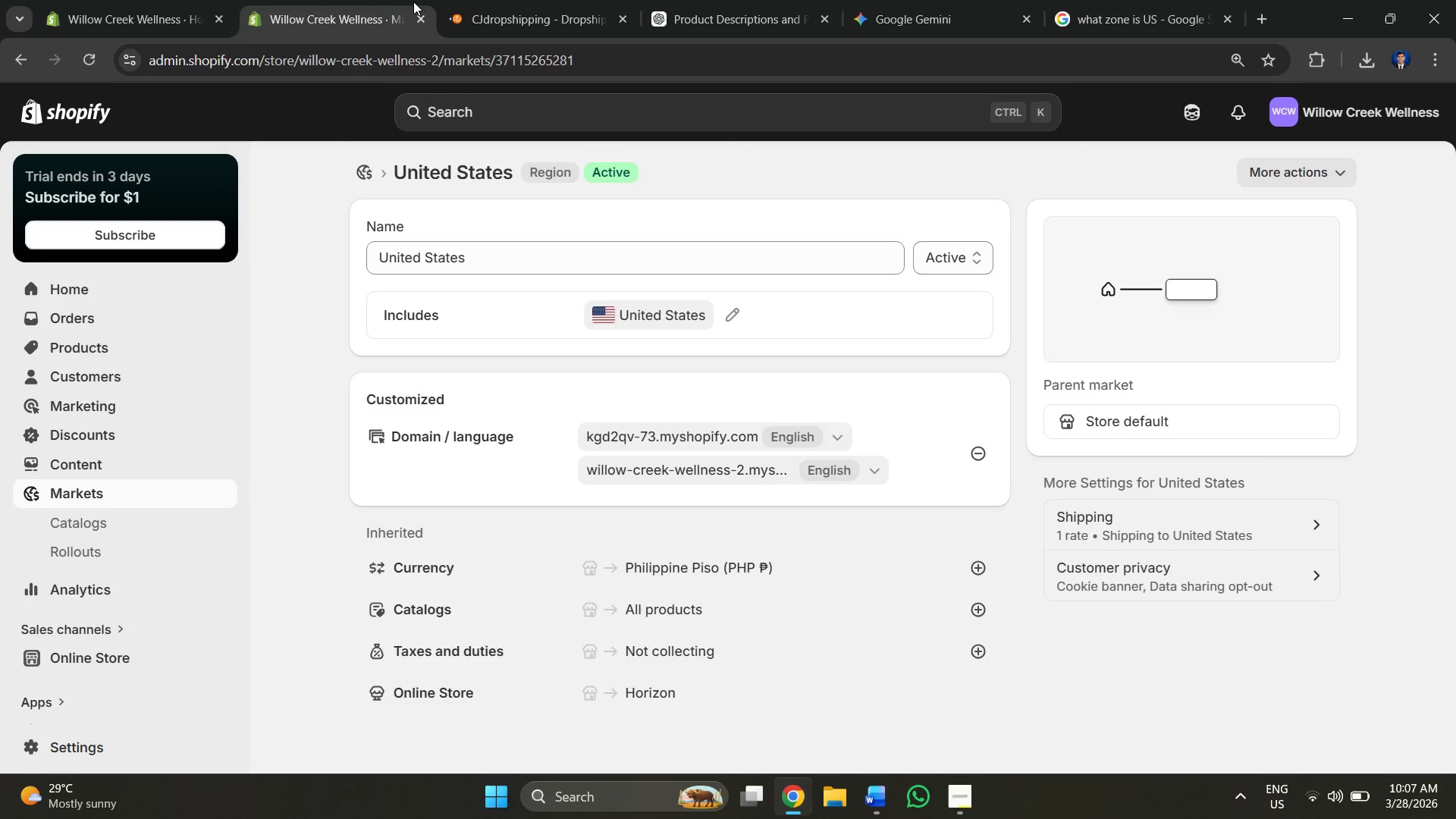 
left_click([470, 0])
 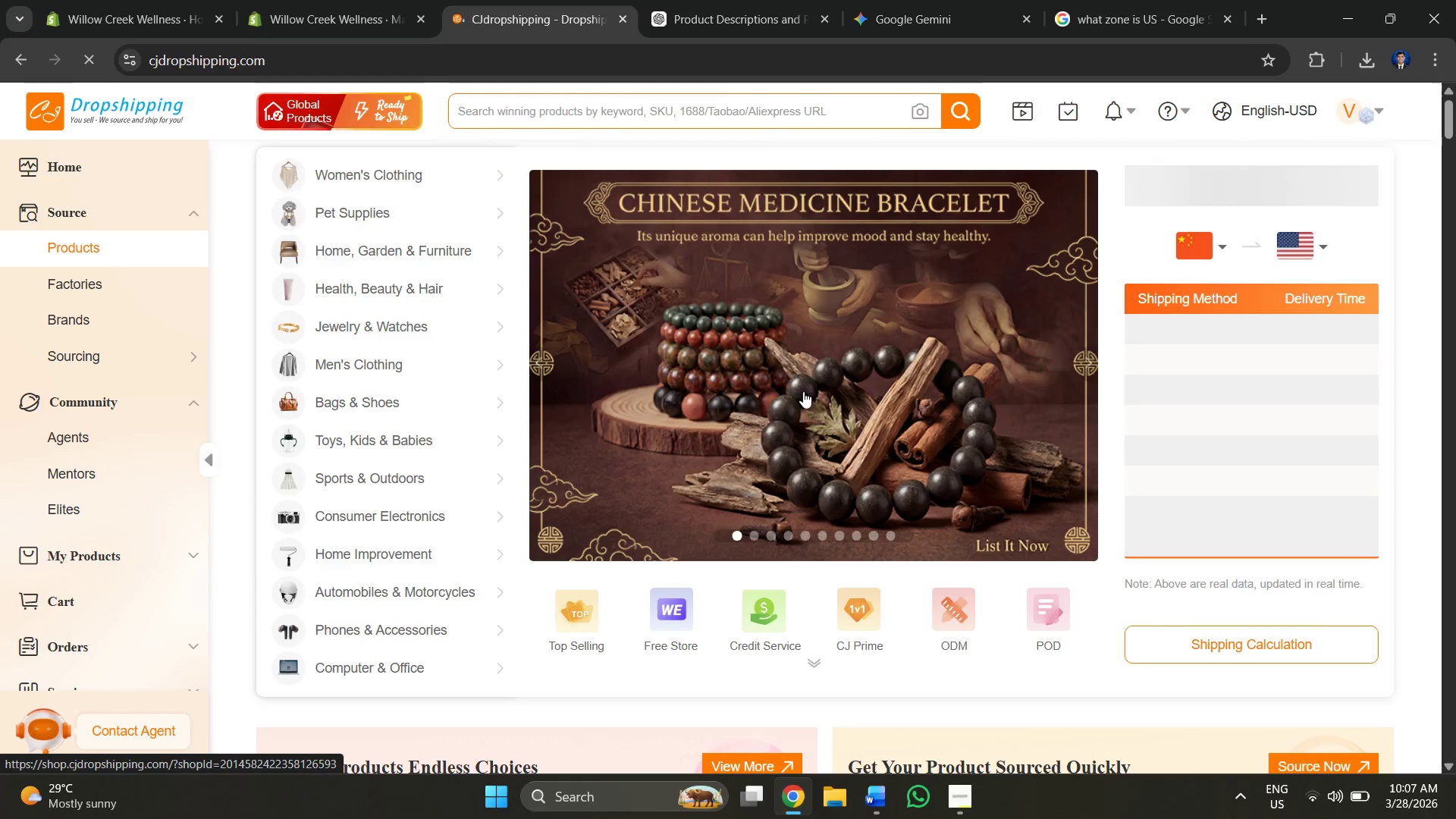 
scroll: coordinate [770, 415], scroll_direction: down, amount: 10.0
 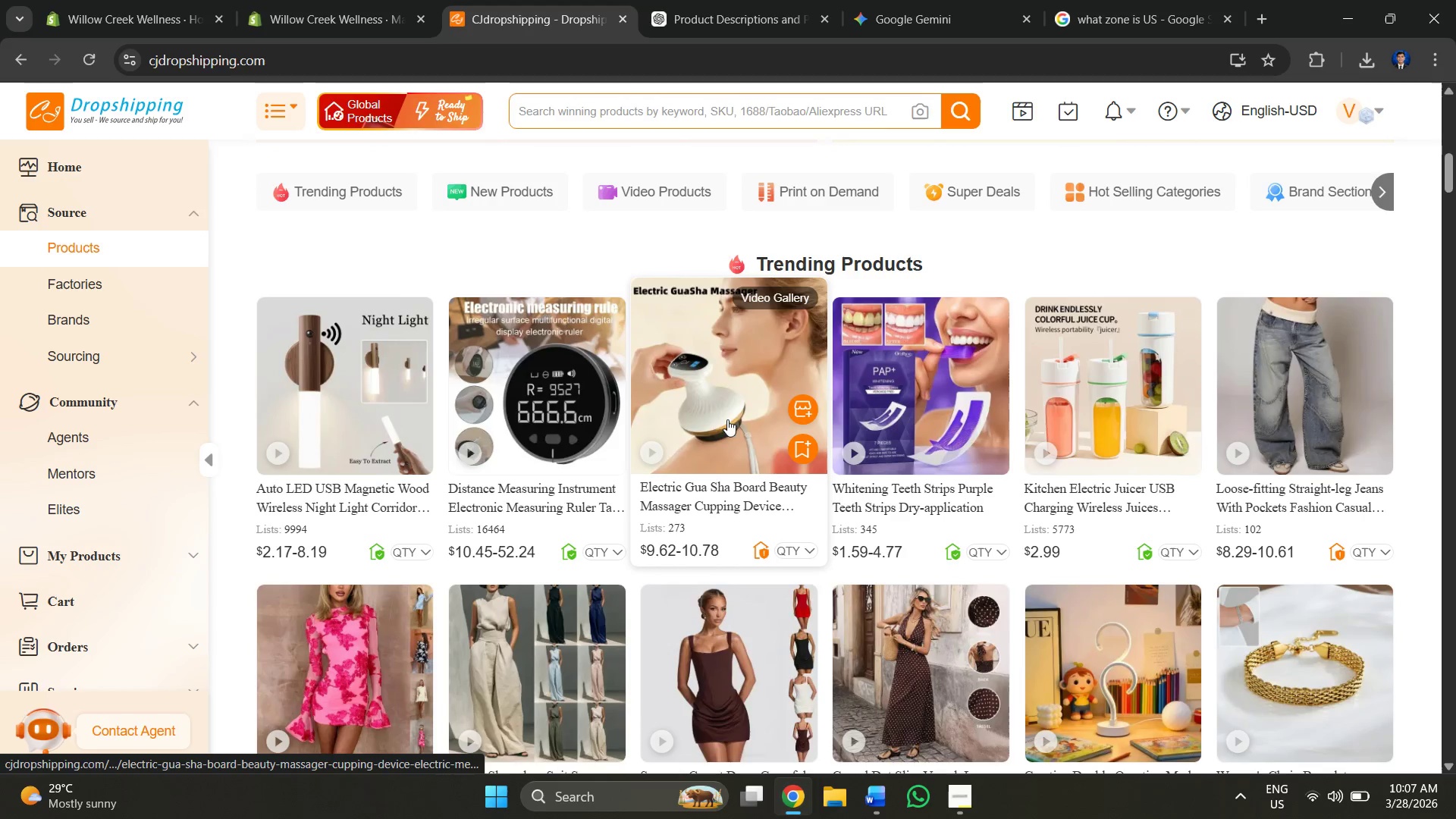 
scroll: coordinate [695, 428], scroll_direction: up, amount: 4.0
 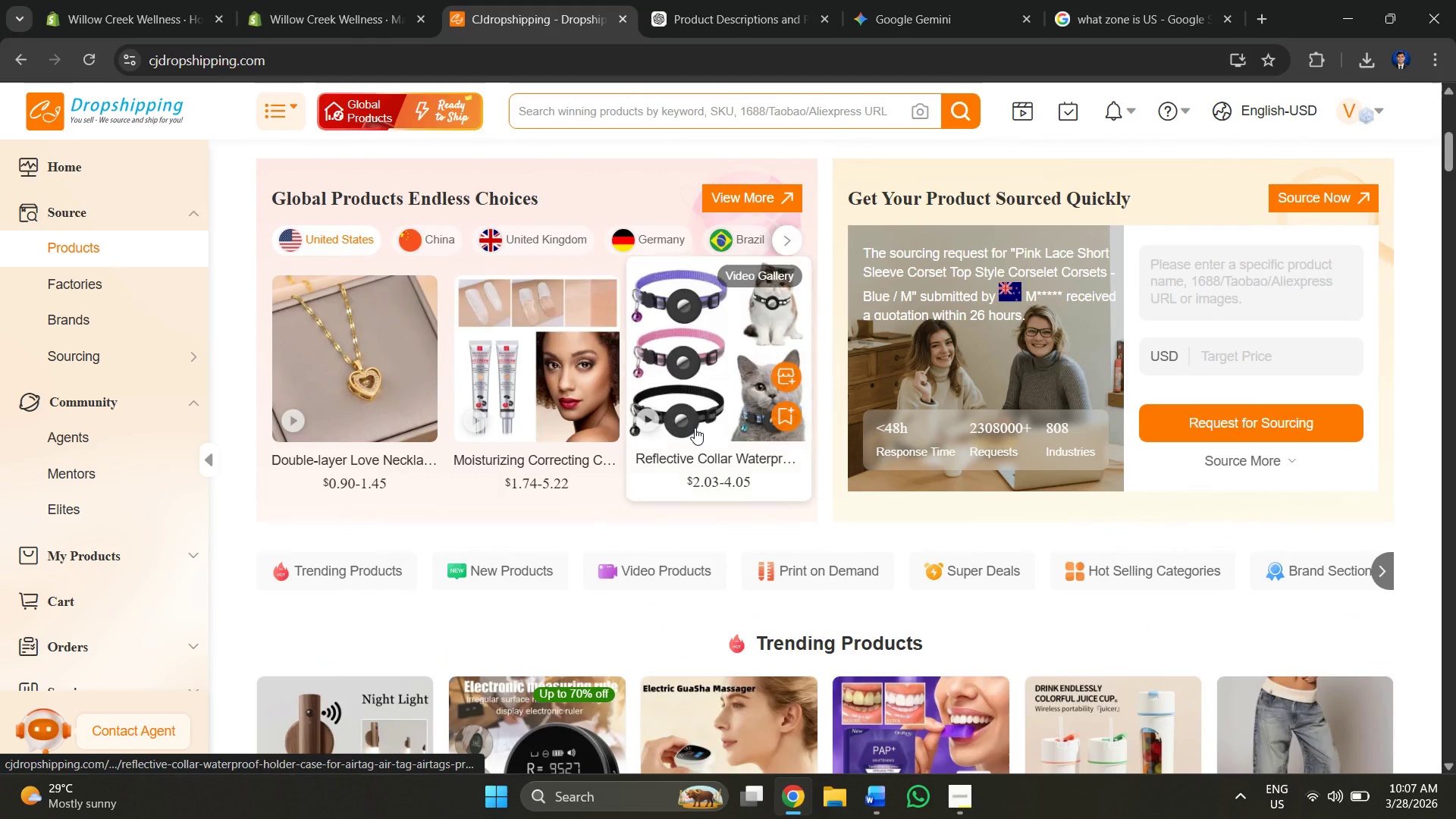 
scroll: coordinate [665, 314], scroll_direction: down, amount: 8.0
 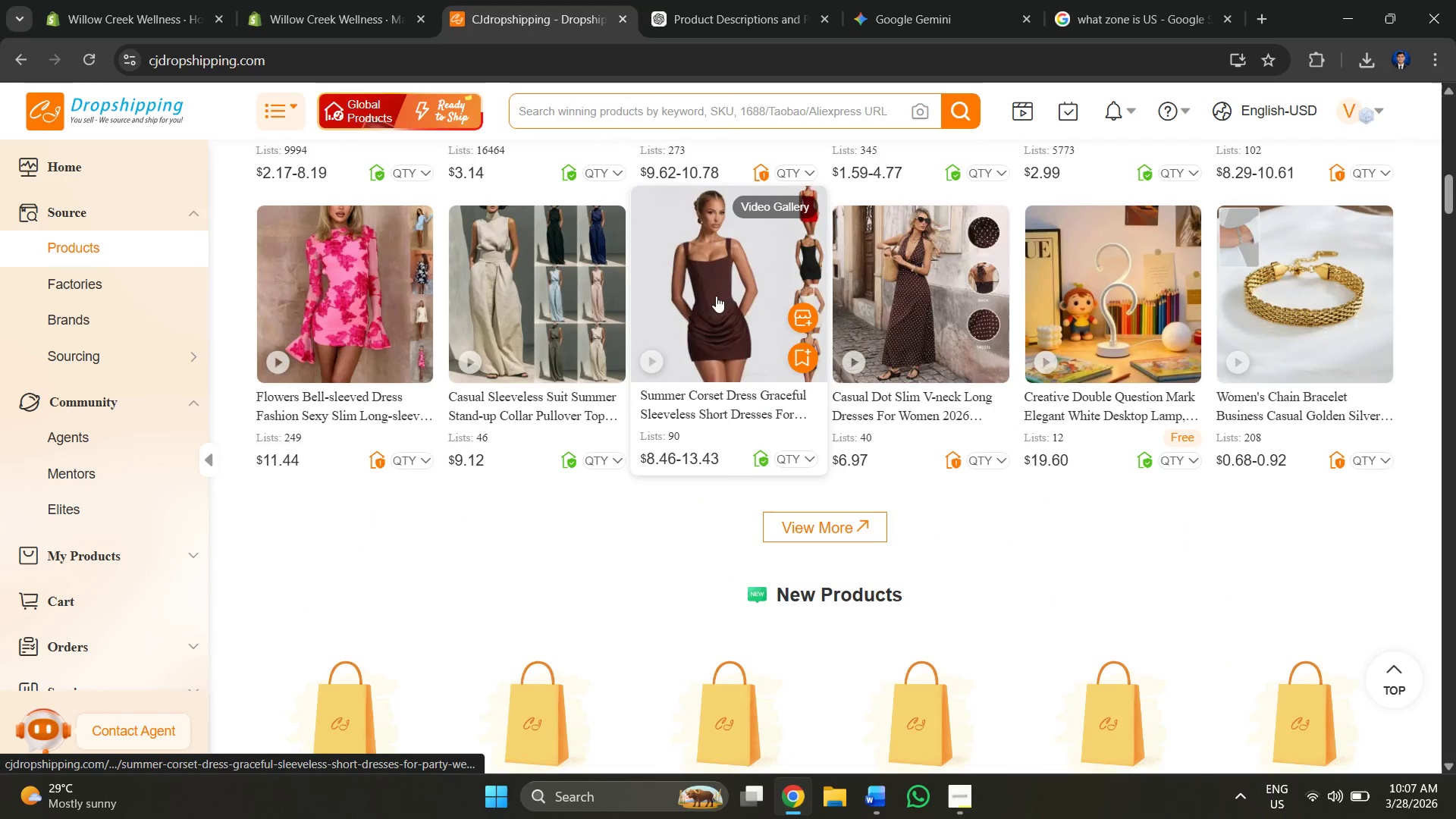 
scroll: coordinate [1041, 259], scroll_direction: up, amount: 9.0
 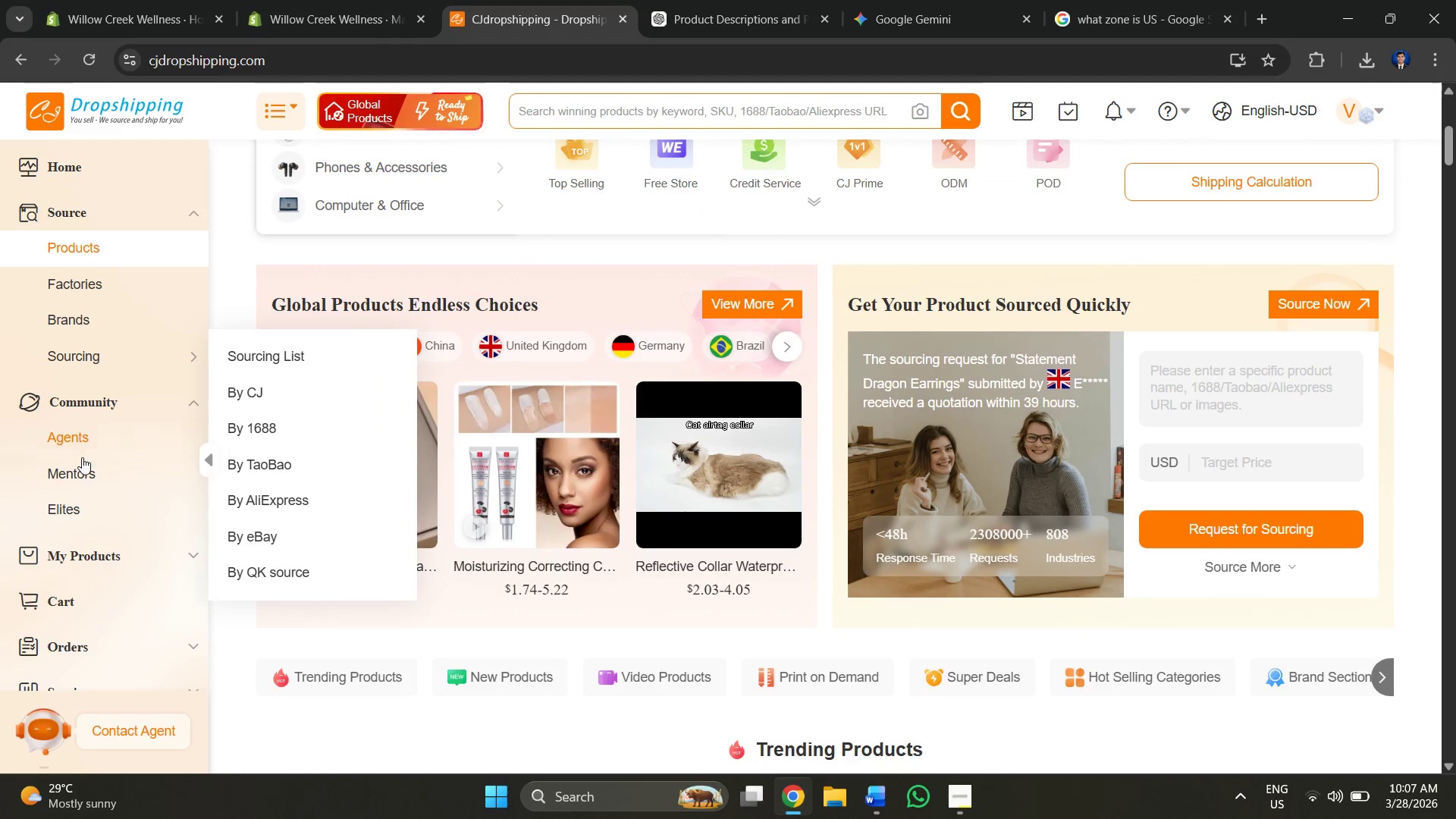 
left_click([79, 548])
 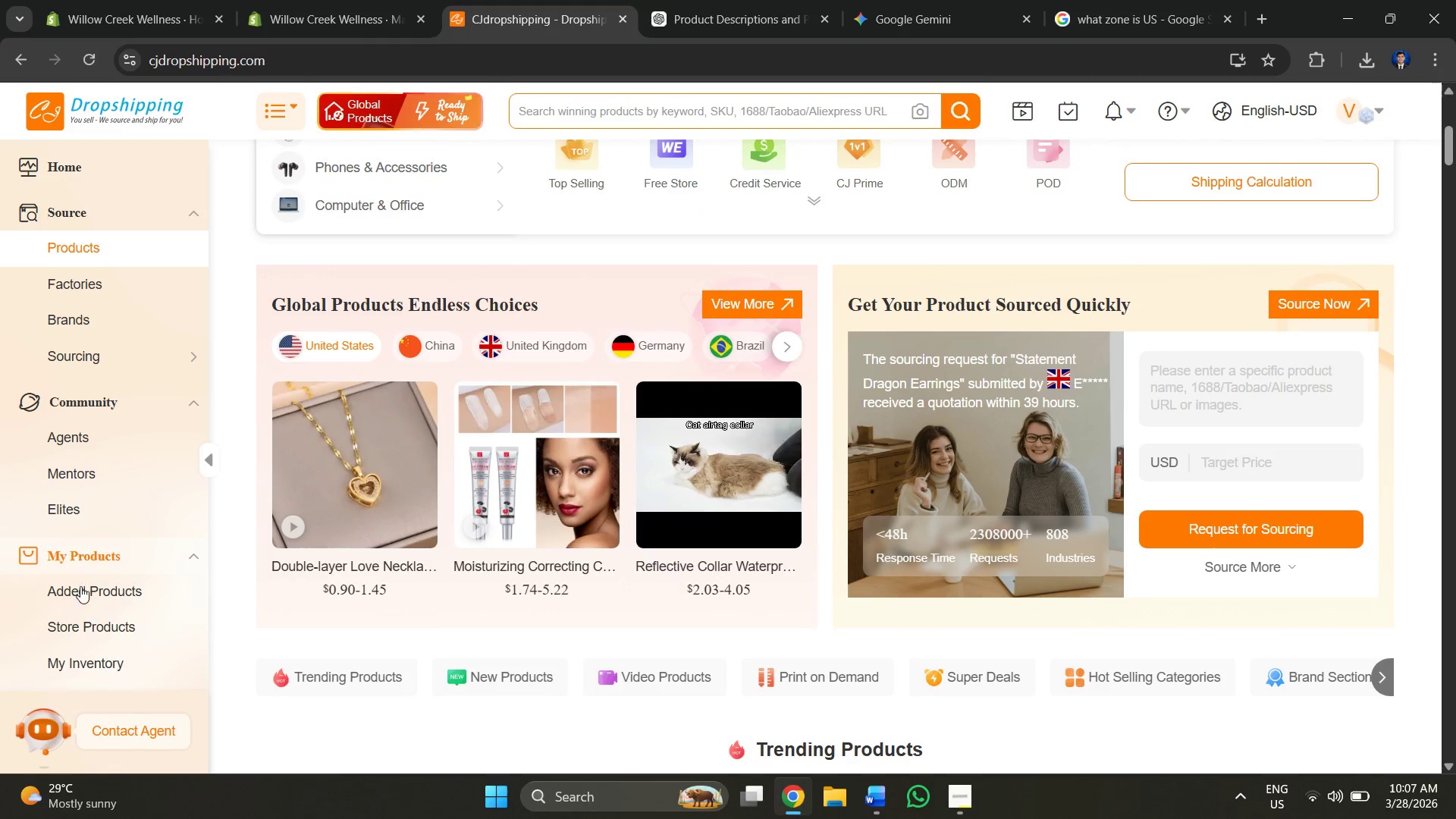 
left_click([80, 588])
 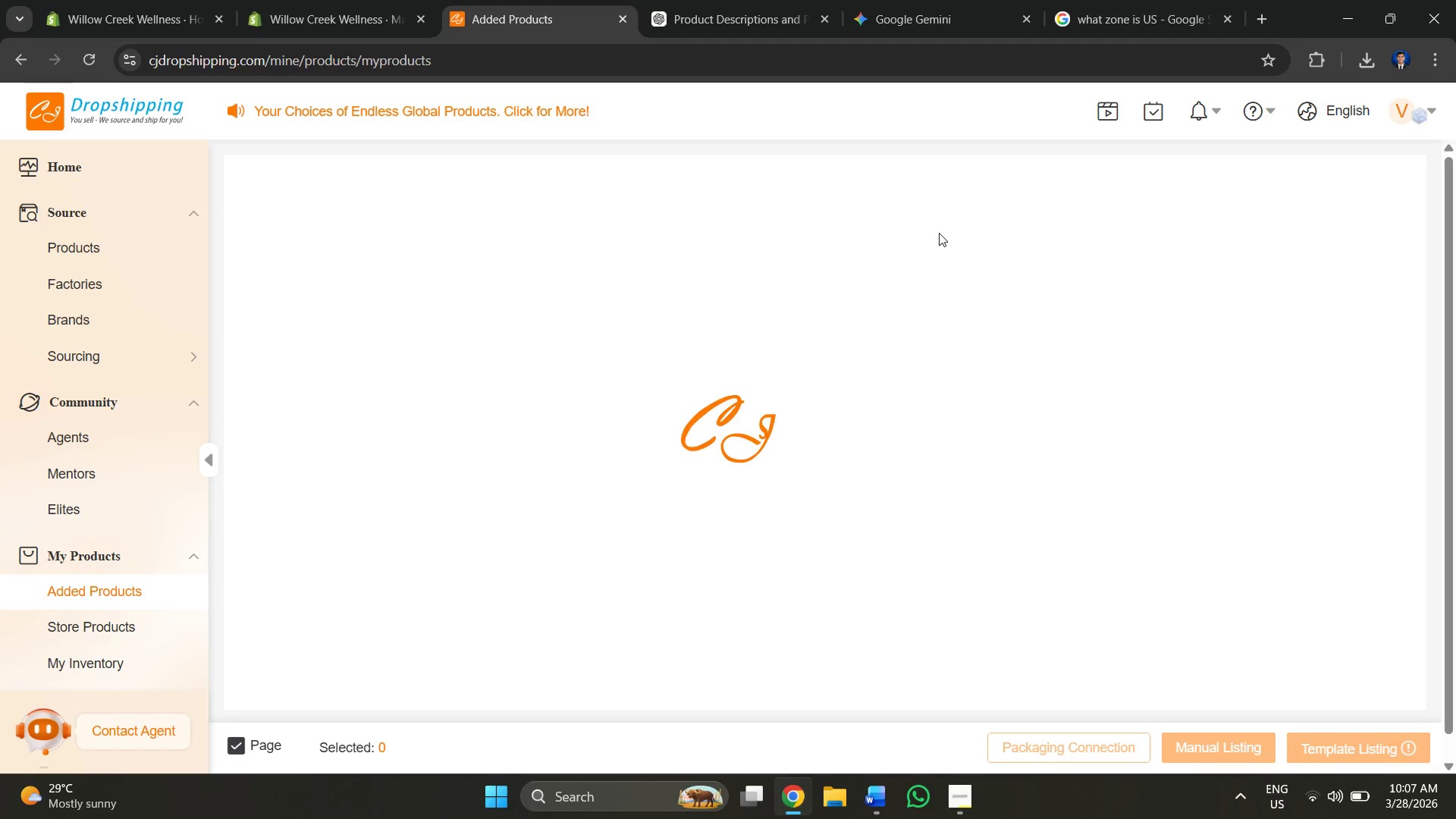 
wait(6.44)
 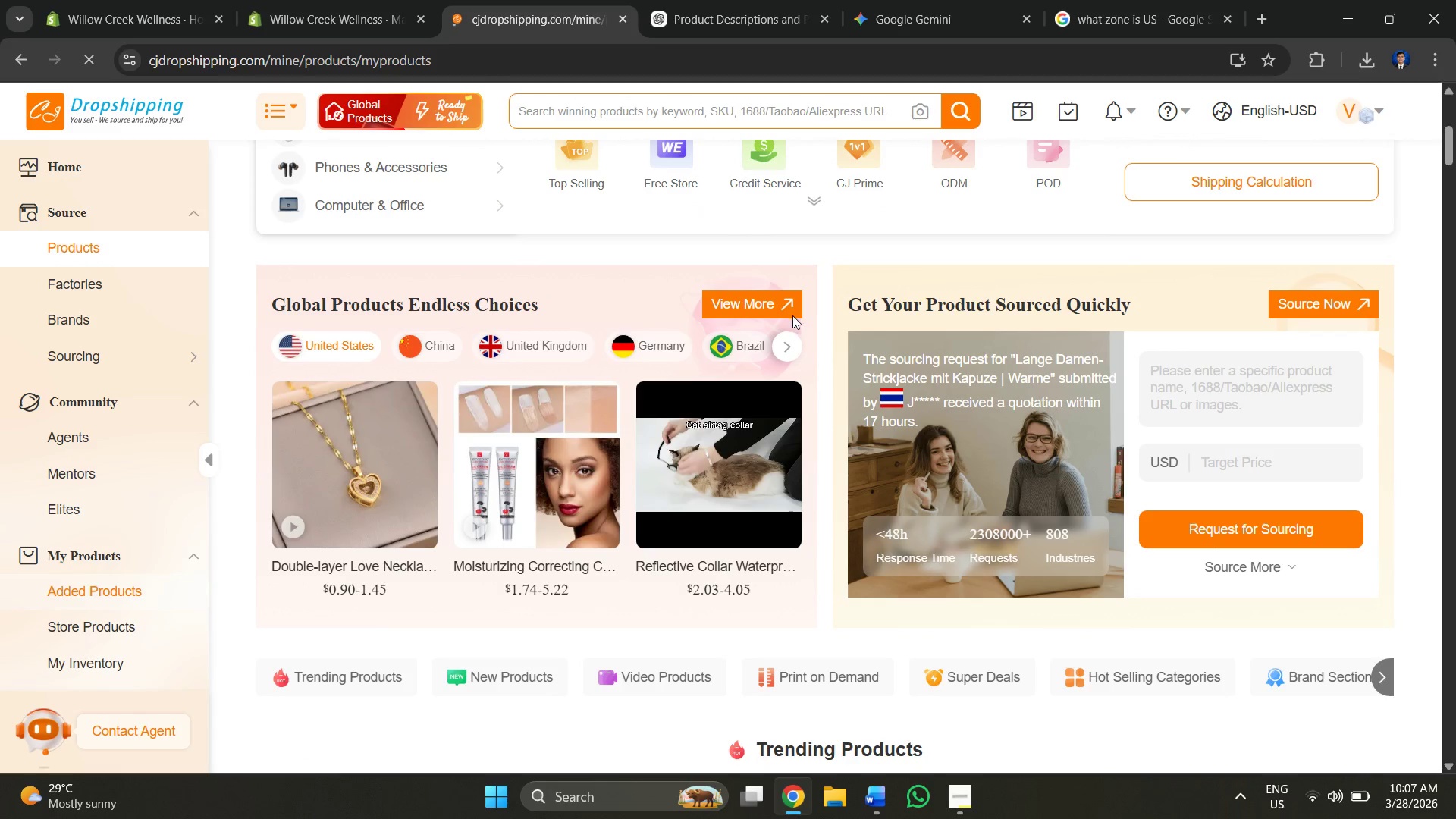 
scroll: coordinate [945, 496], scroll_direction: down, amount: 4.0
 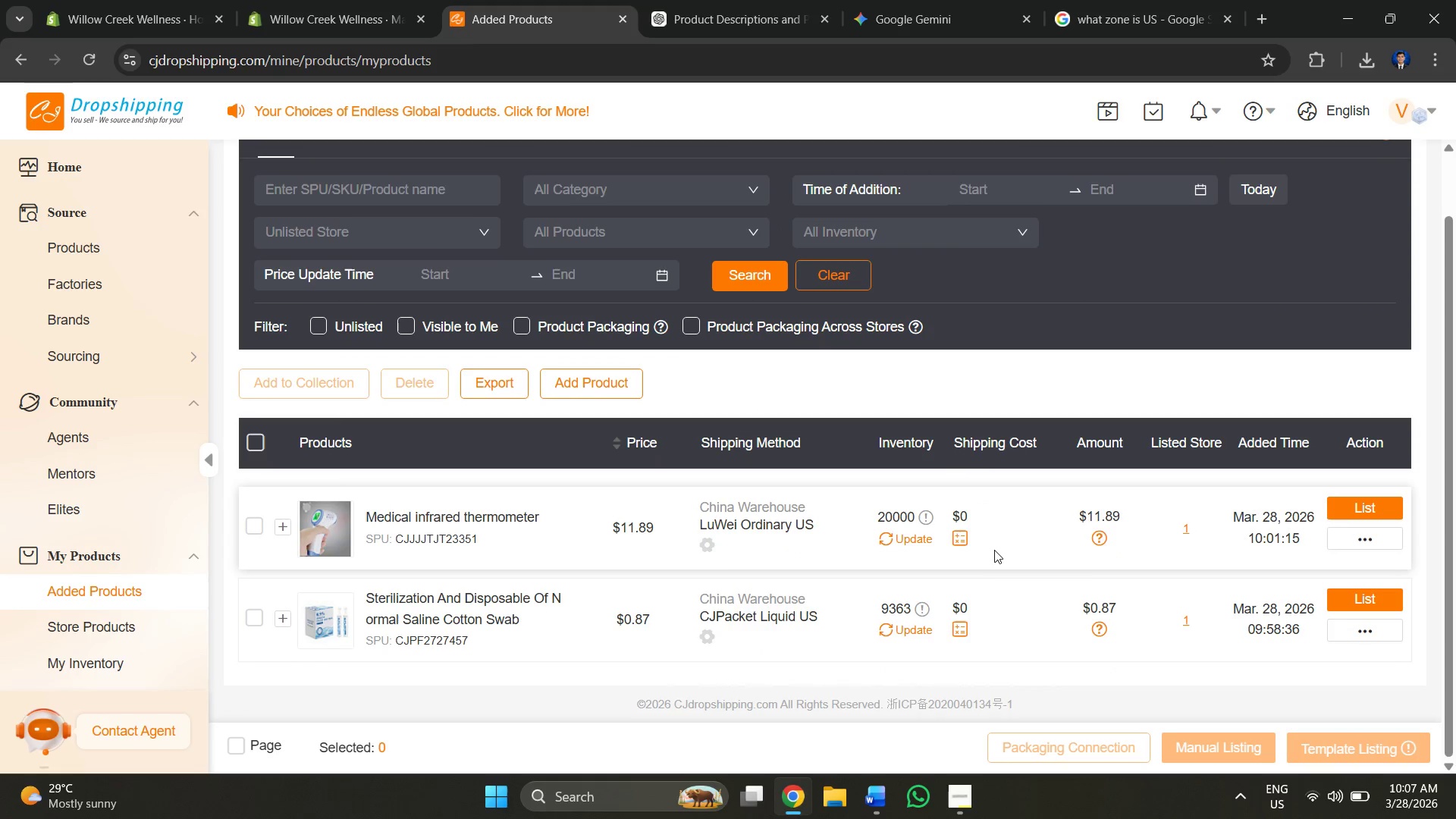 
left_click([994, 549])
 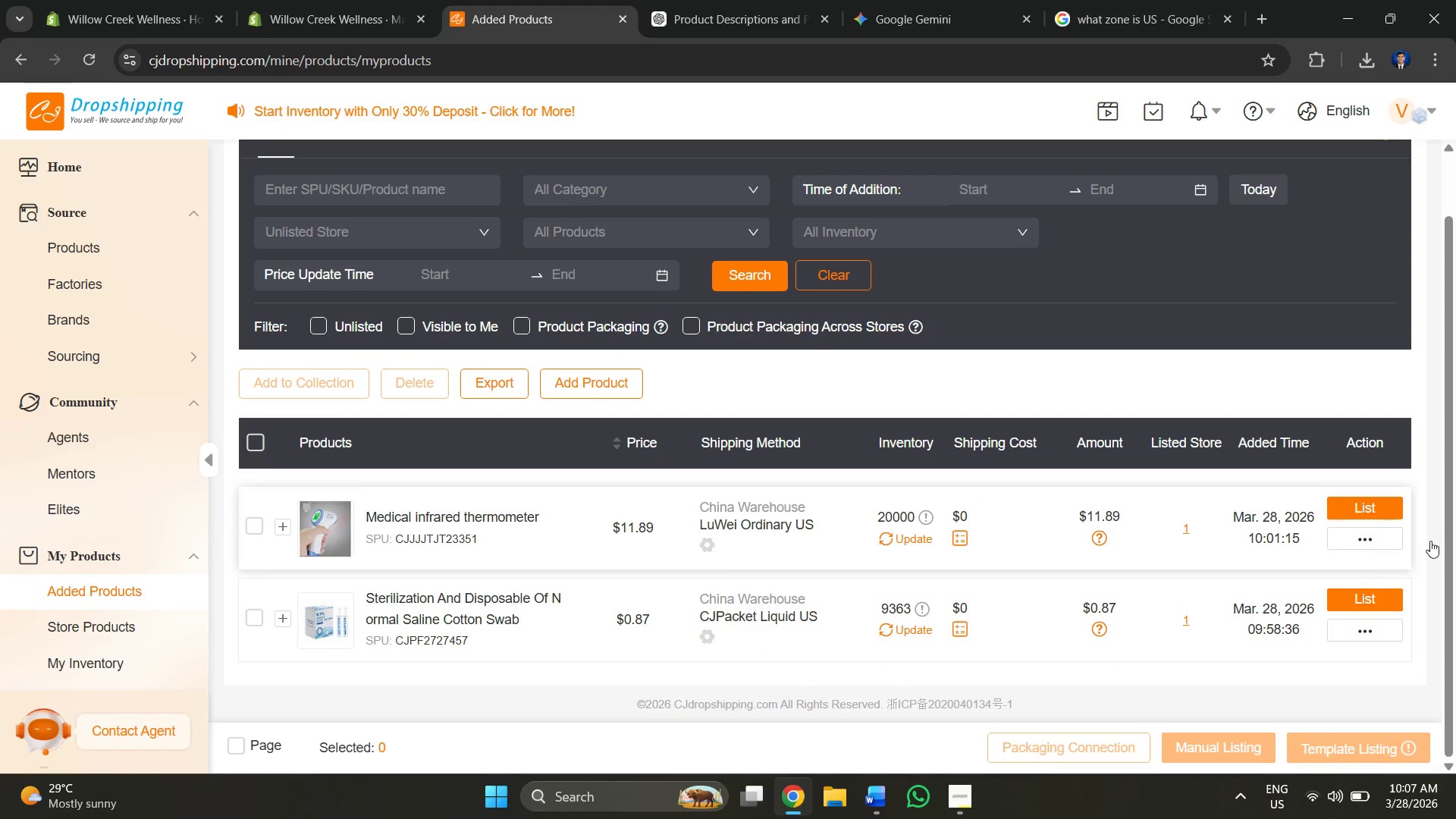 
left_click([1377, 544])
 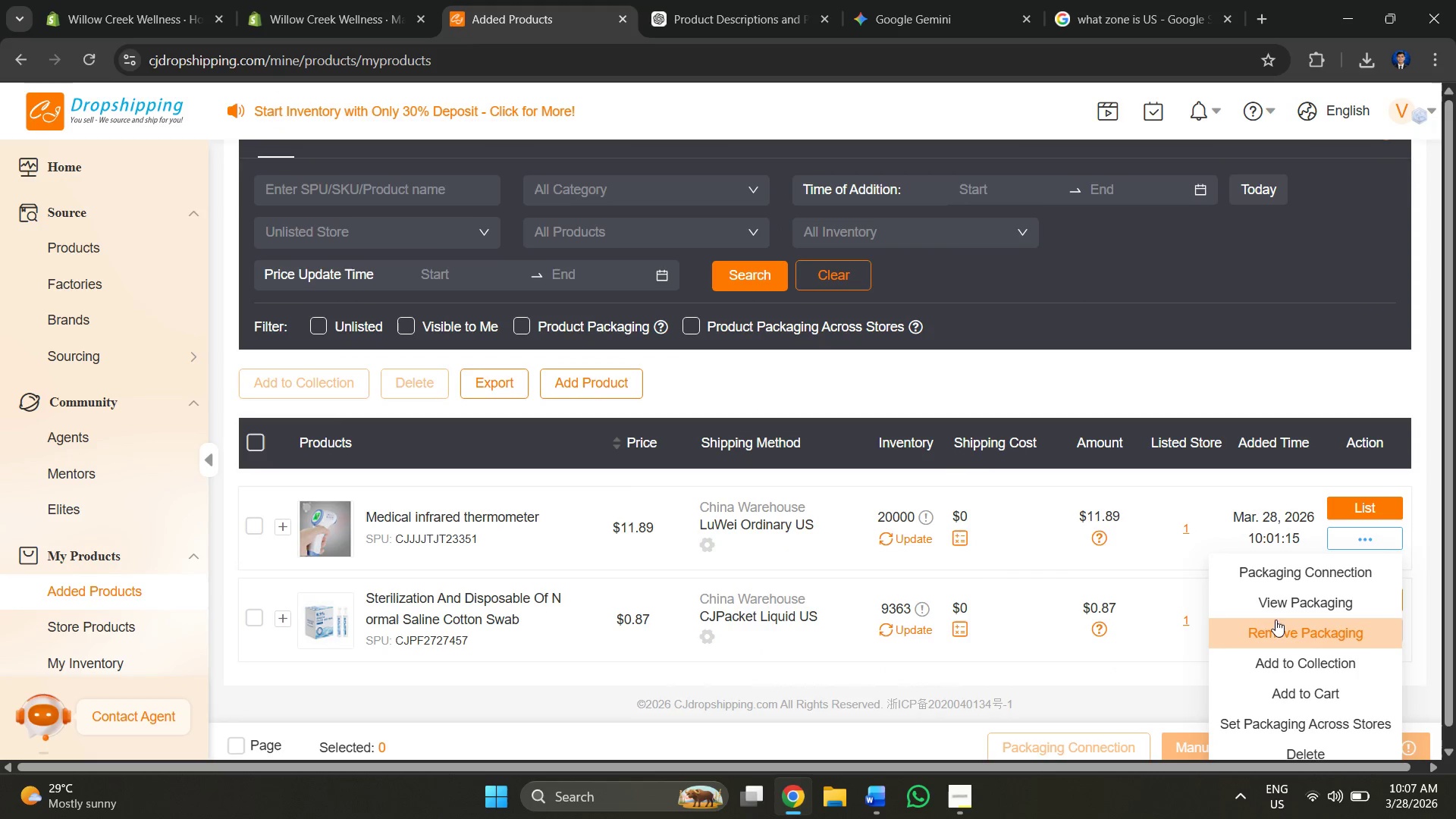 
scroll: coordinate [1306, 670], scroll_direction: down, amount: 5.0
 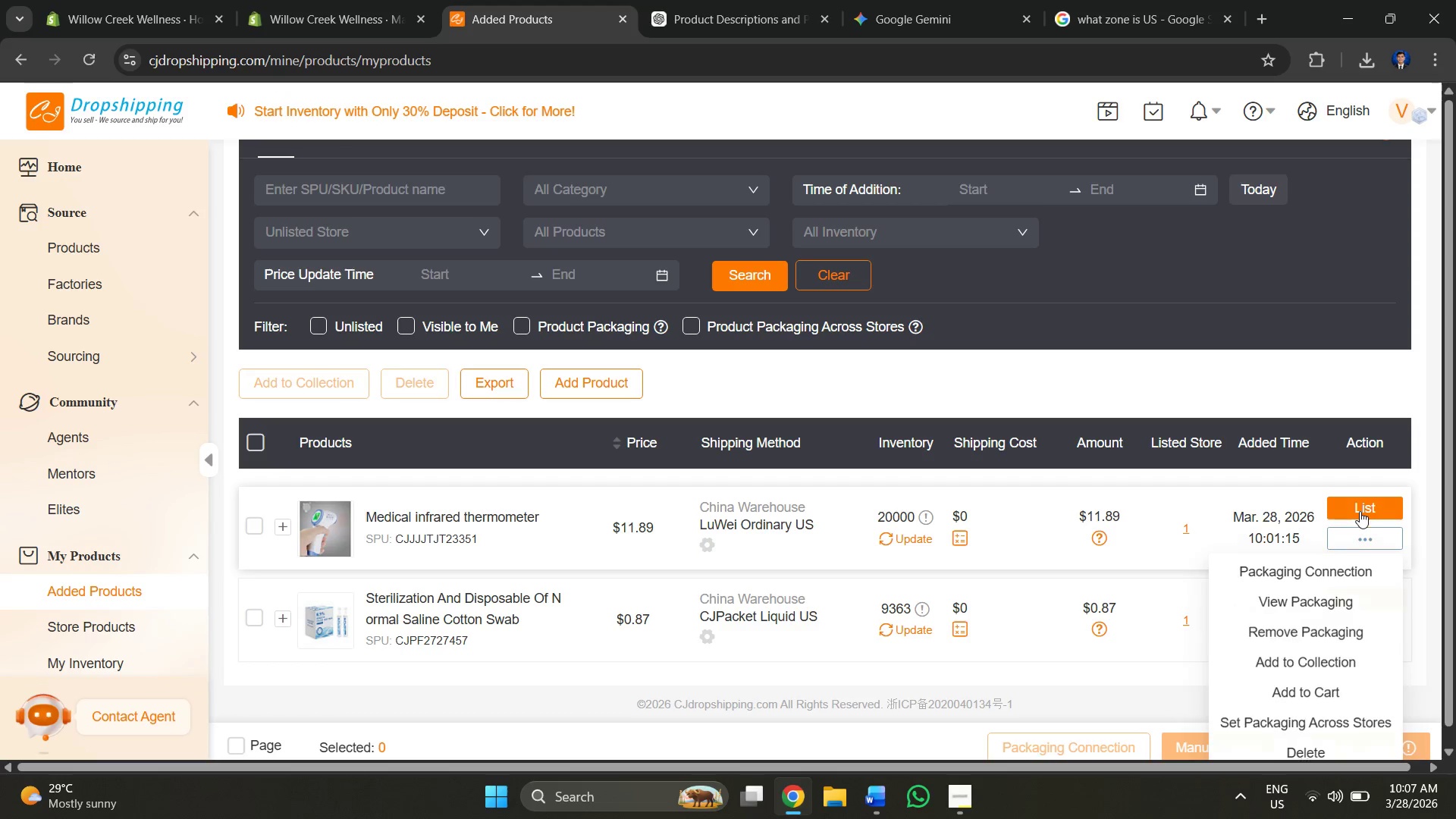 
wait(5.11)
 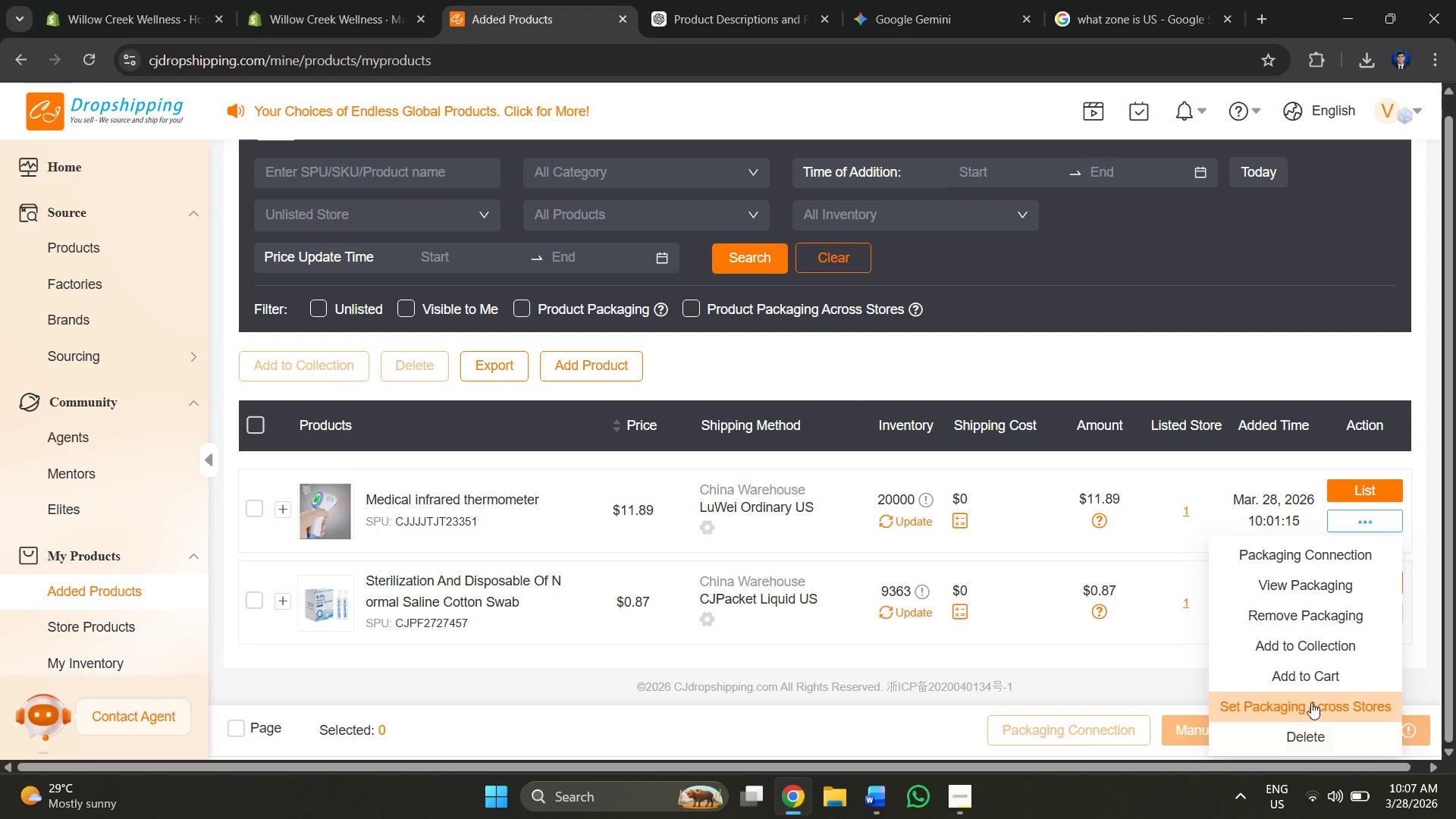 
left_click([993, 535])
 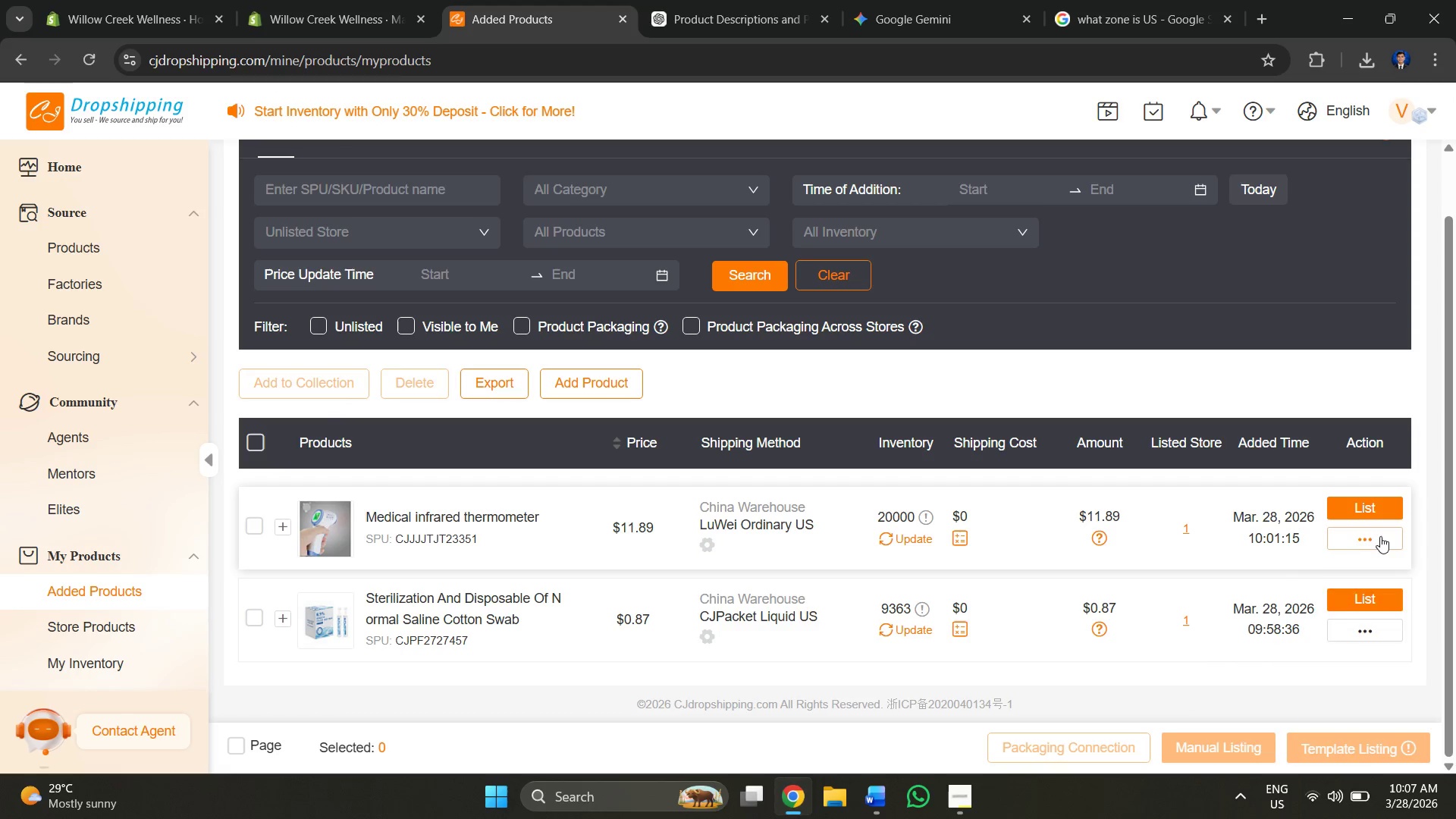 
left_click([1381, 536])
 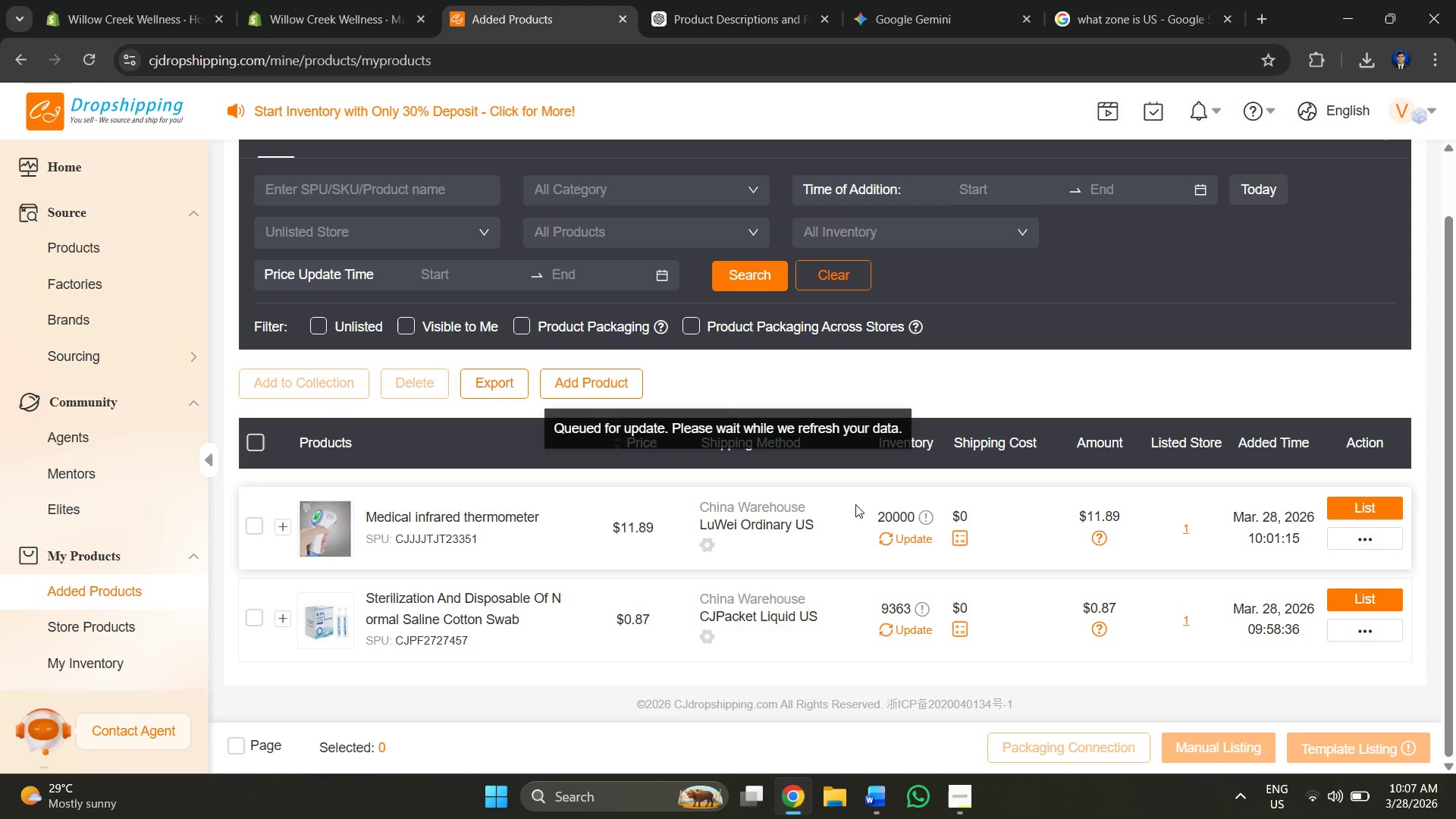 
wait(10.05)
 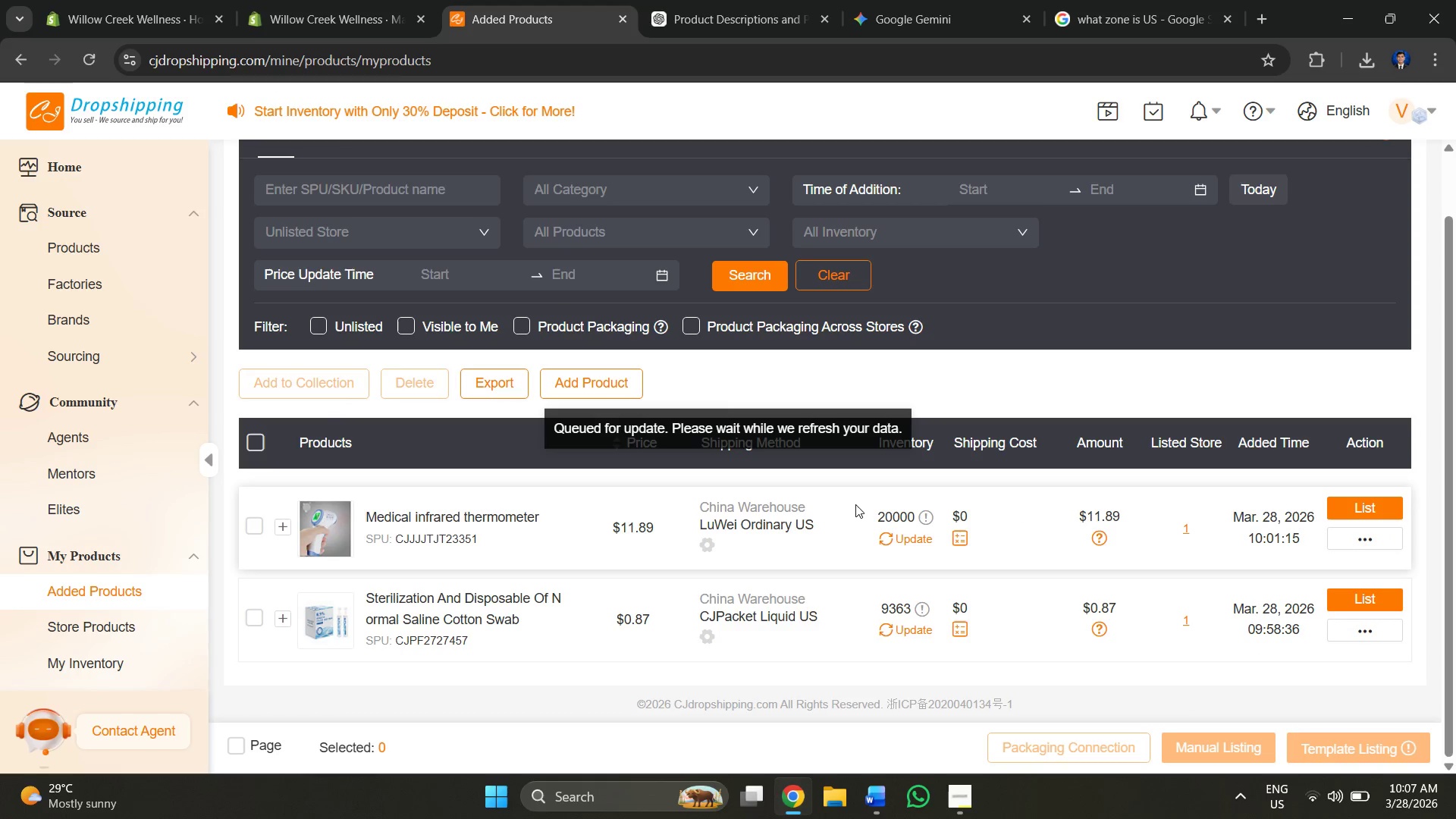 
mouse_move([910, 544])
 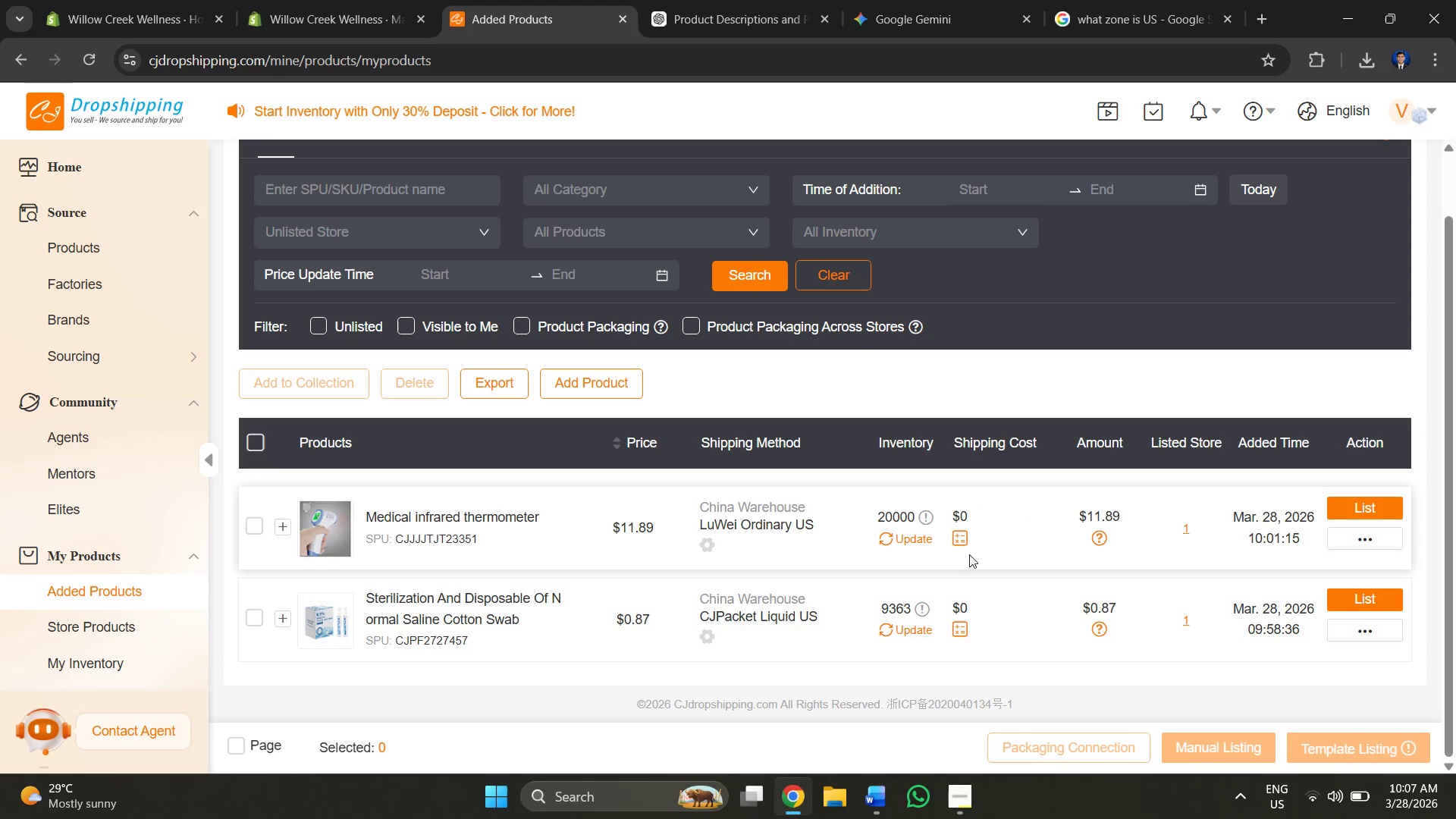 
scroll: coordinate [1028, 537], scroll_direction: down, amount: 4.0
 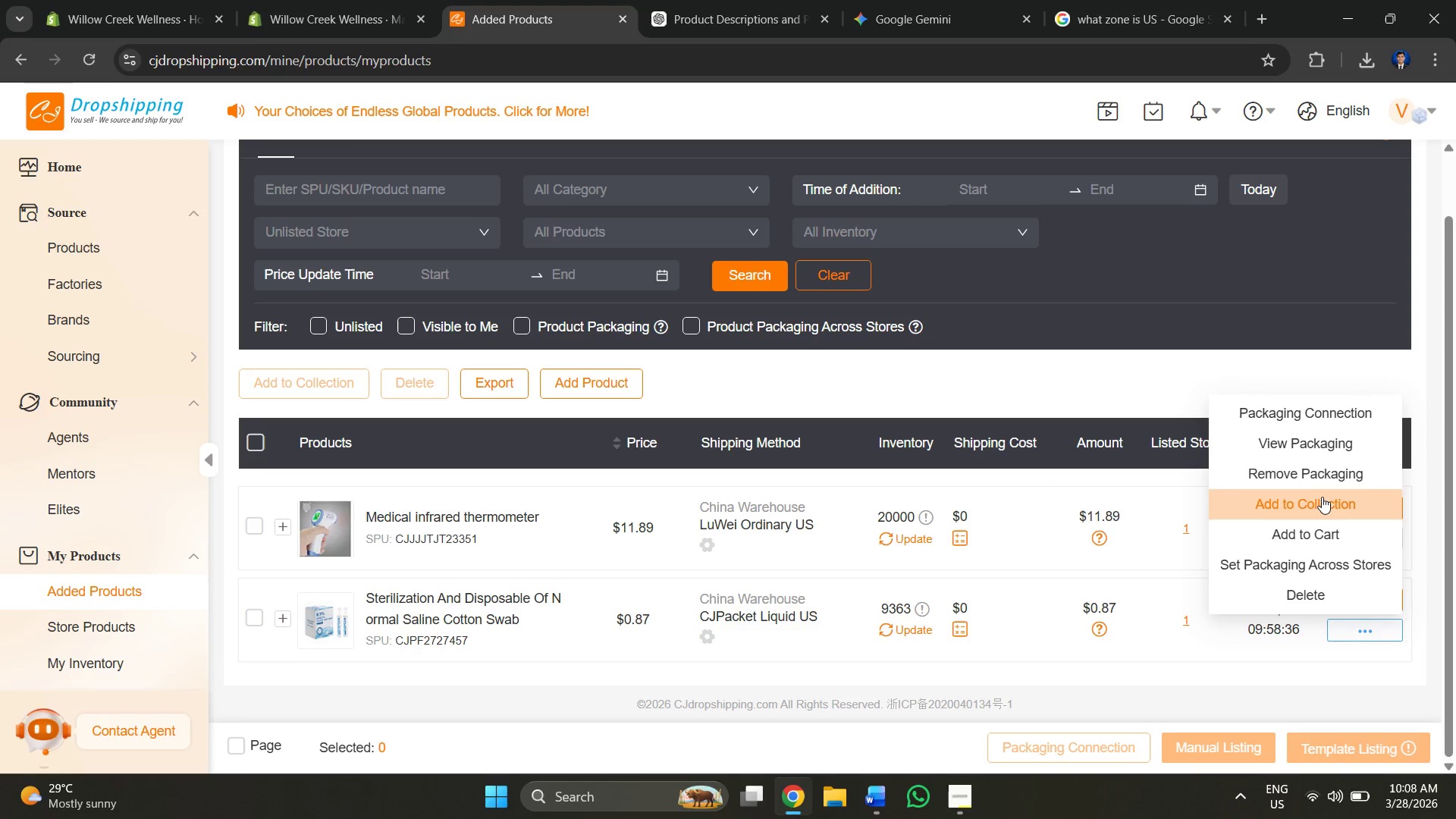 
wait(7.9)
 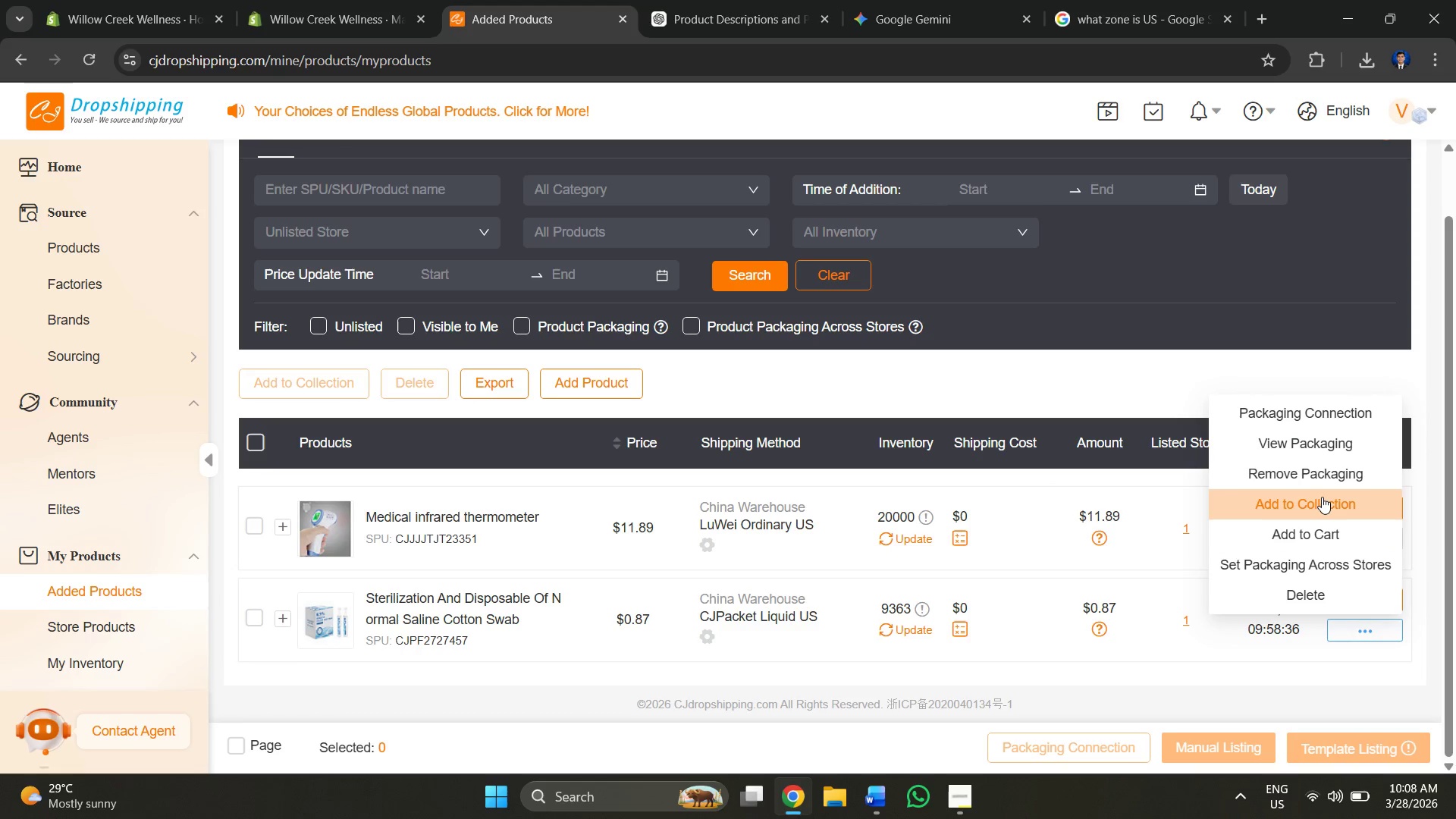 
left_click([1040, 529])
 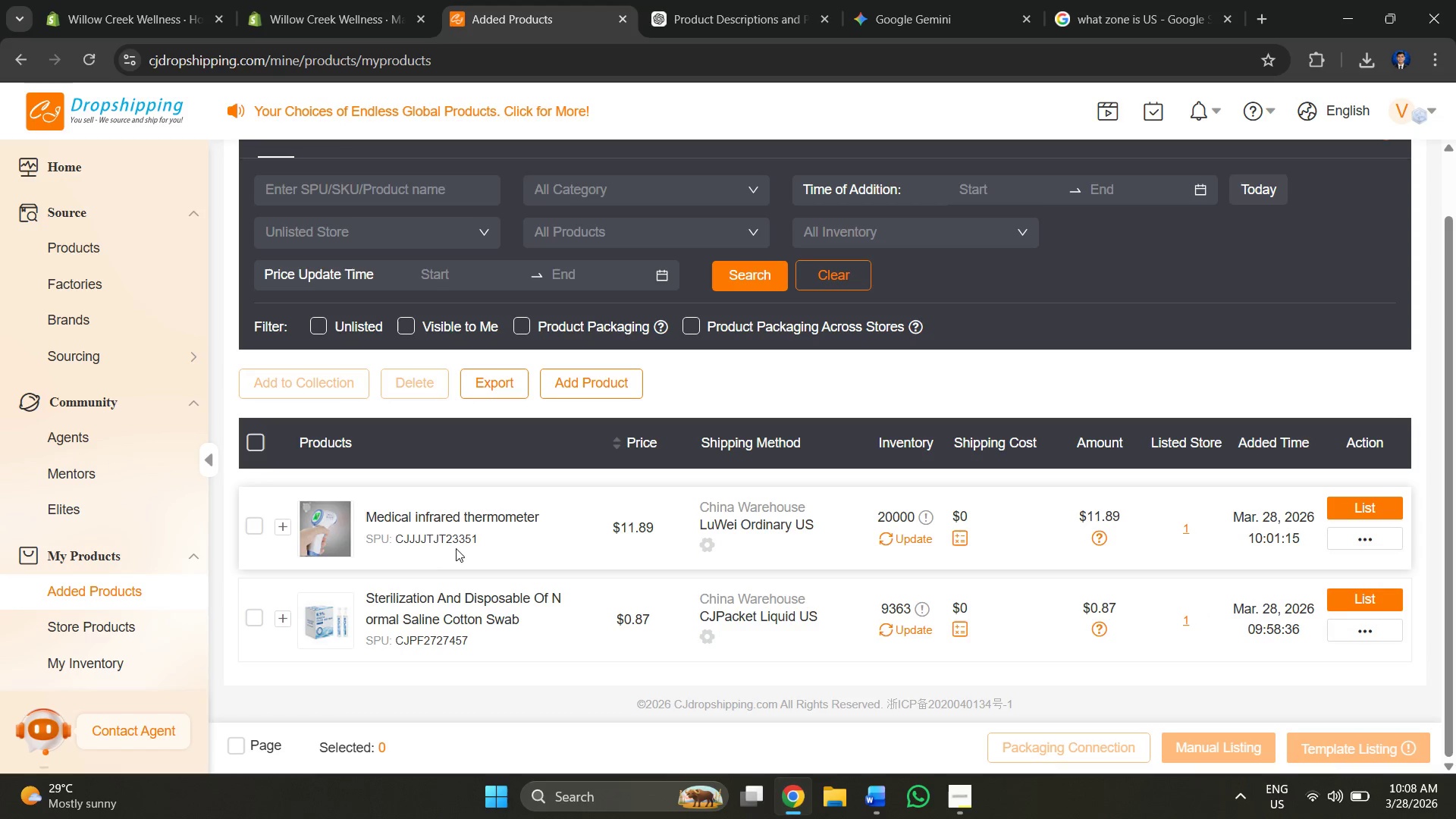 
scroll: coordinate [743, 526], scroll_direction: none, amount: 0.0
 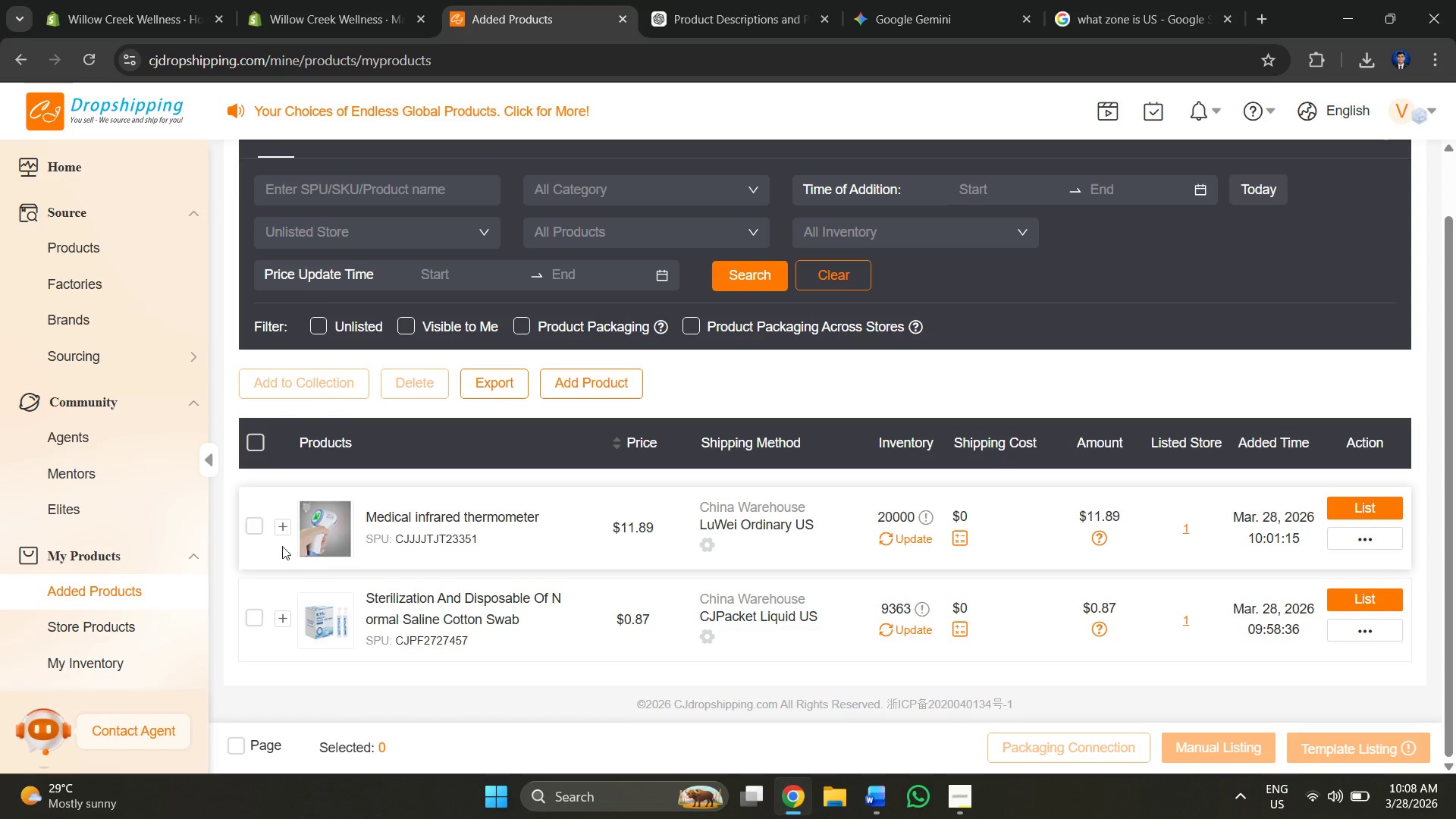 
mouse_move([274, 531])
 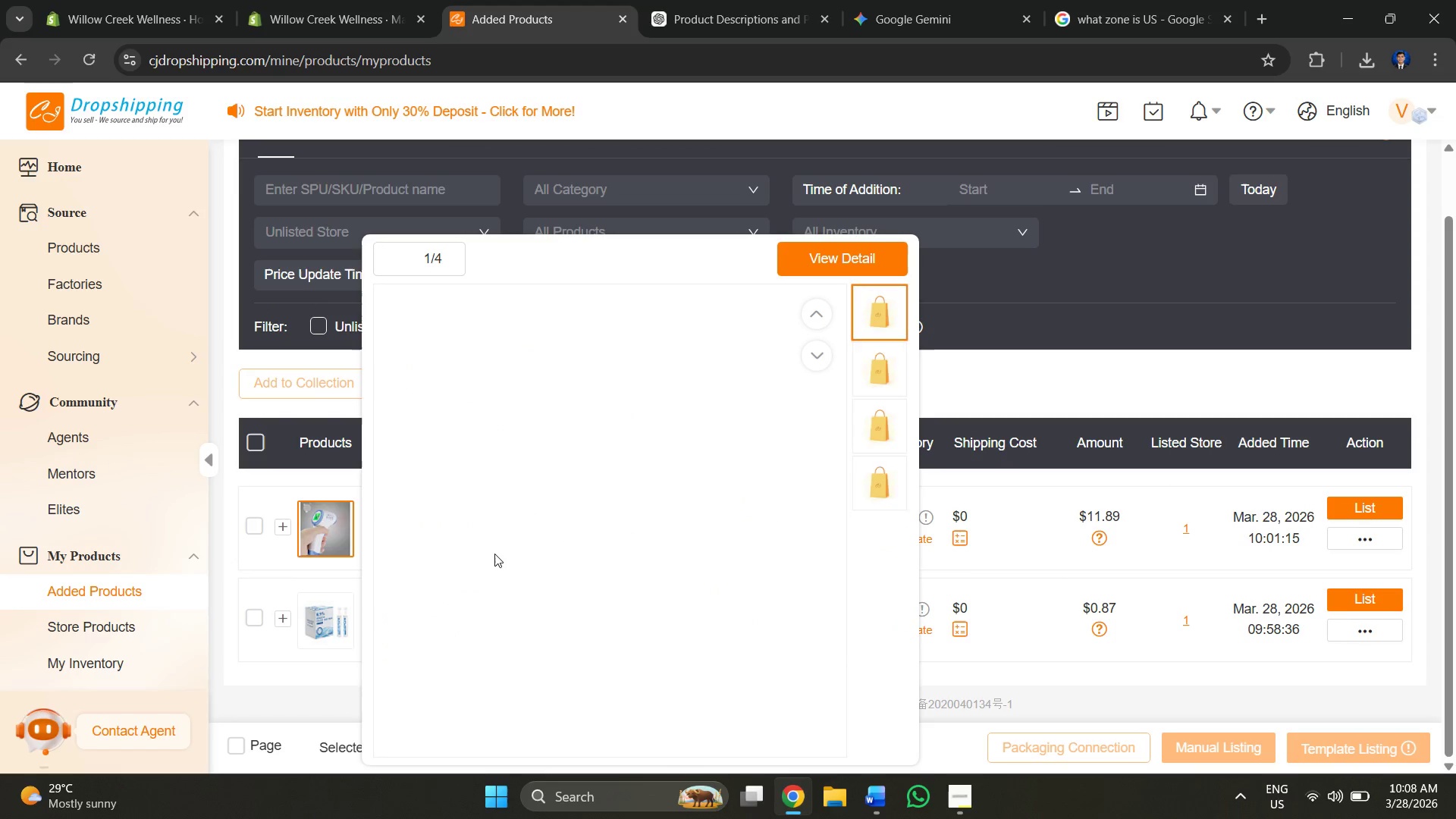 
scroll: coordinate [494, 554], scroll_direction: up, amount: 3.0
 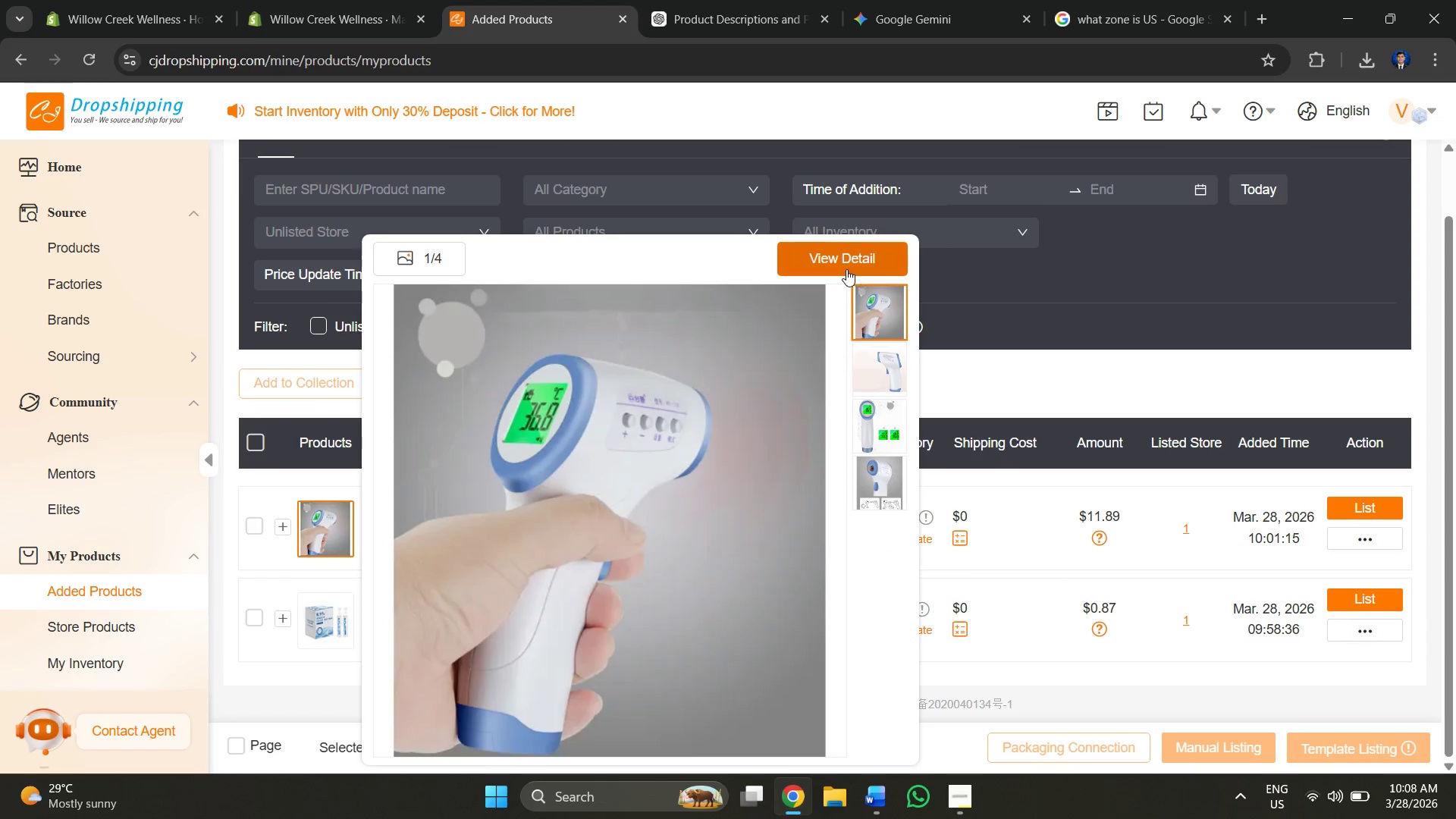 
left_click([846, 265])
 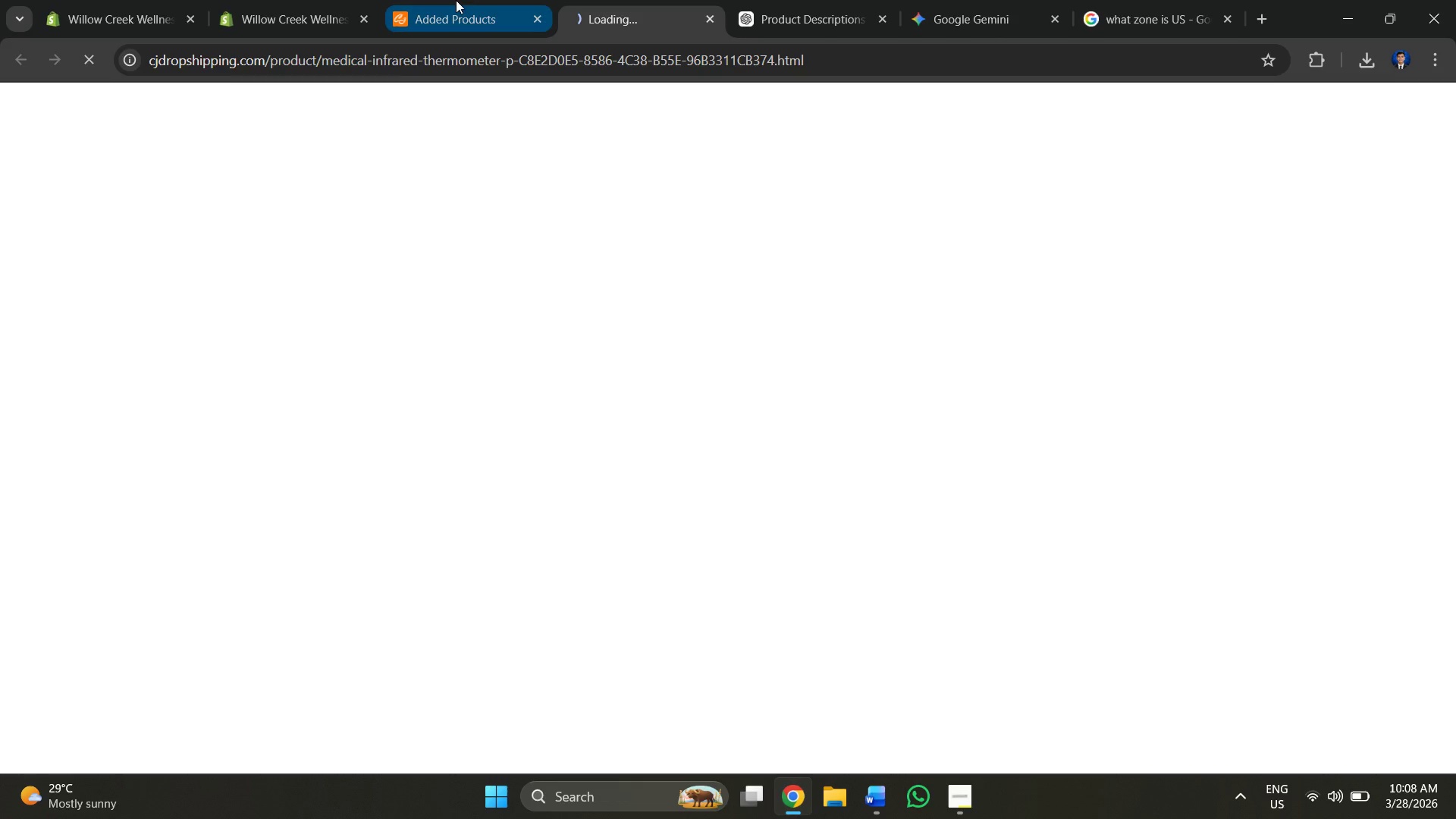 
double_click([652, 2])
 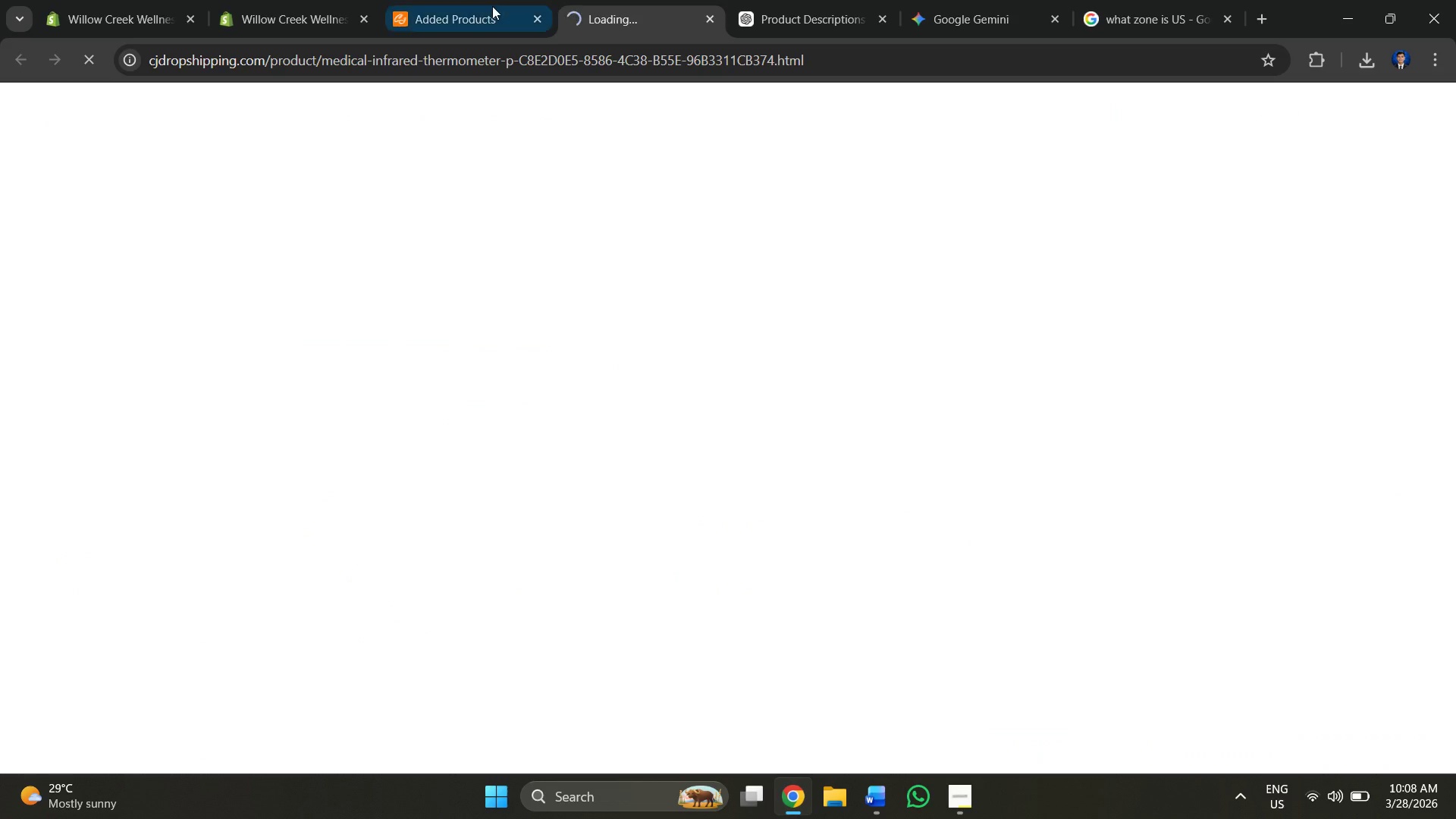 
triple_click([492, 6])
 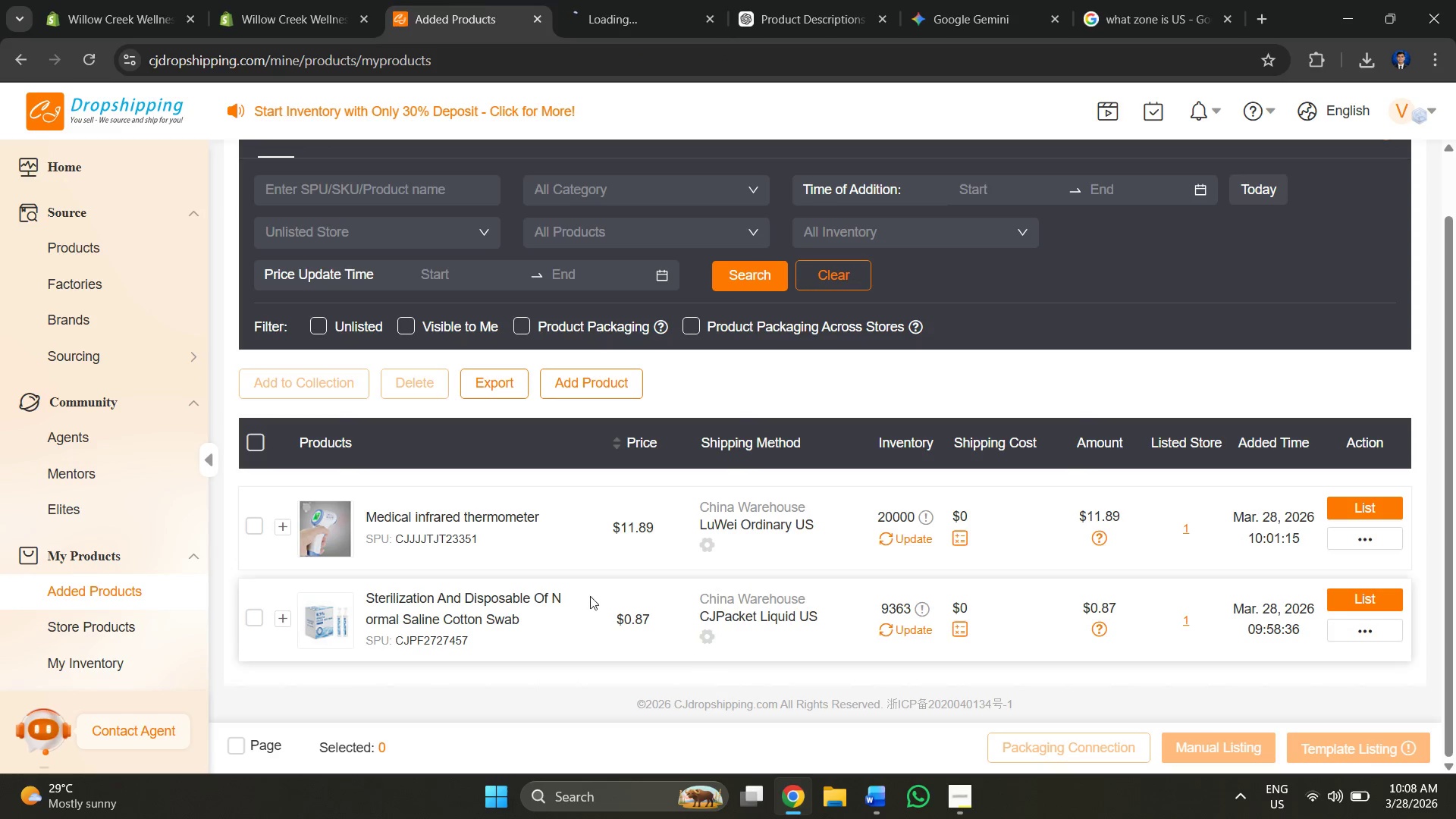 
scroll: coordinate [531, 605], scroll_direction: down, amount: 1.0
 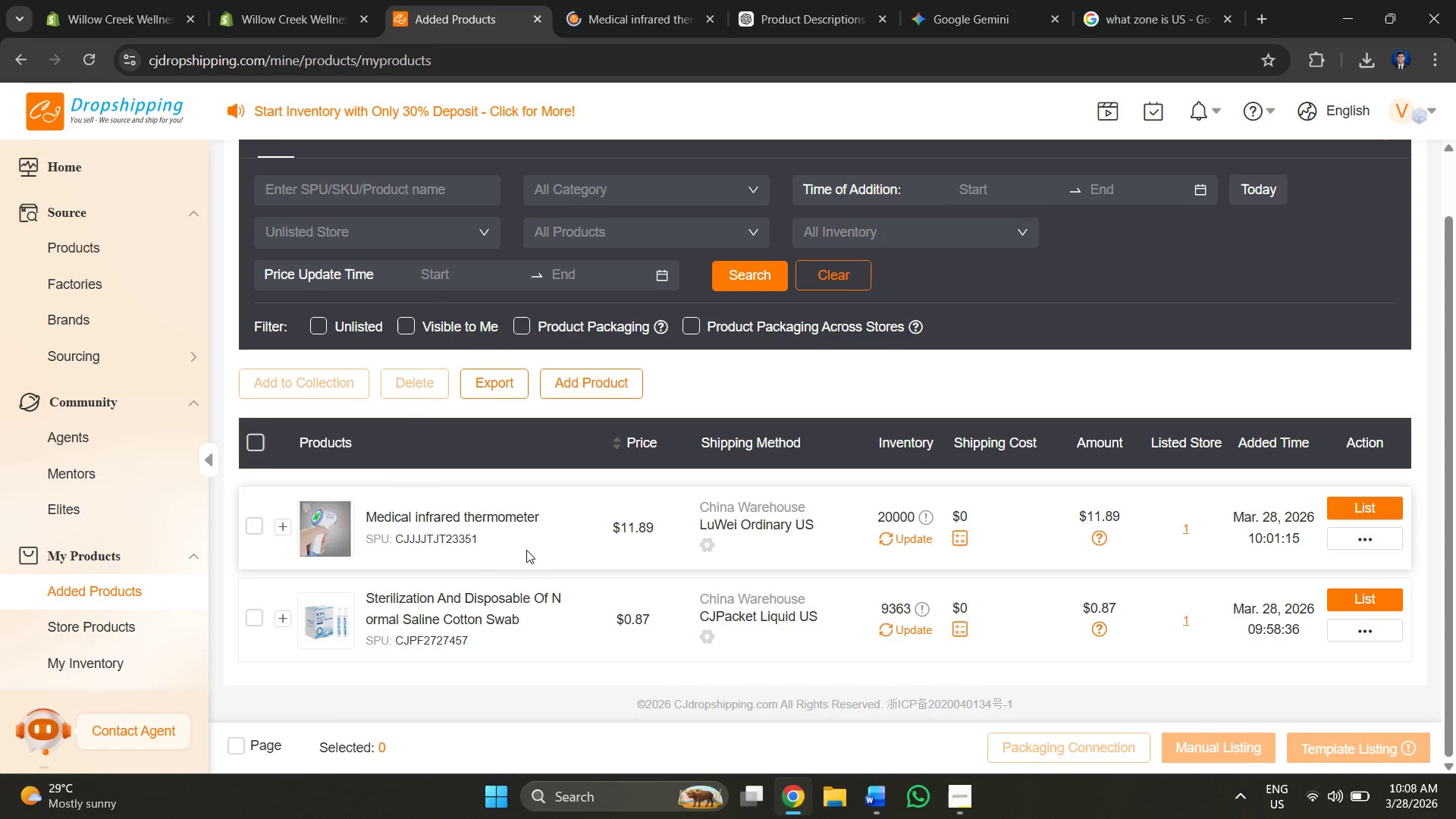 
scroll: coordinate [475, 574], scroll_direction: up, amount: 1.0
 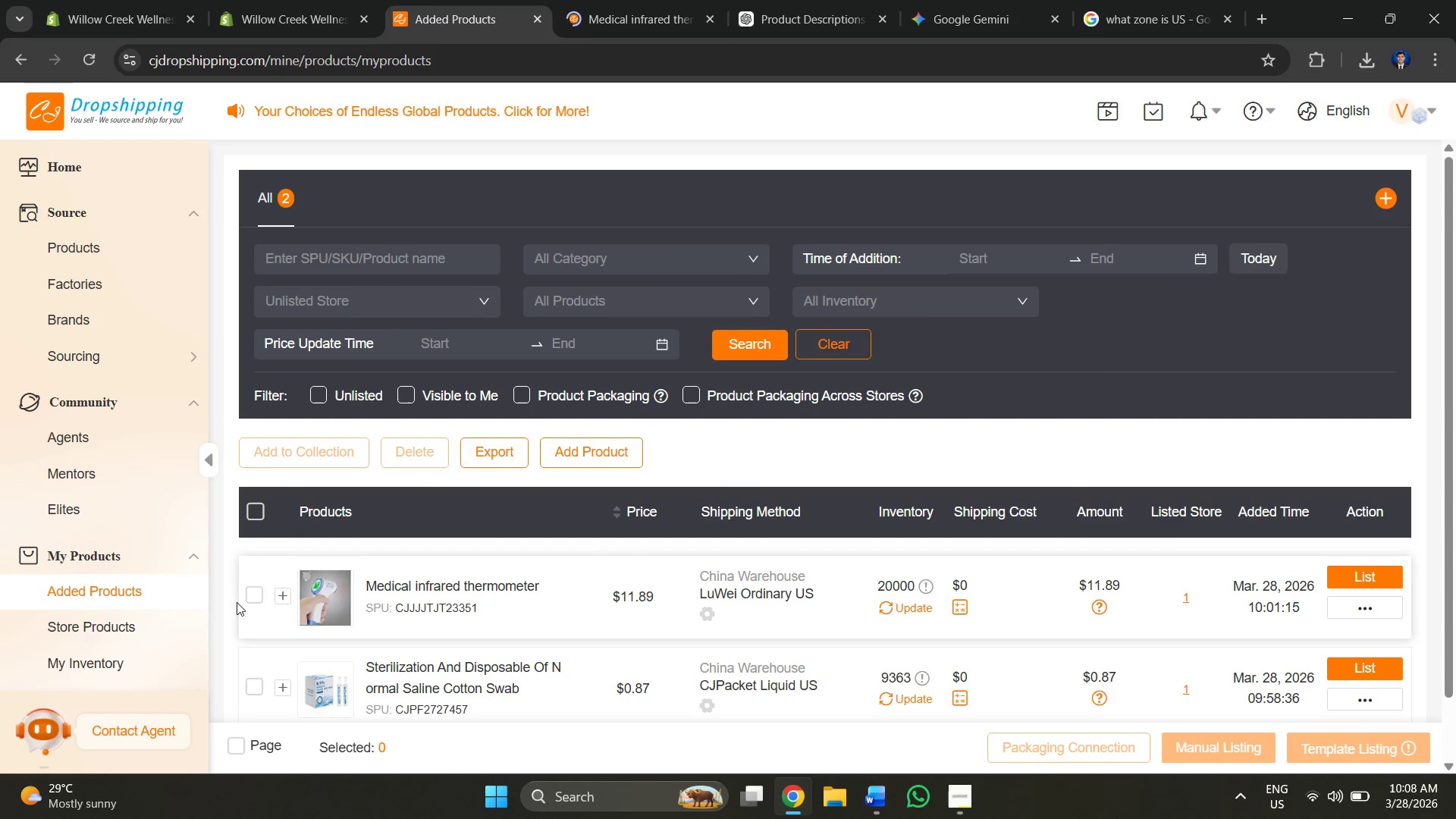 
scroll: coordinate [468, 582], scroll_direction: down, amount: 4.0
 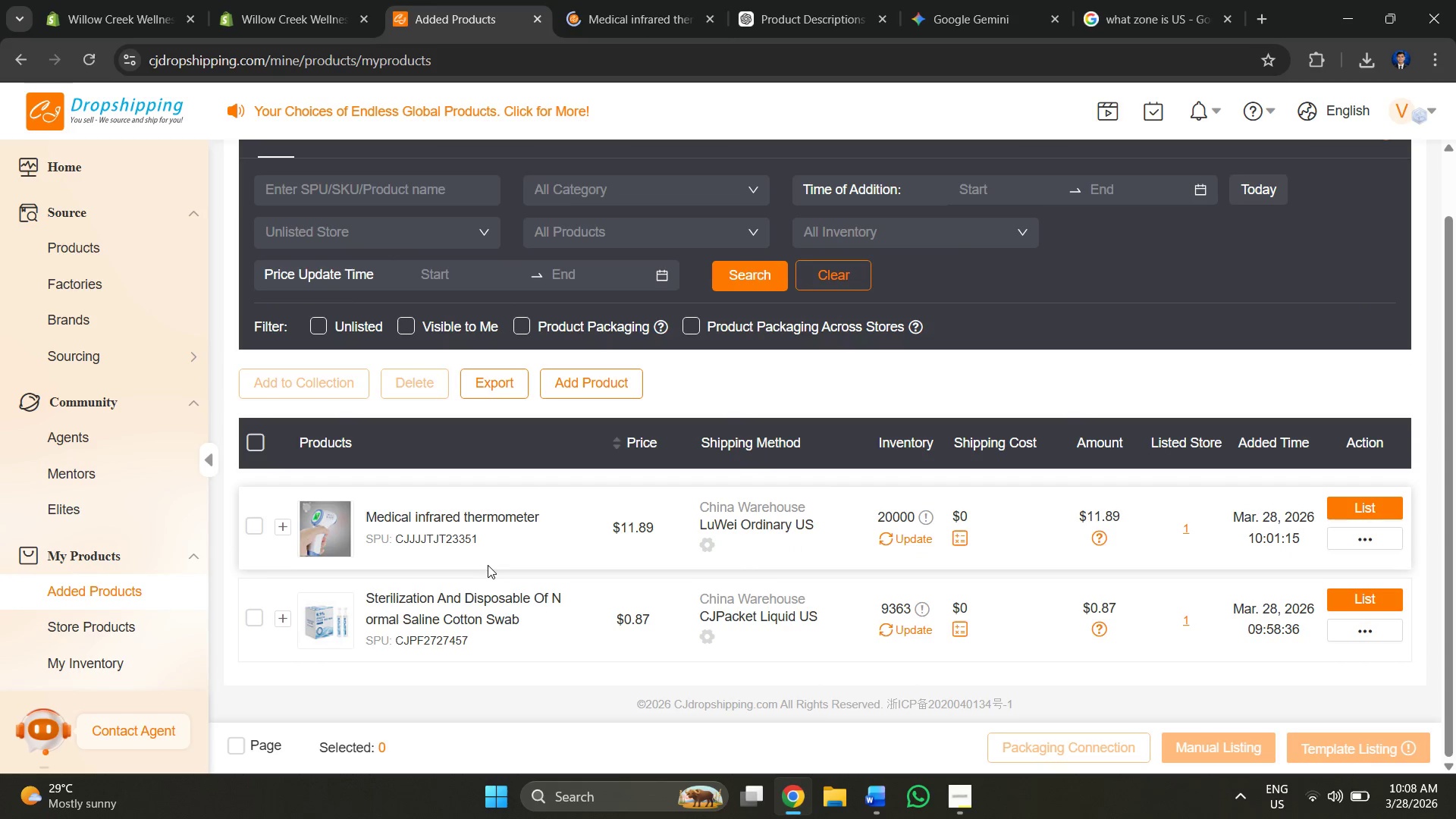 
key(Control+R)
 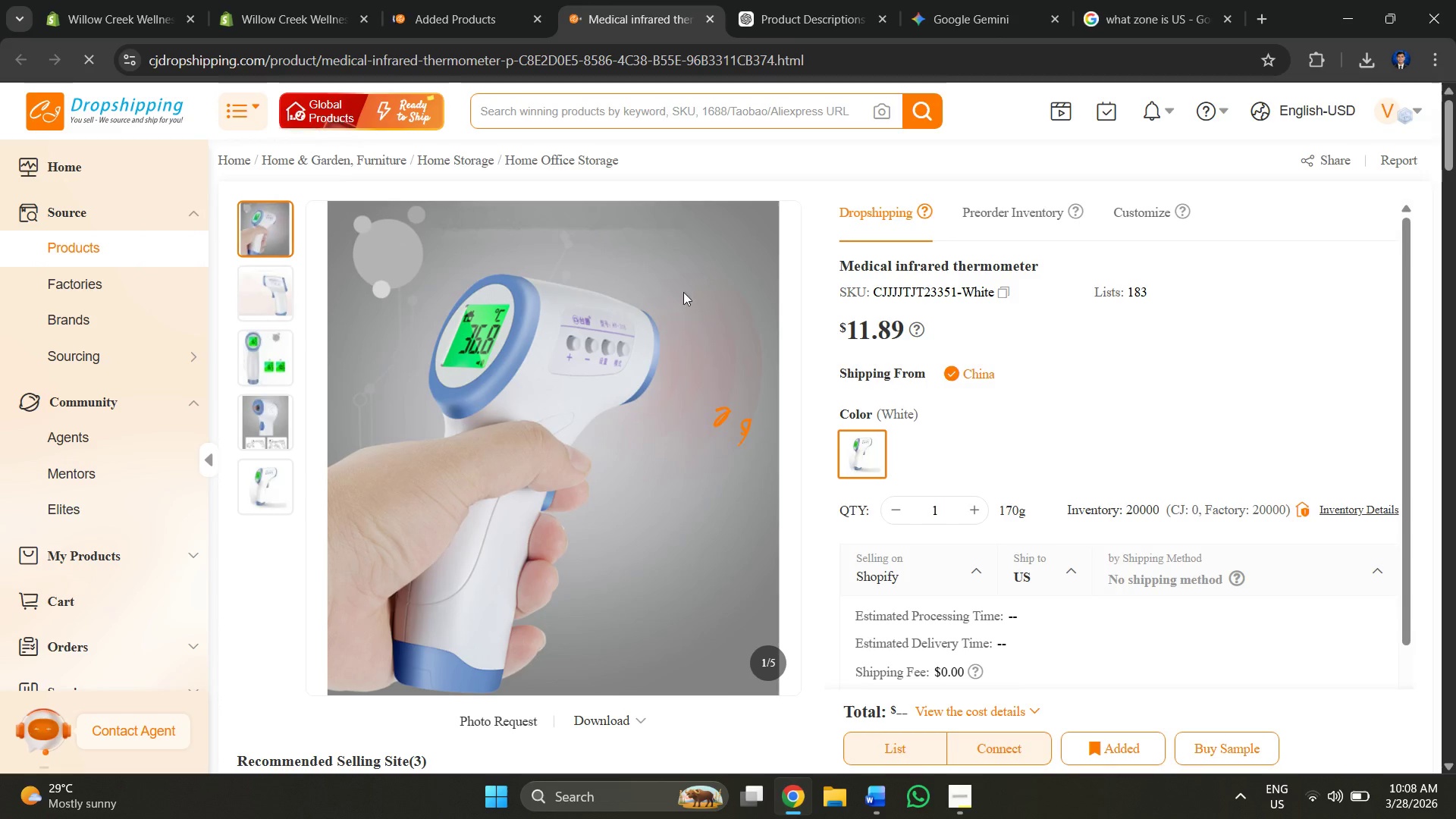 
scroll: coordinate [798, 331], scroll_direction: down, amount: 4.0
 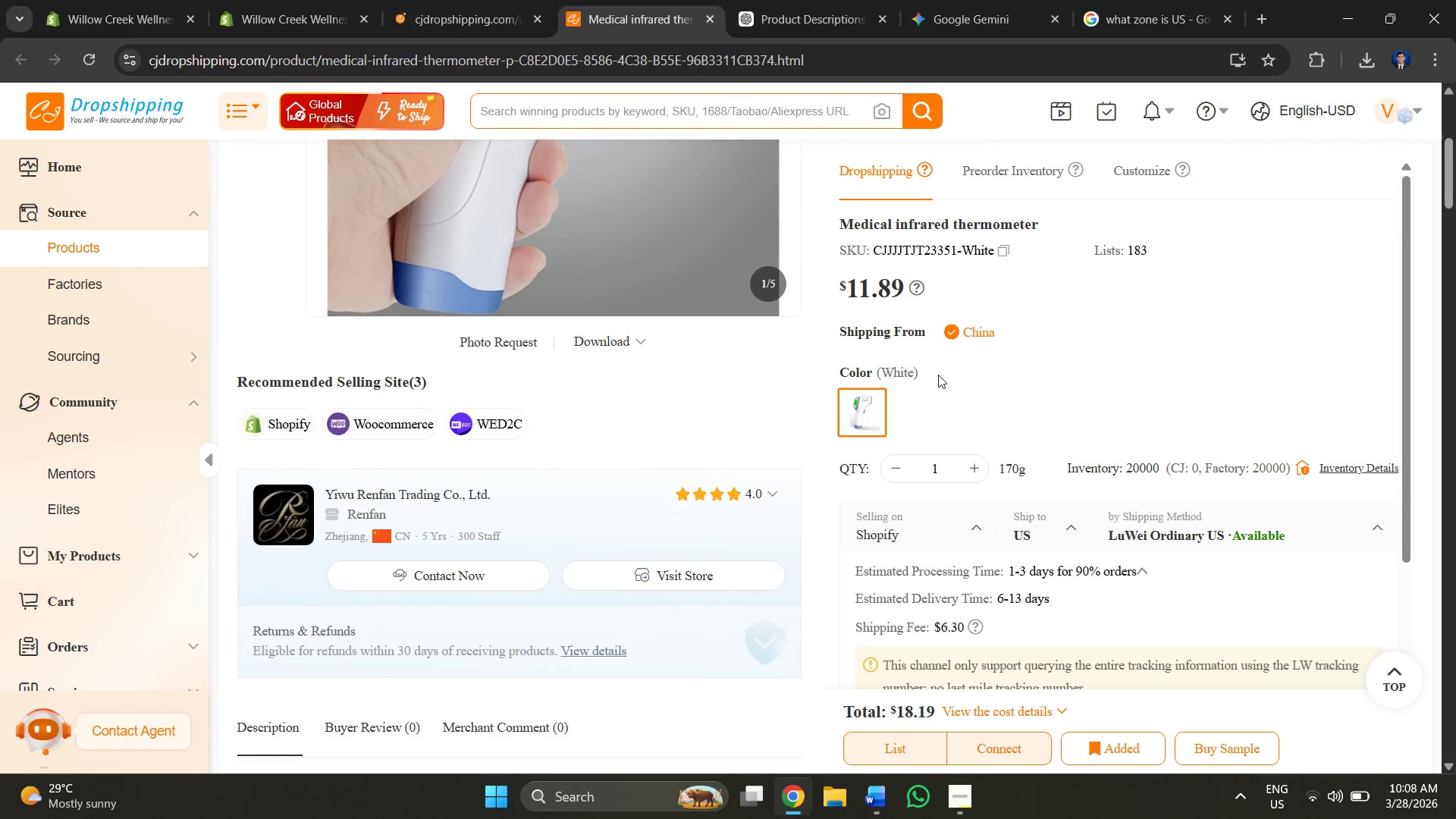 
scroll: coordinate [655, 501], scroll_direction: up, amount: 6.0
 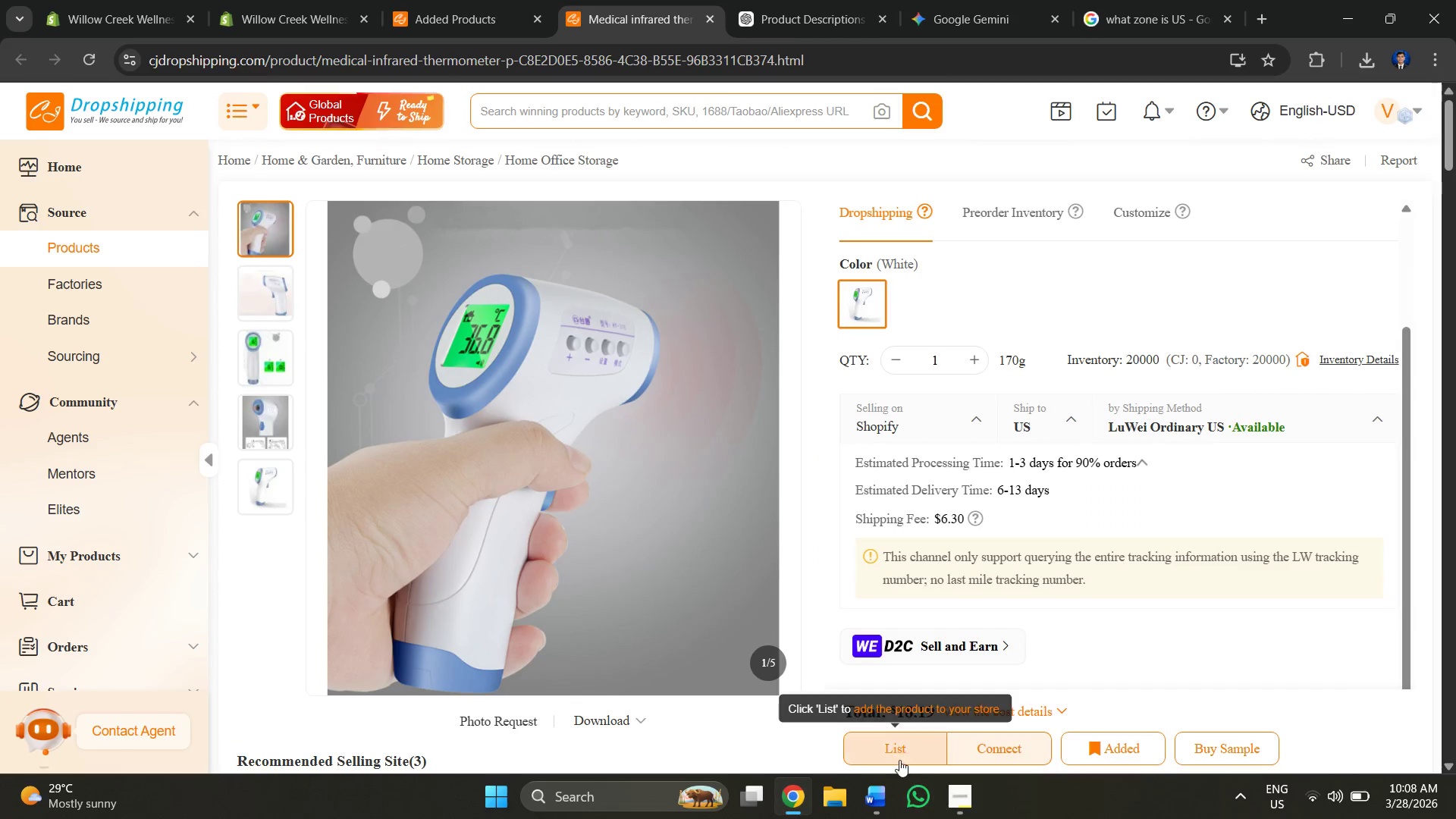 
left_click([896, 753])
 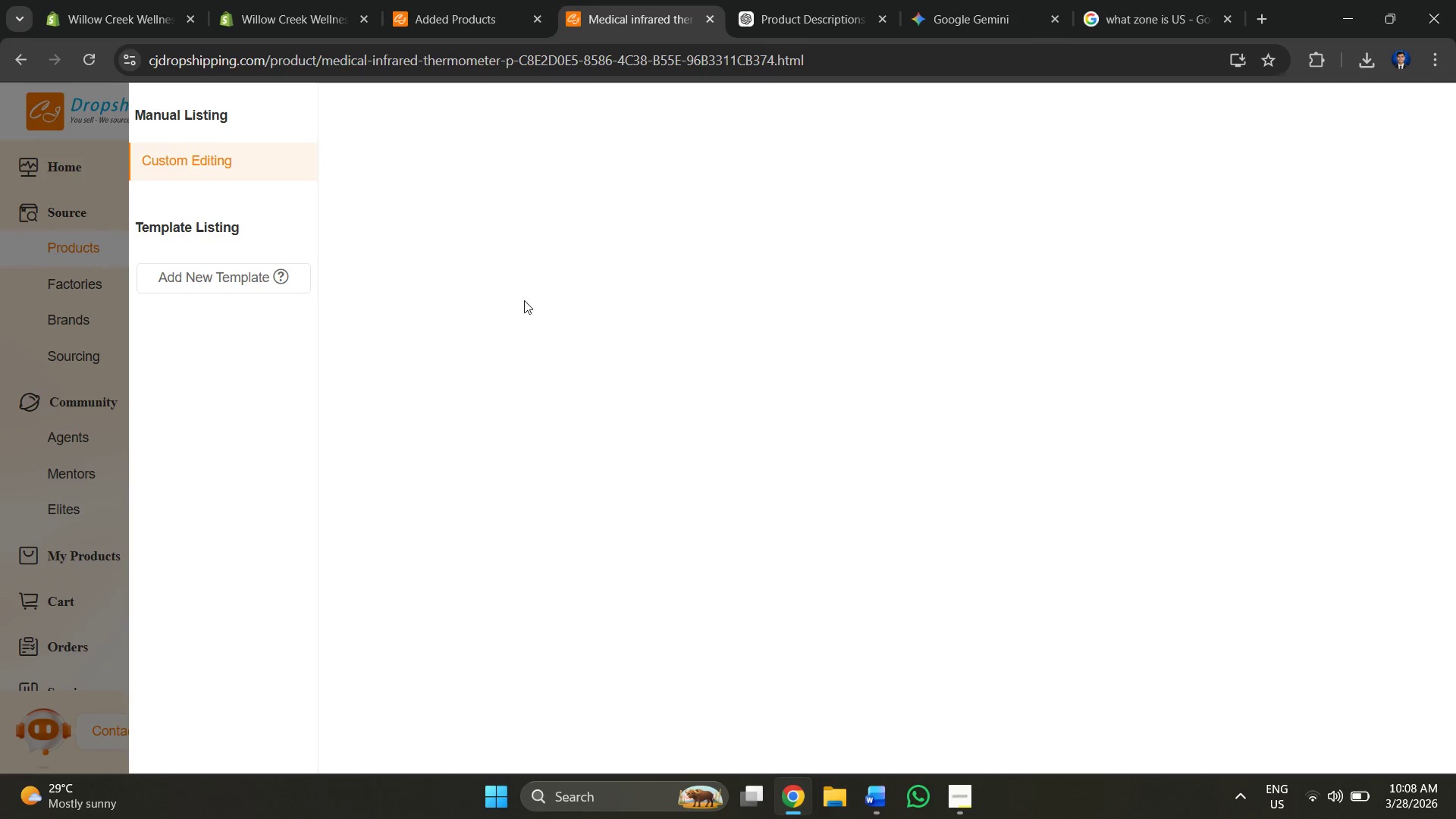 
wait(5.36)
 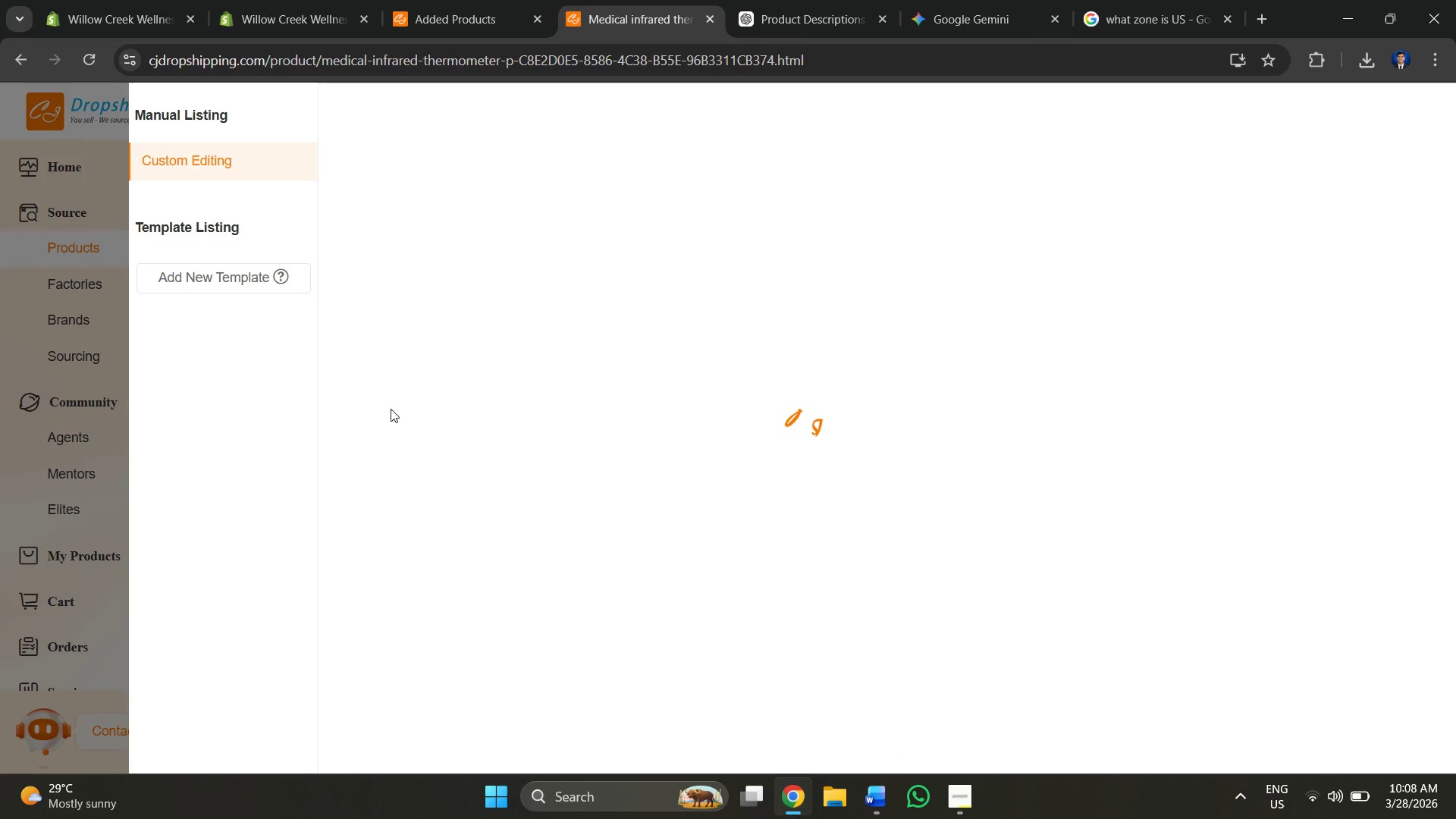 
left_click([469, 319])
 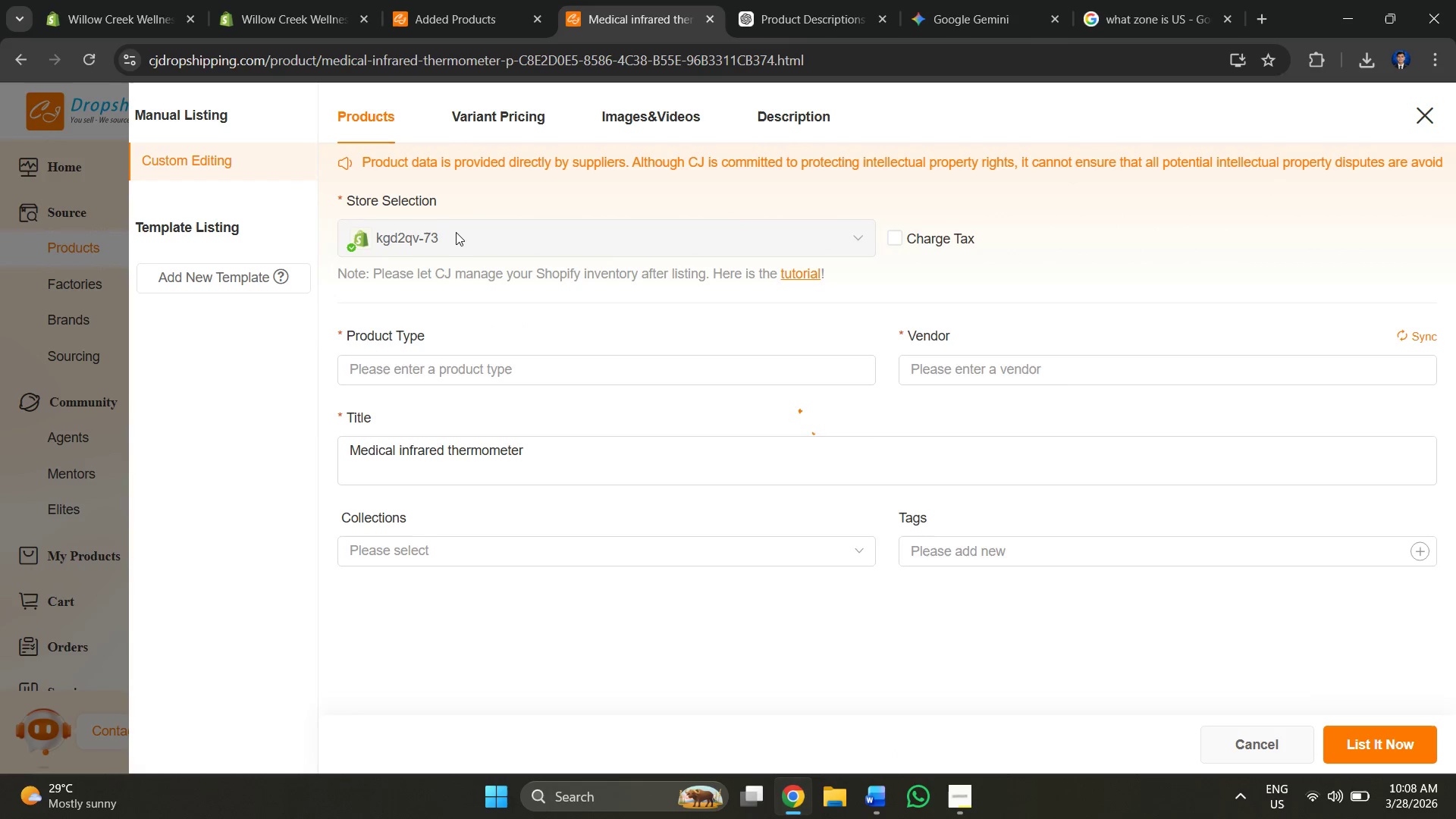 
left_click([437, 365])
 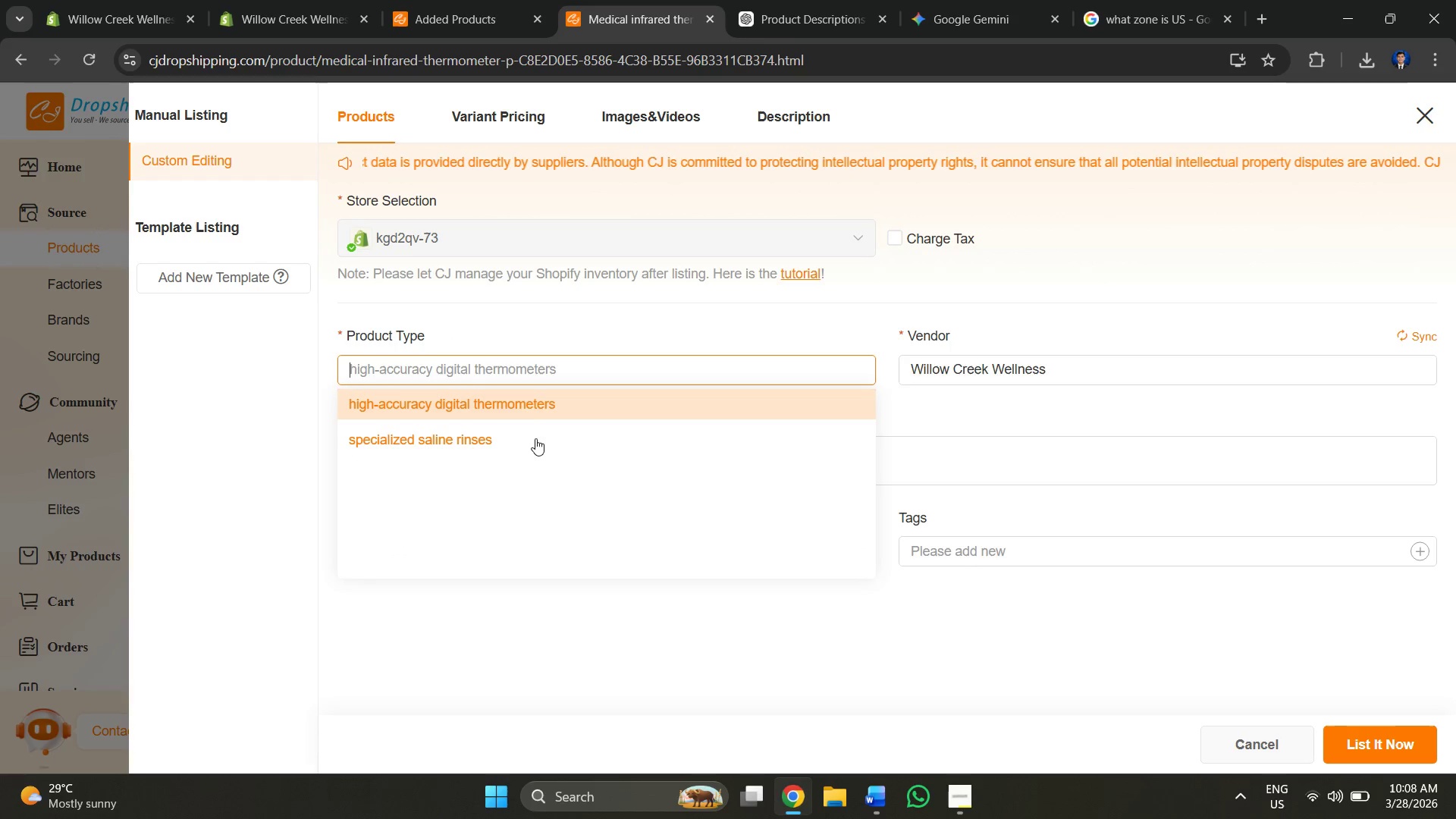 
left_click([525, 403])
 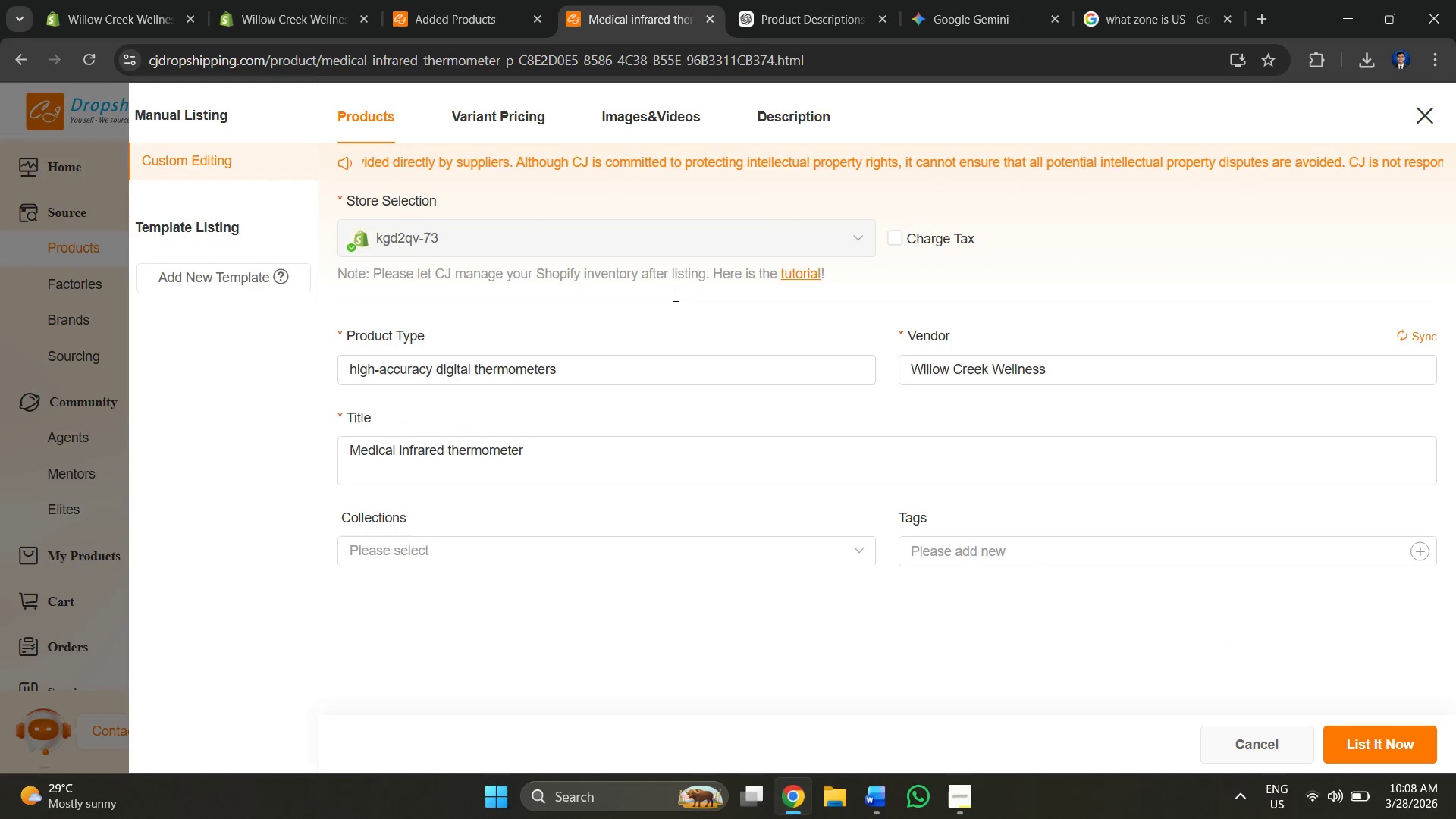 
left_click([535, 107])
 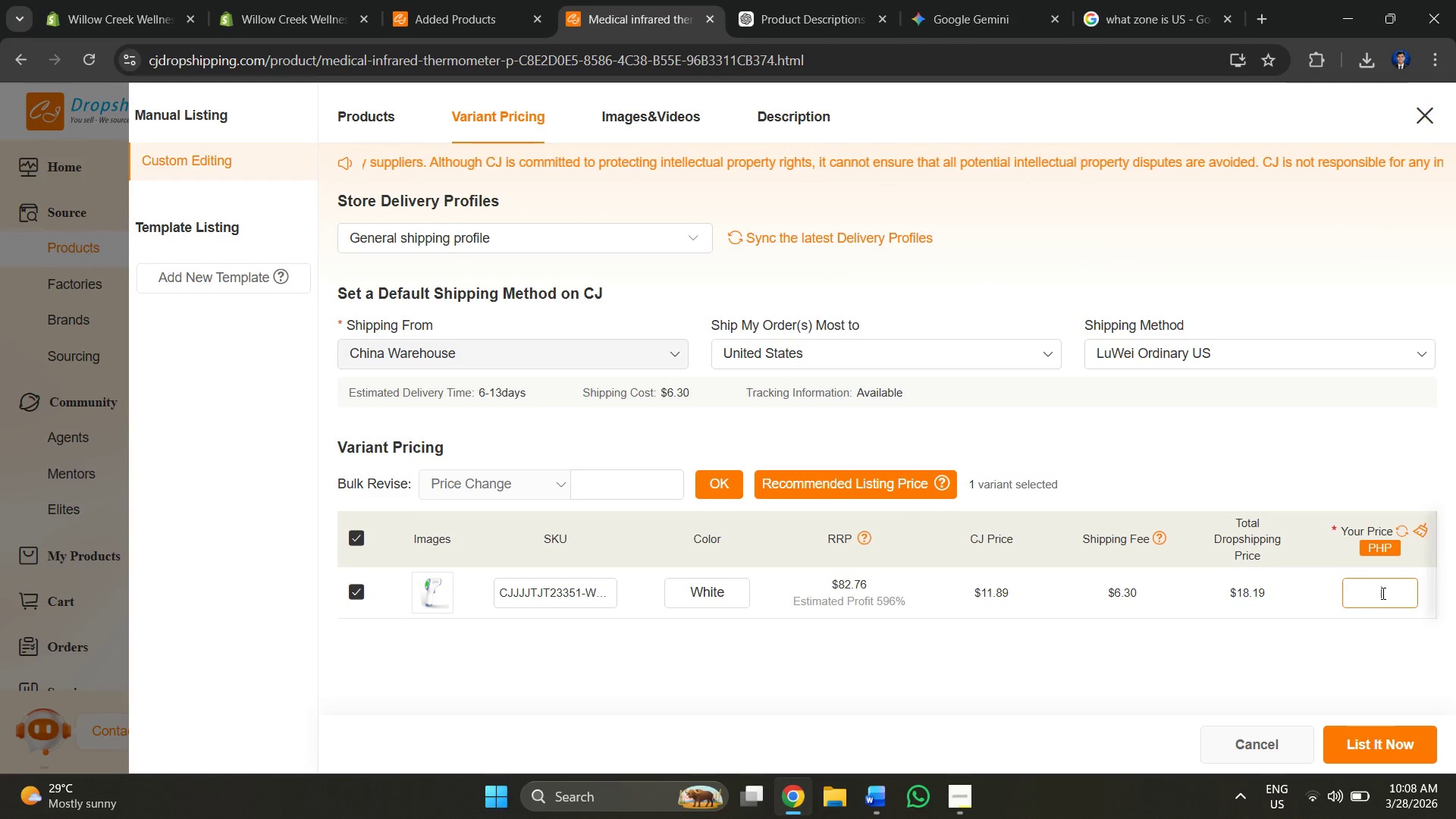 
type(1000)
key(Backspace)
key(Backspace)
key(Backspace)
type(500)
 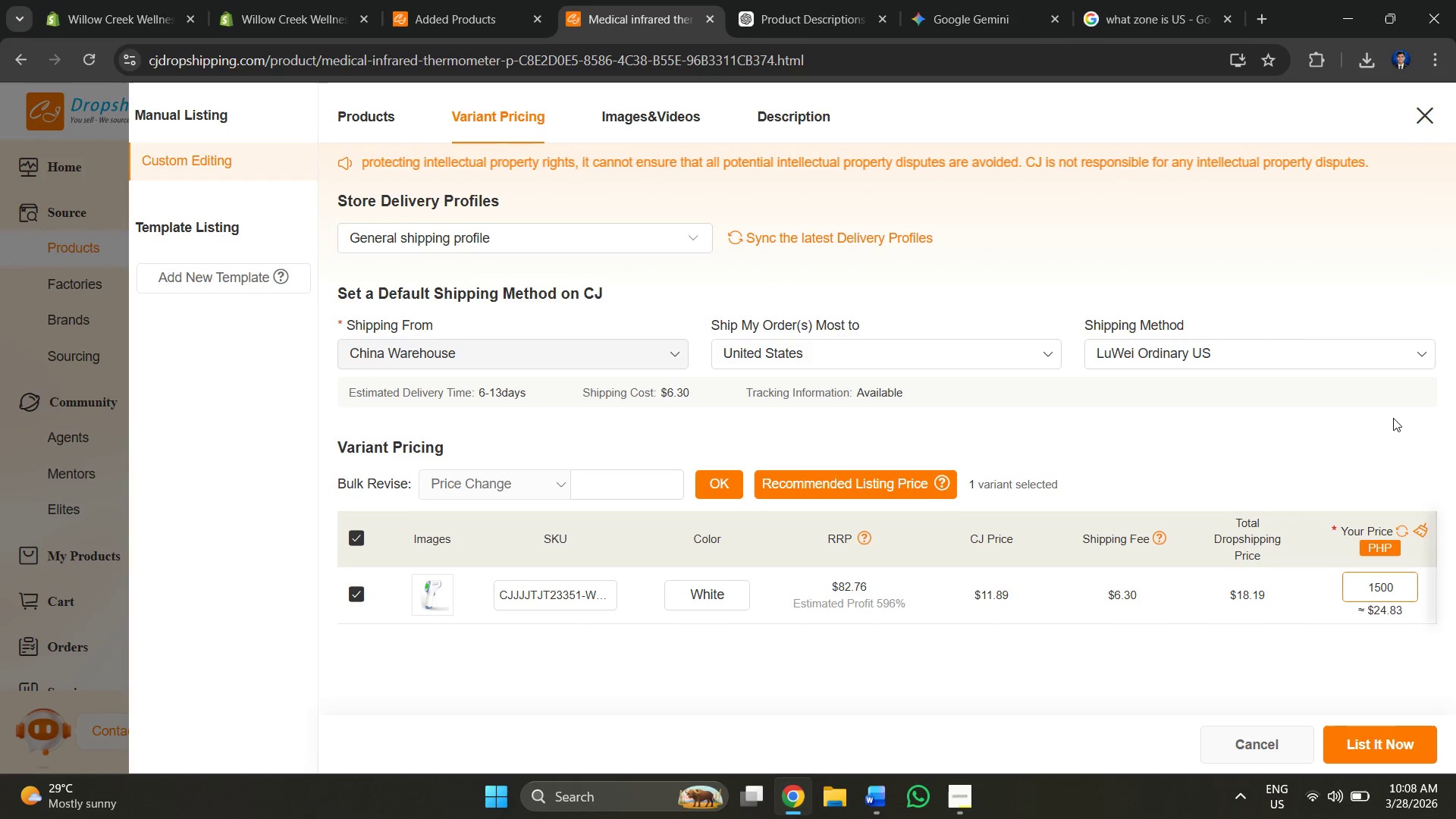 
wait(5.42)
 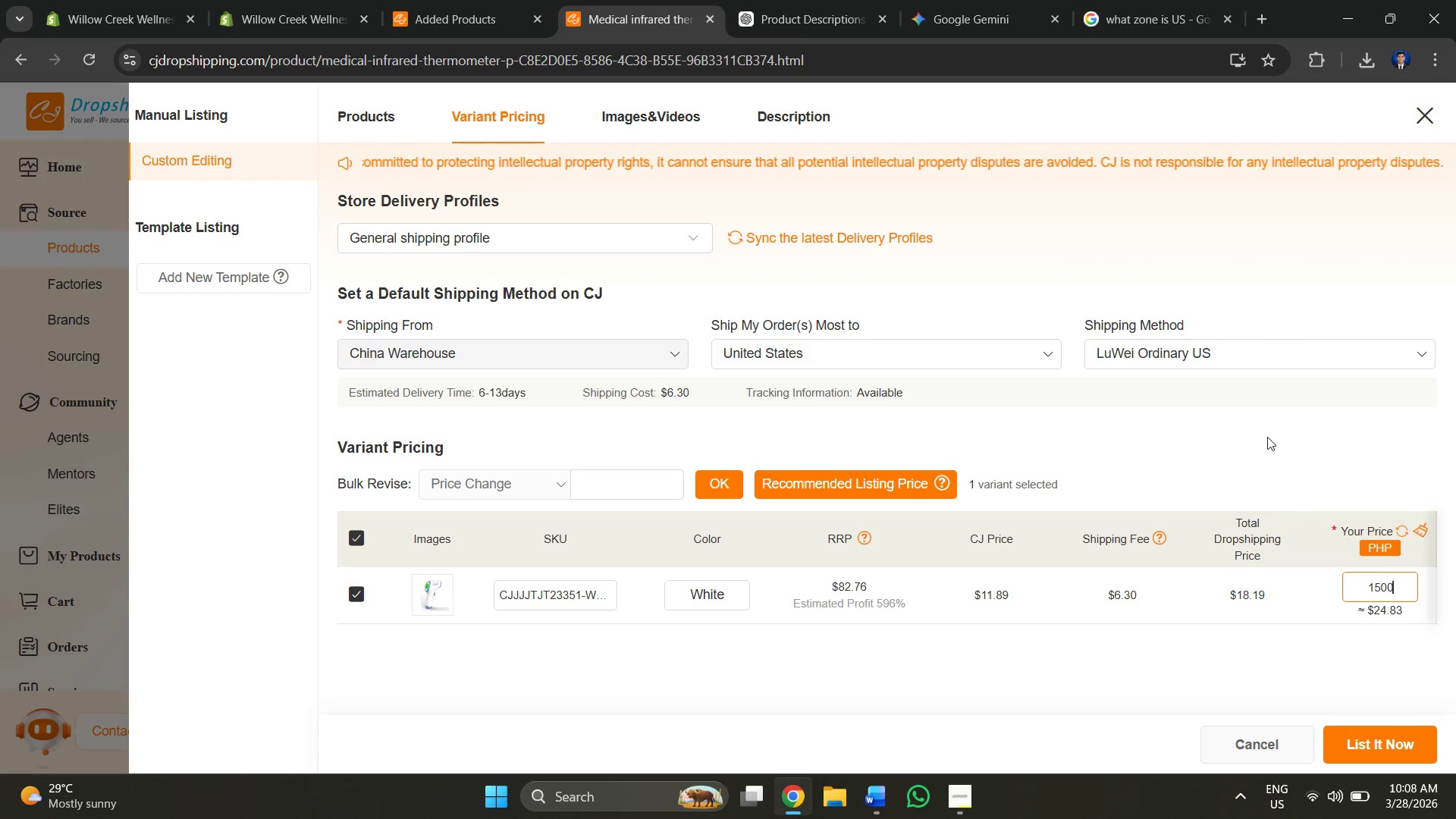 
key(Meta+PrintScreen)
 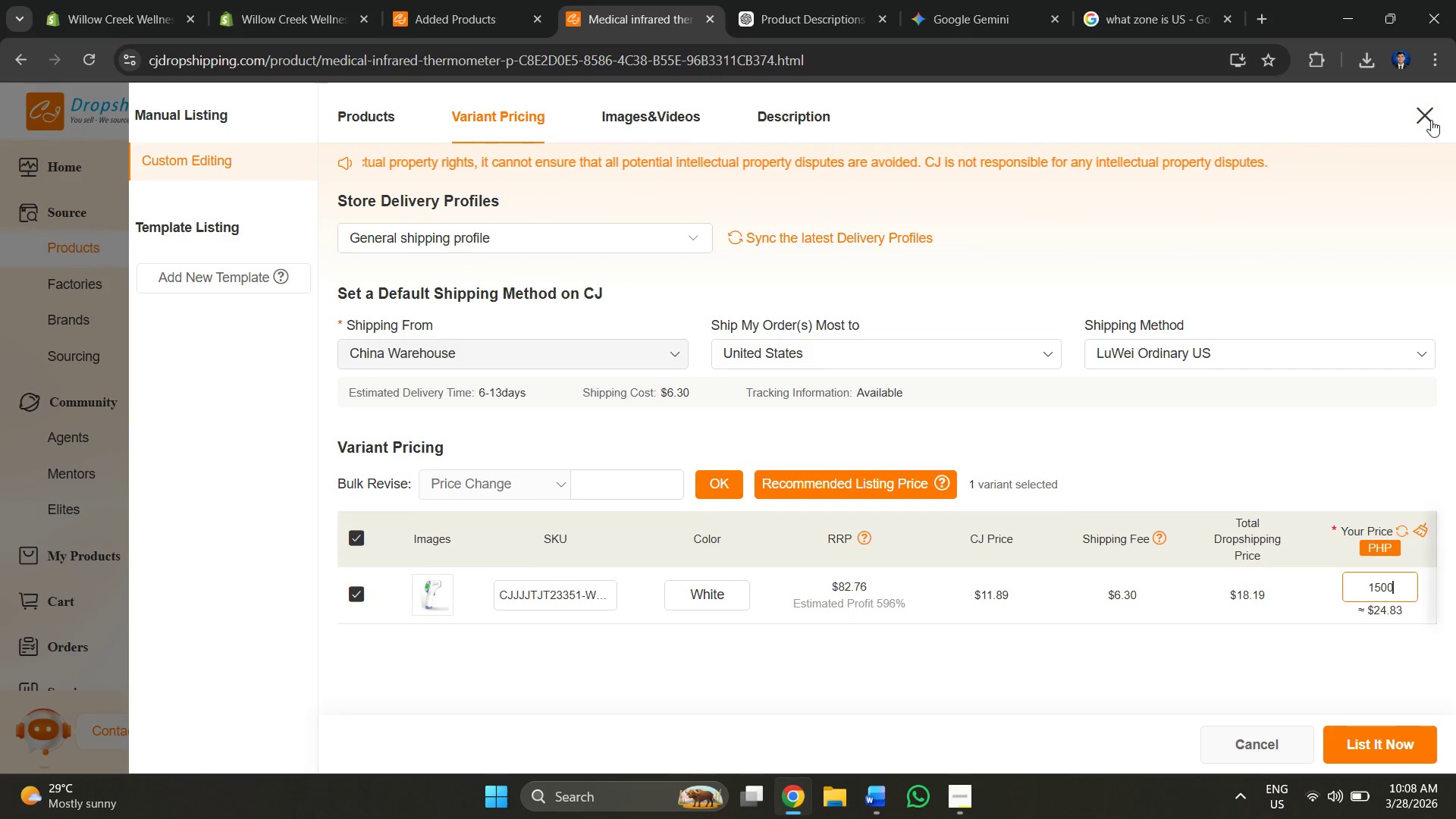 
left_click([1263, 749])
 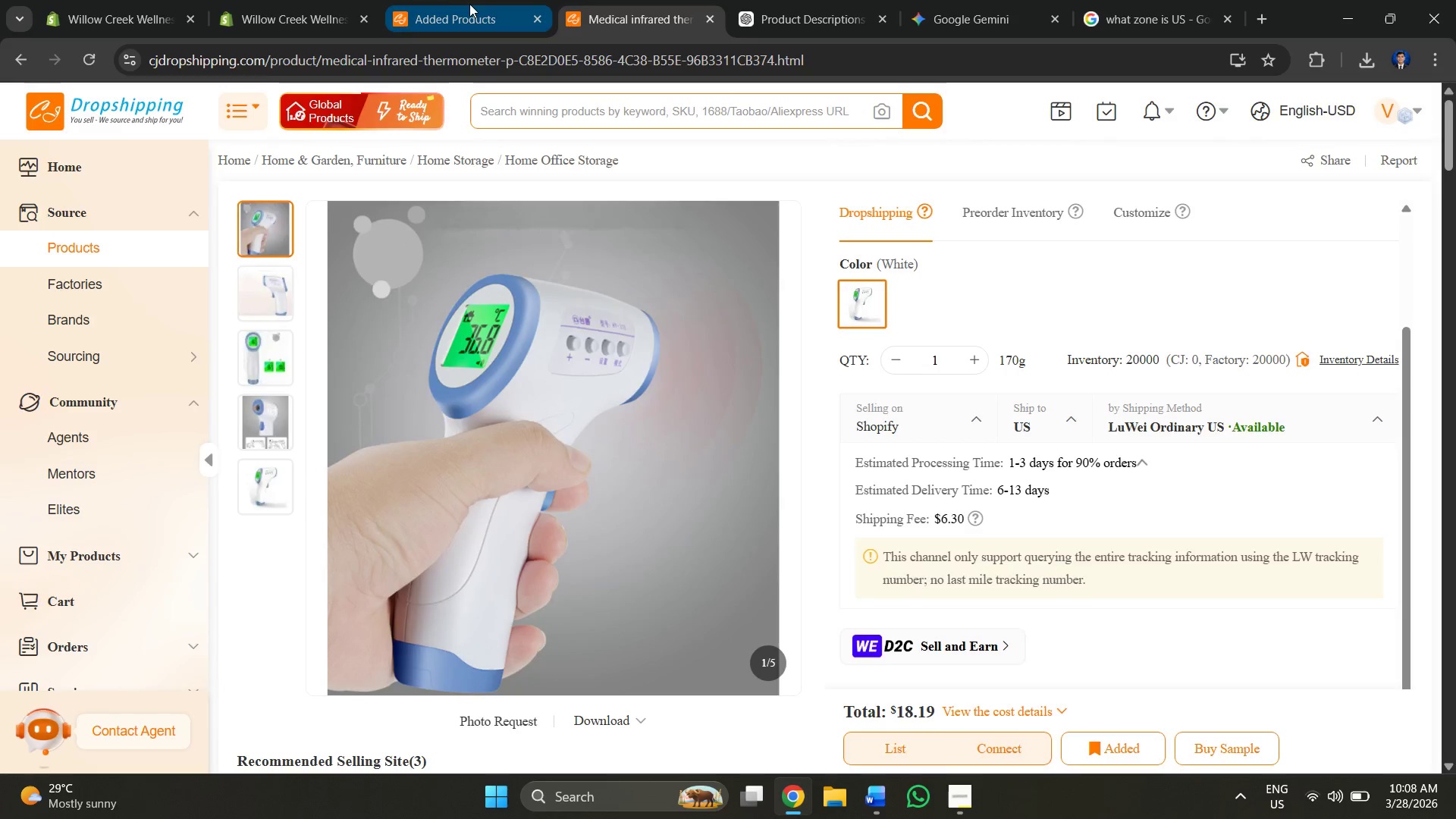 
double_click([670, 11])
 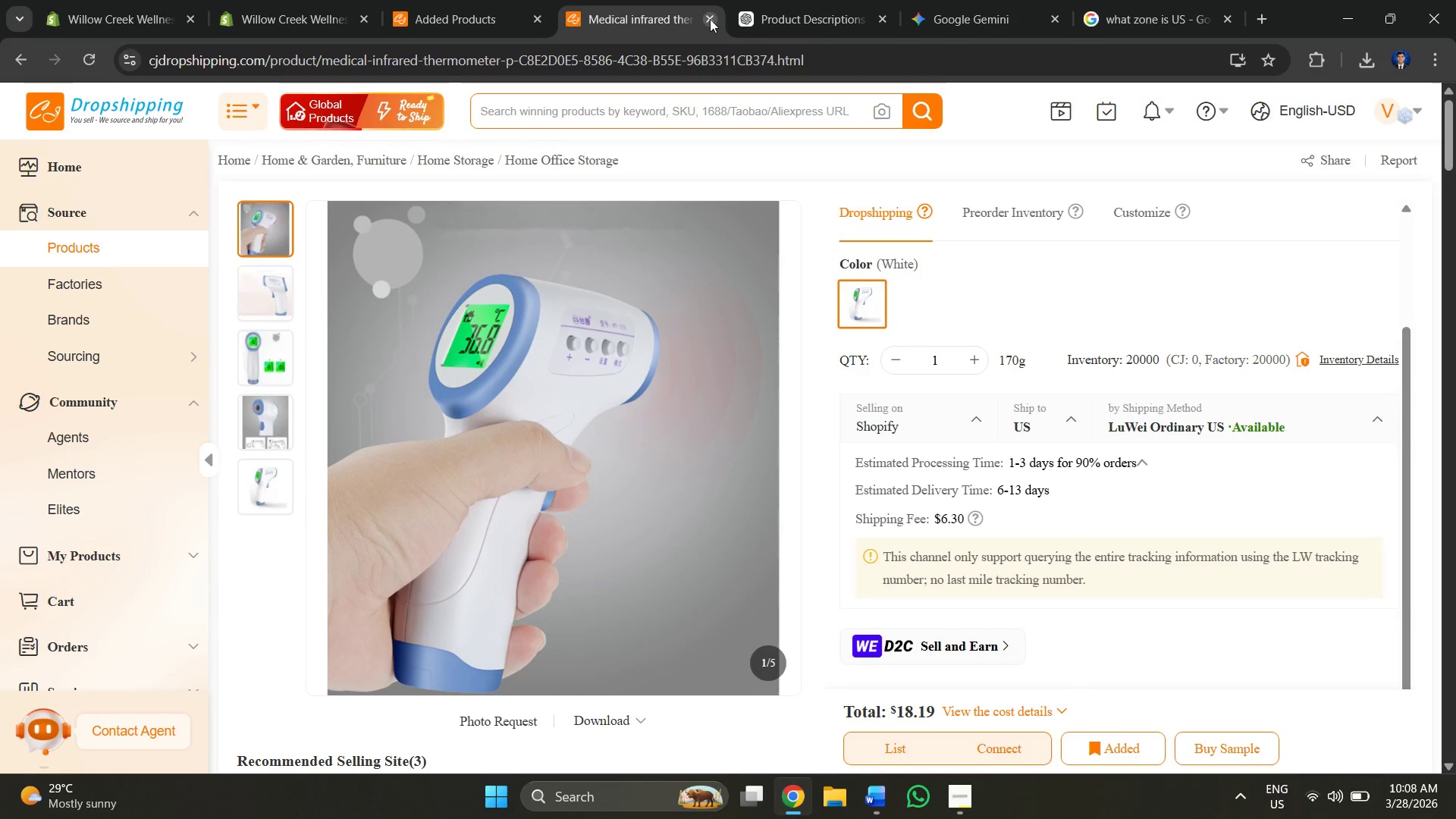 
left_click([710, 19])
 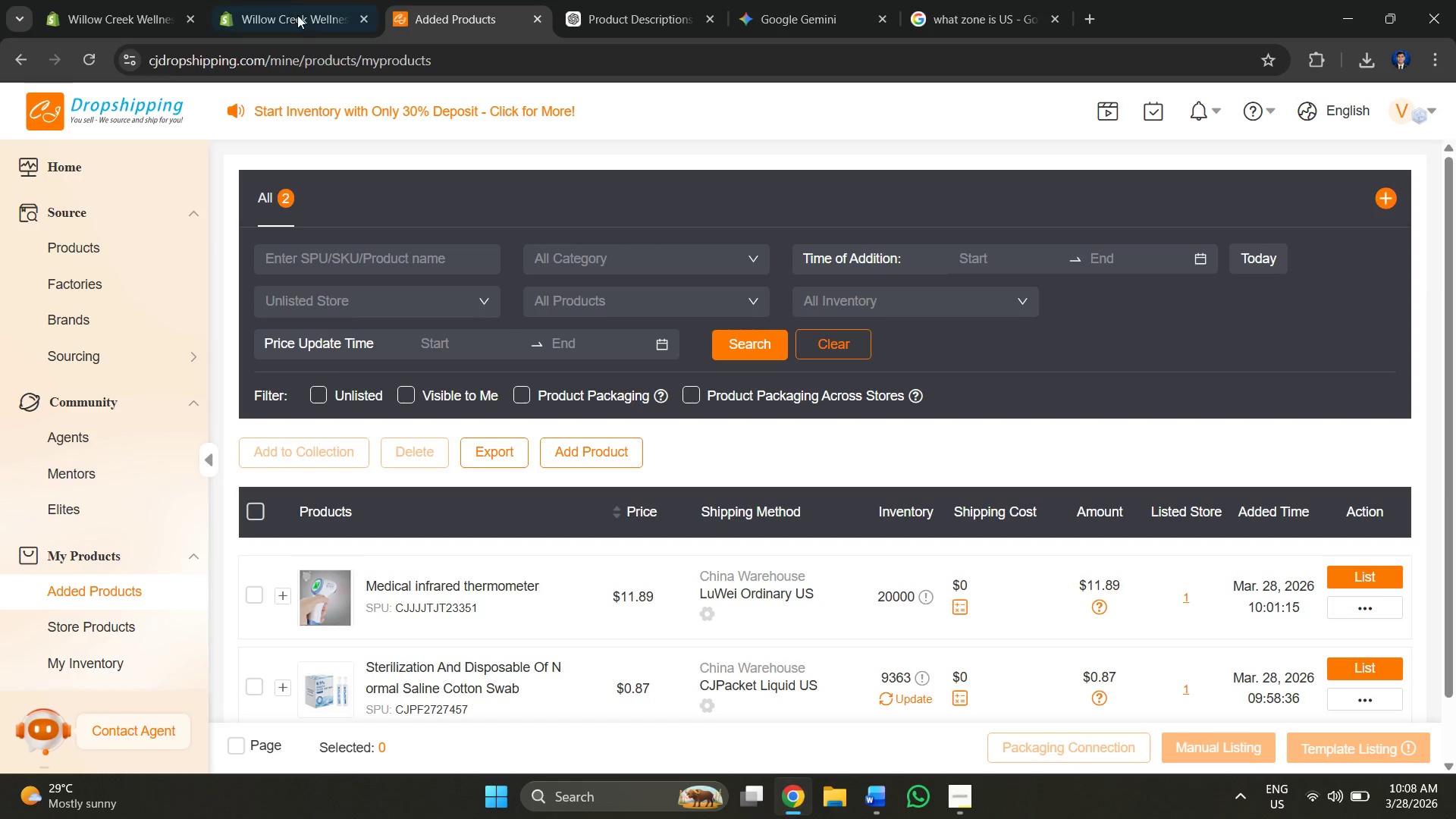 
triple_click([11, 0])
 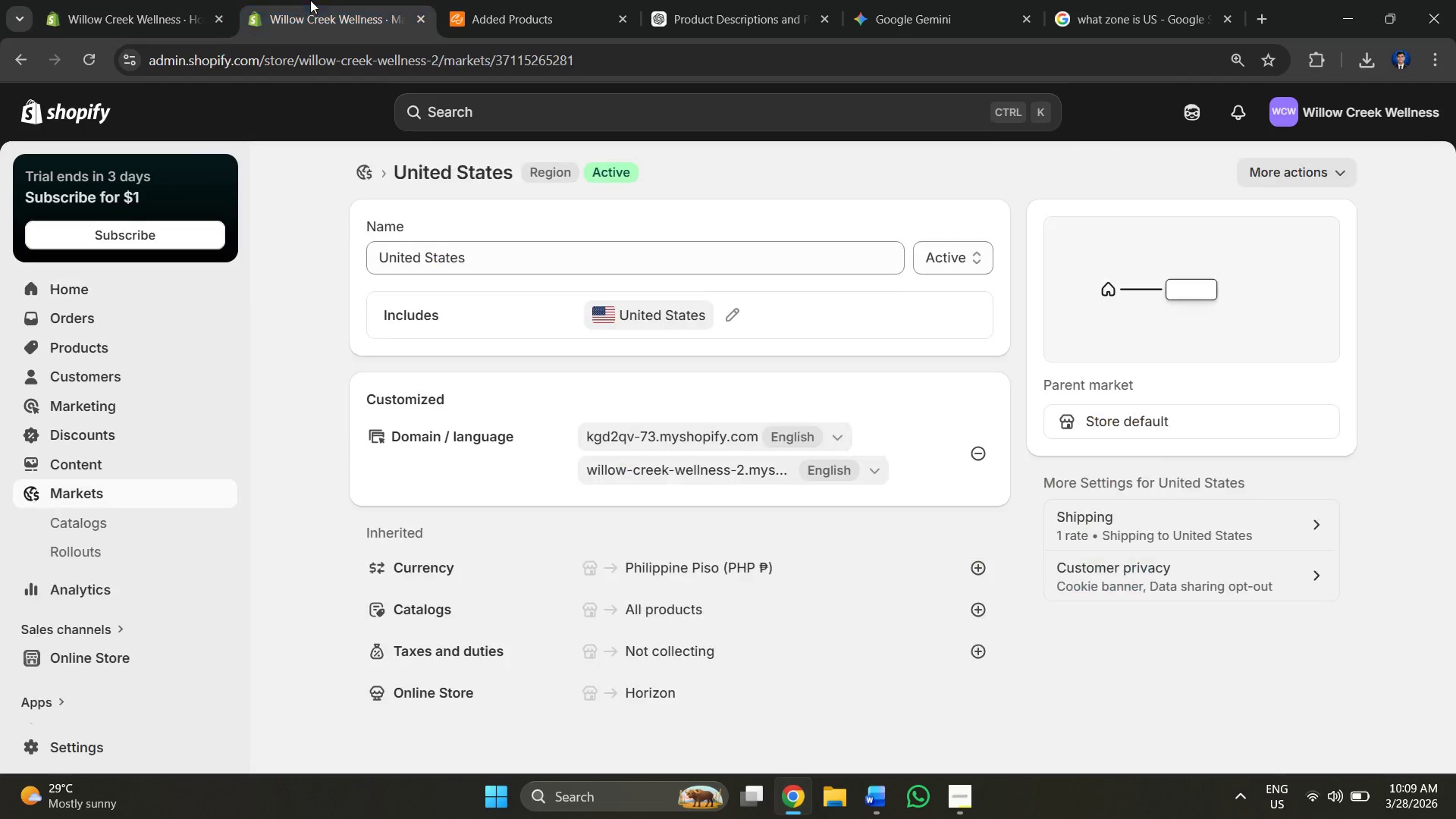 
left_click([141, 4])
 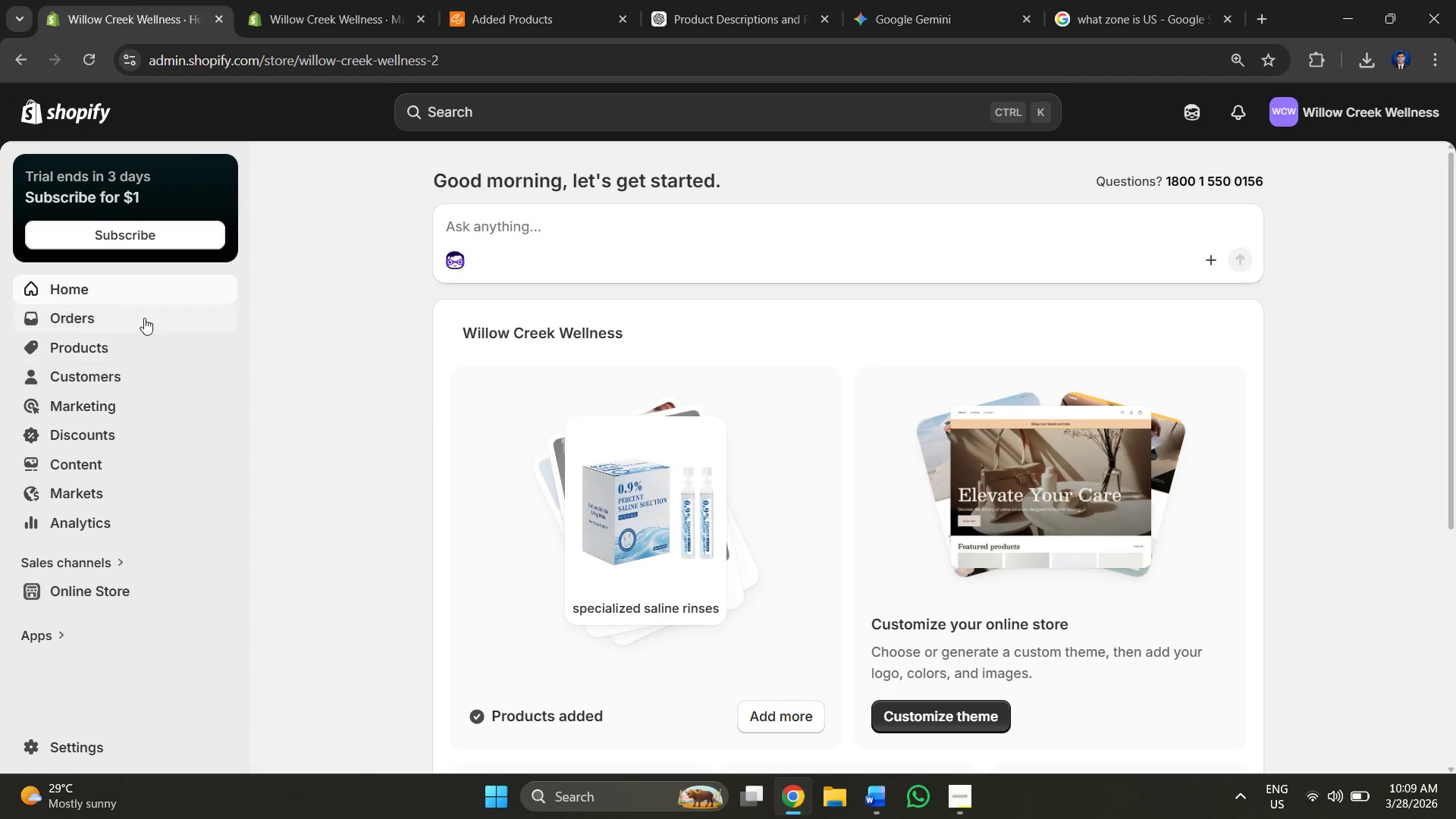 
left_click([367, 0])
 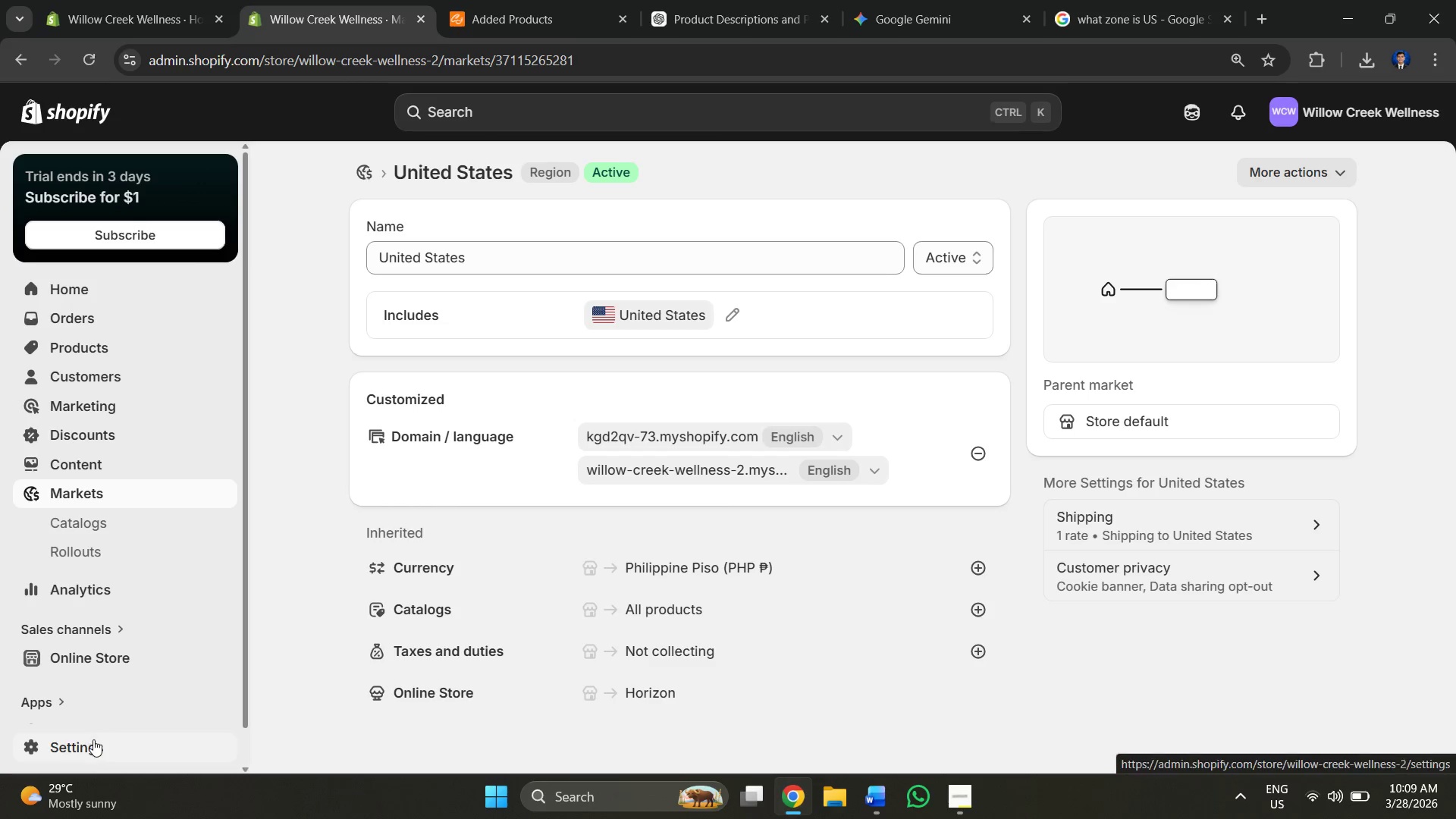 
left_click([93, 661])
 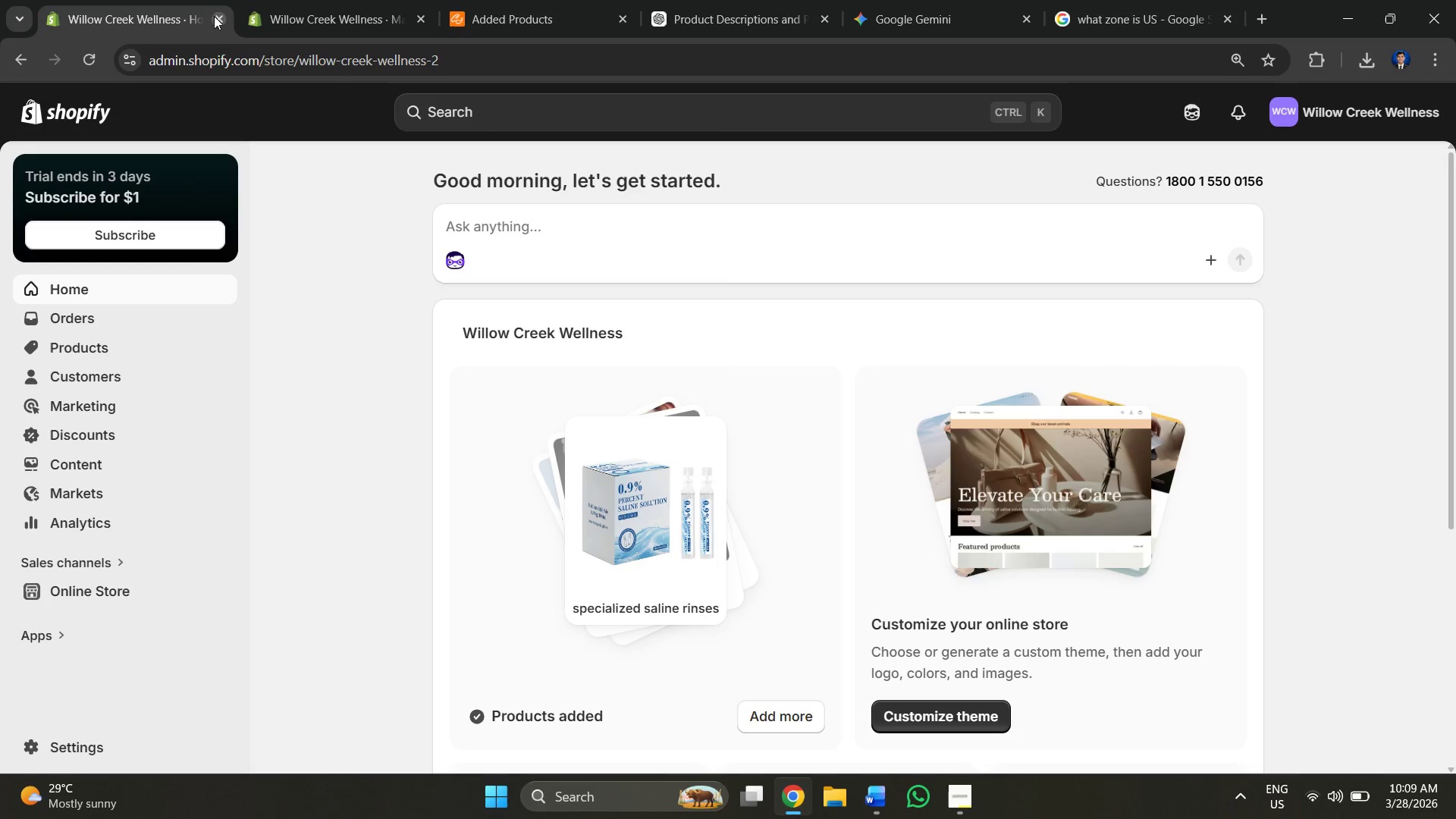 
left_click([318, 0])
 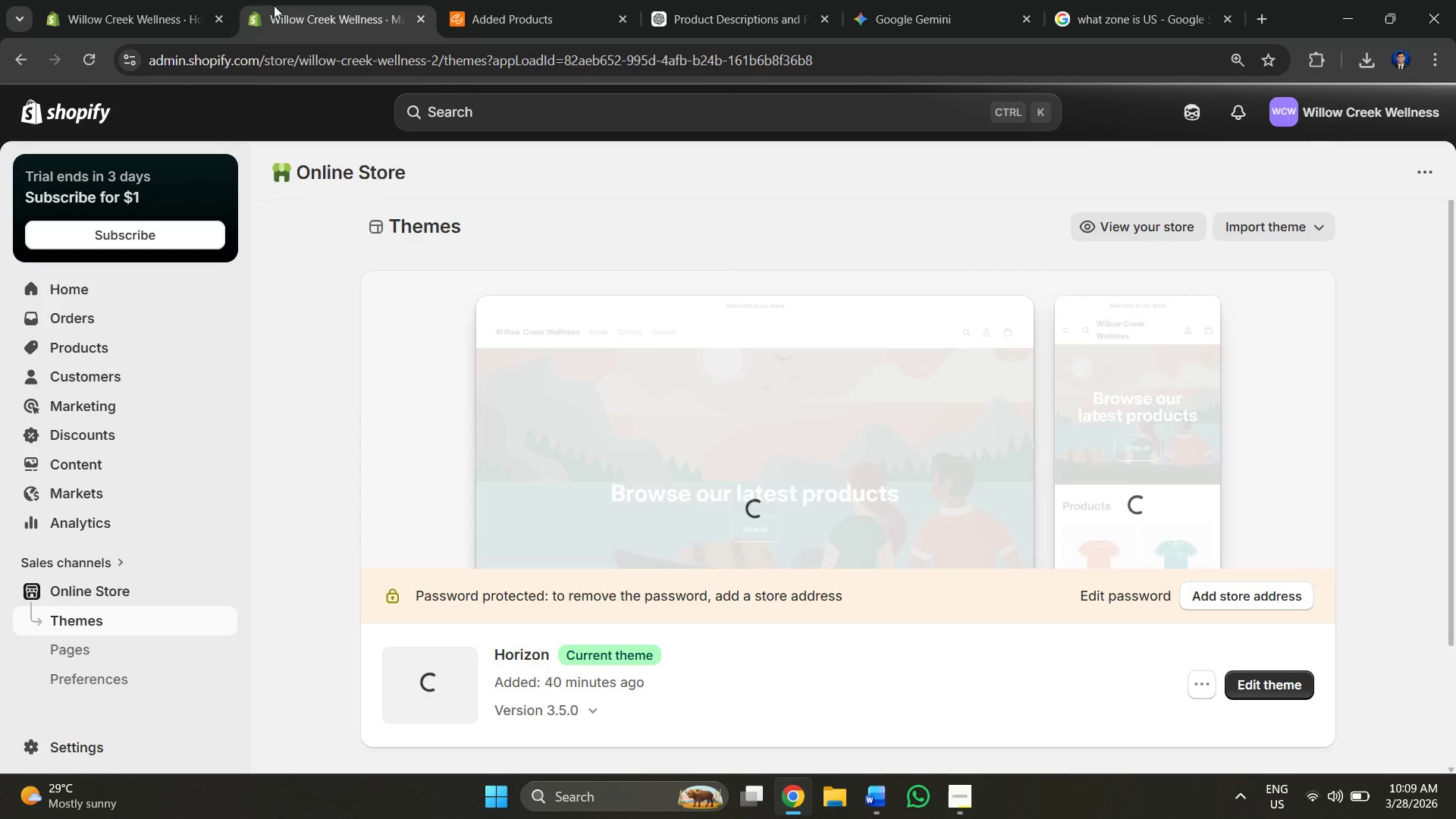 
double_click([361, 13])
 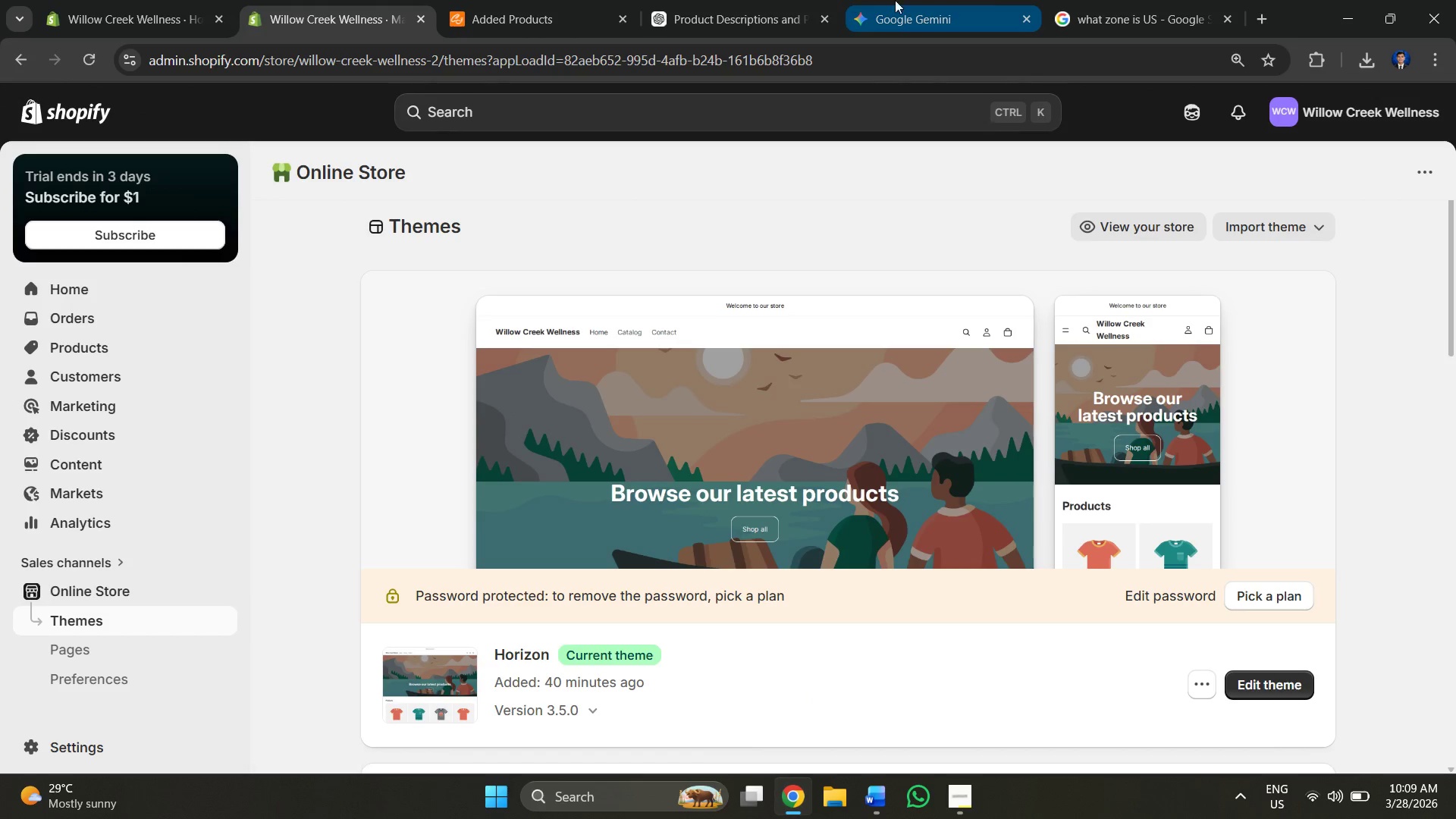 
left_click([981, 0])
 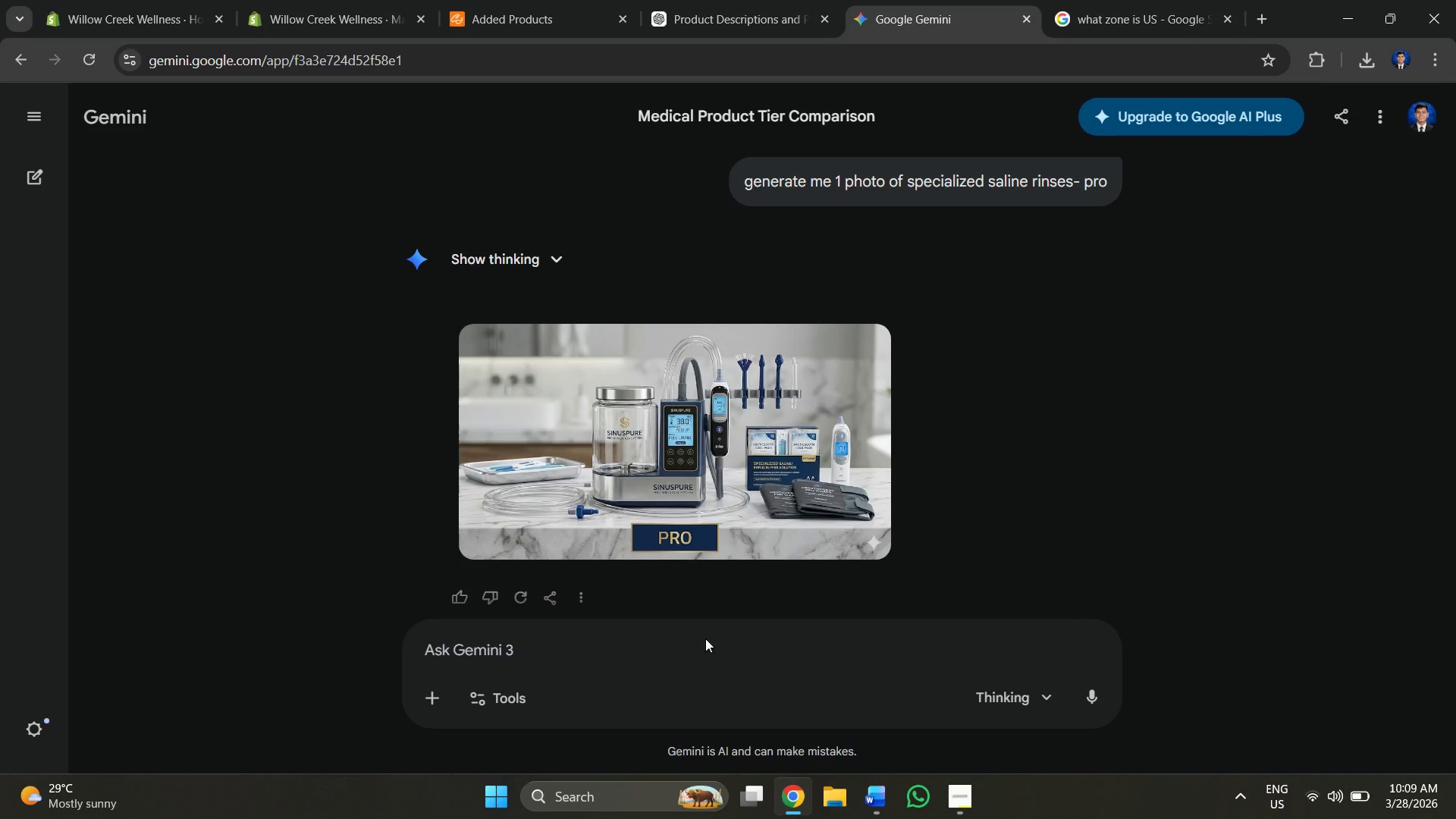 
left_click([676, 617])
 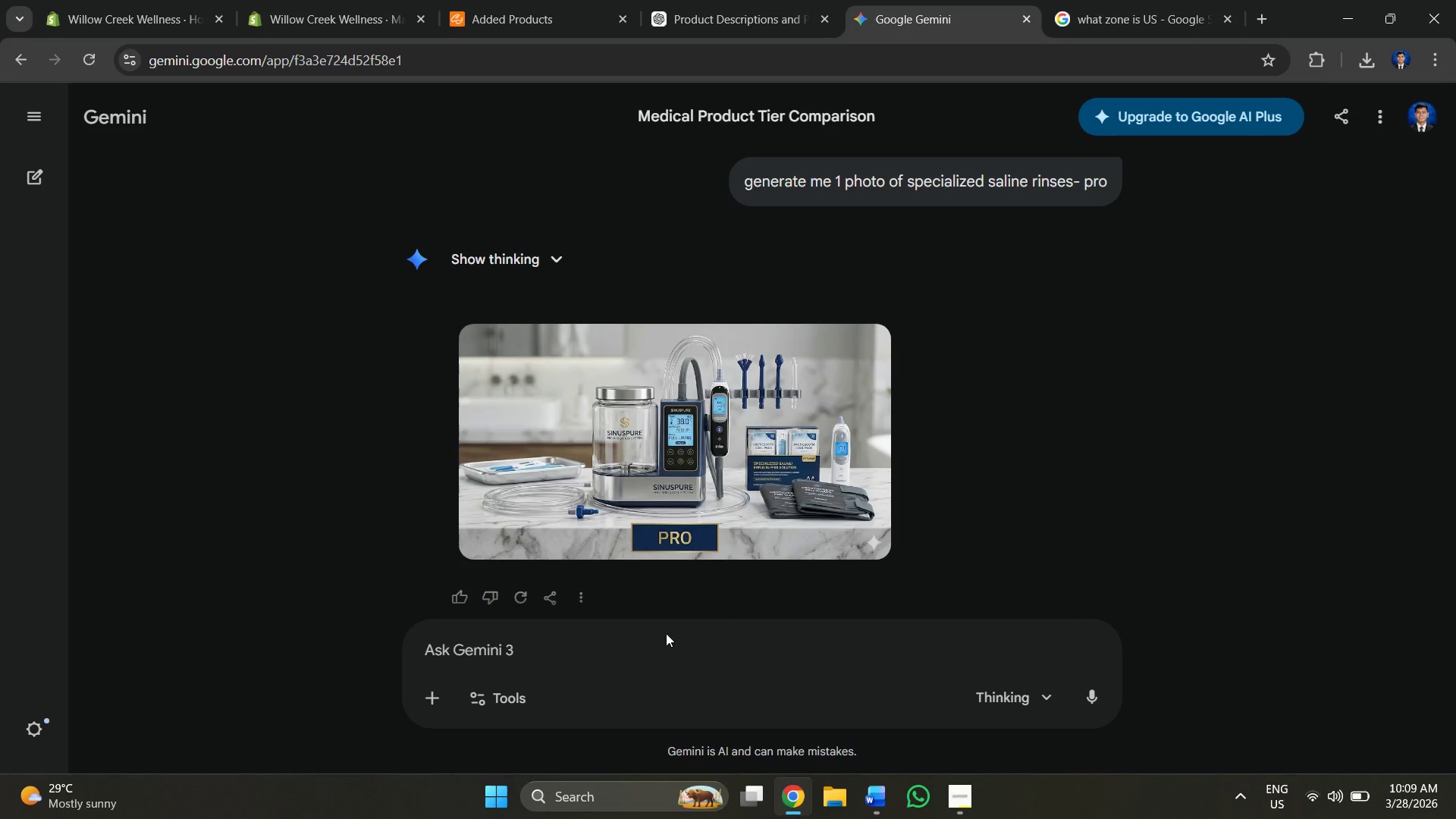 
left_click([634, 648])
 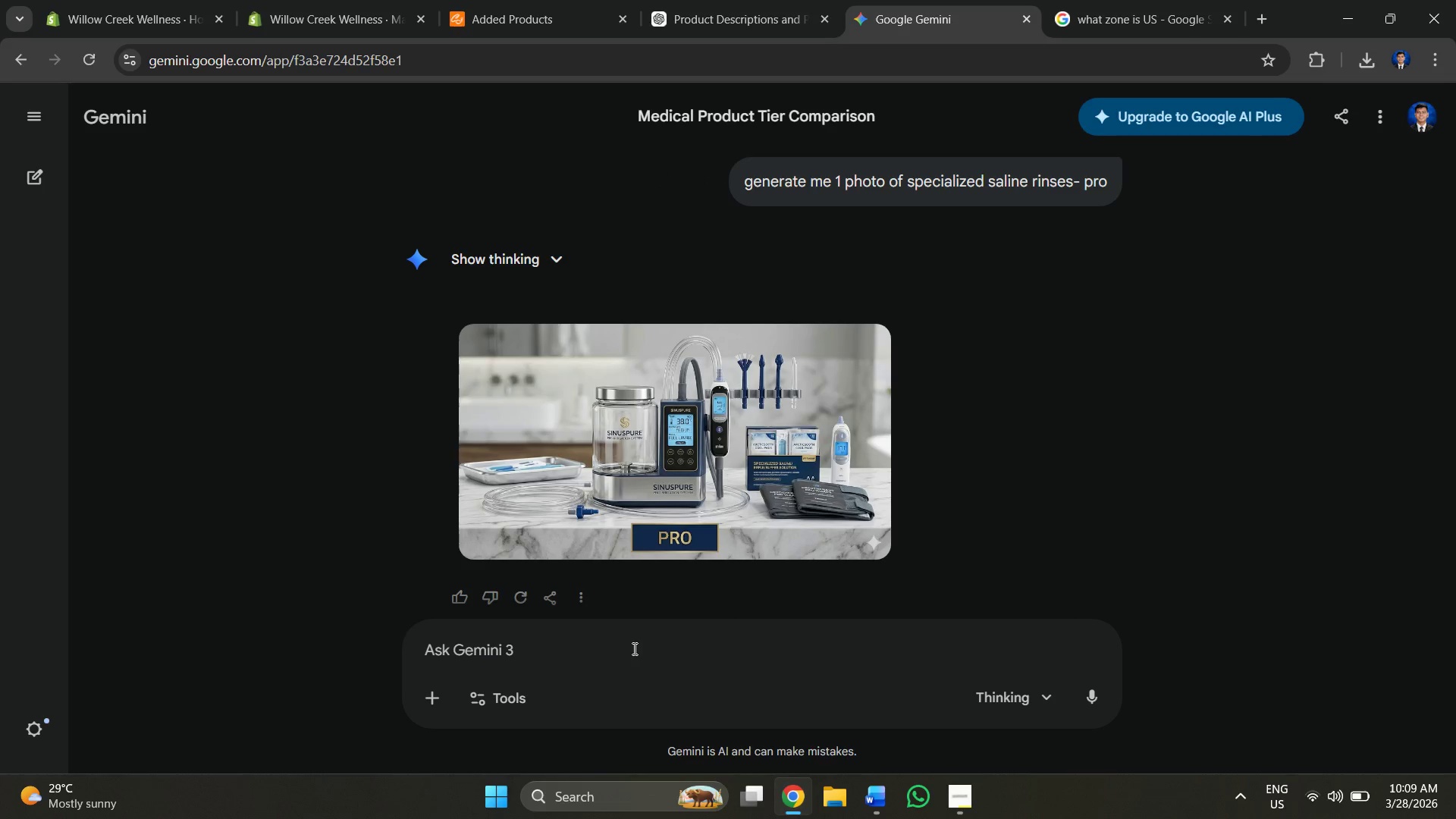 
type(genet)
key(Backspace)
type(re)
key(Backspace)
type(ate me a photo of online store named willoe )
key(Backspace)
key(Backspace)
type(w Creek wellness)
 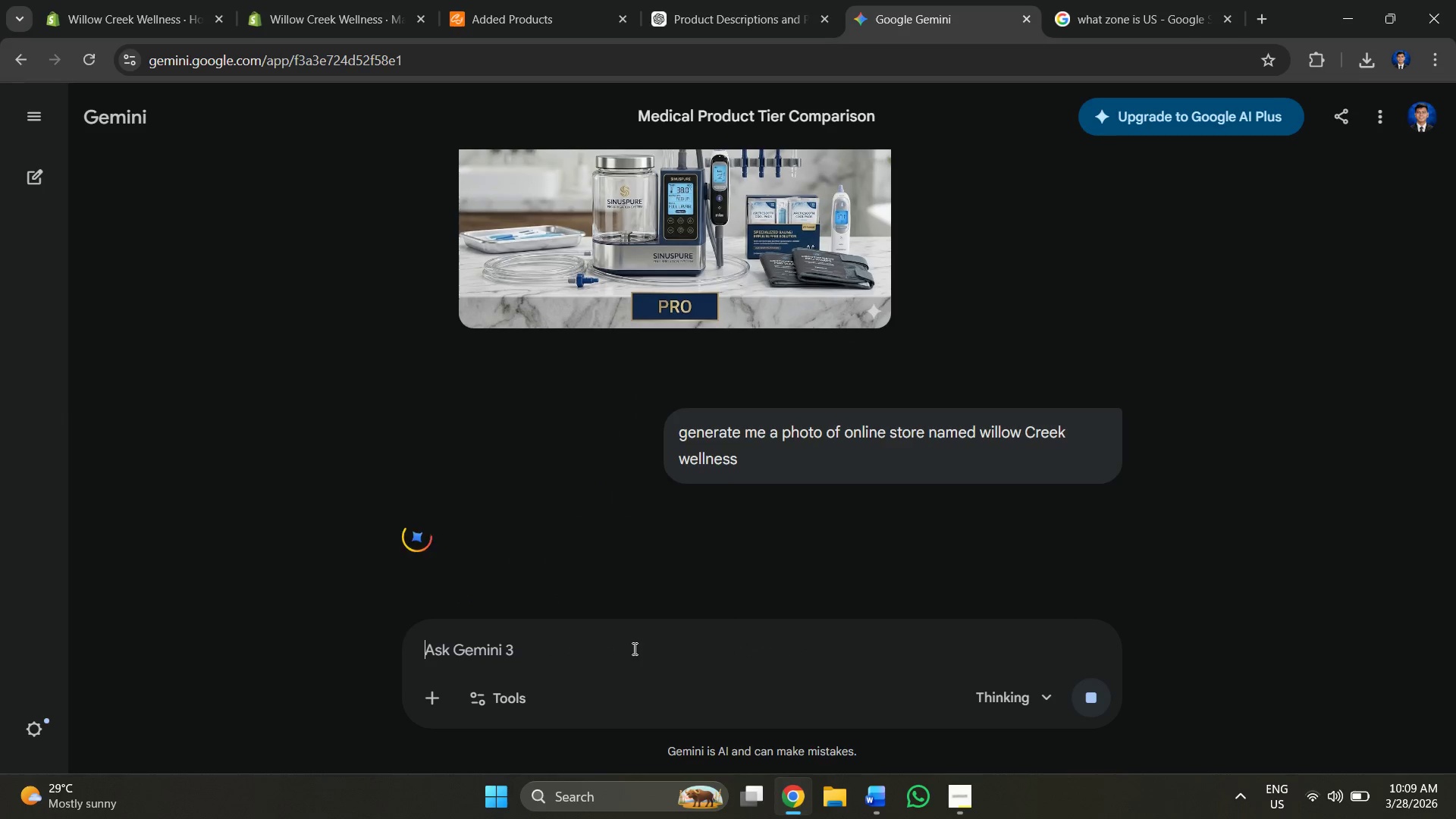 
 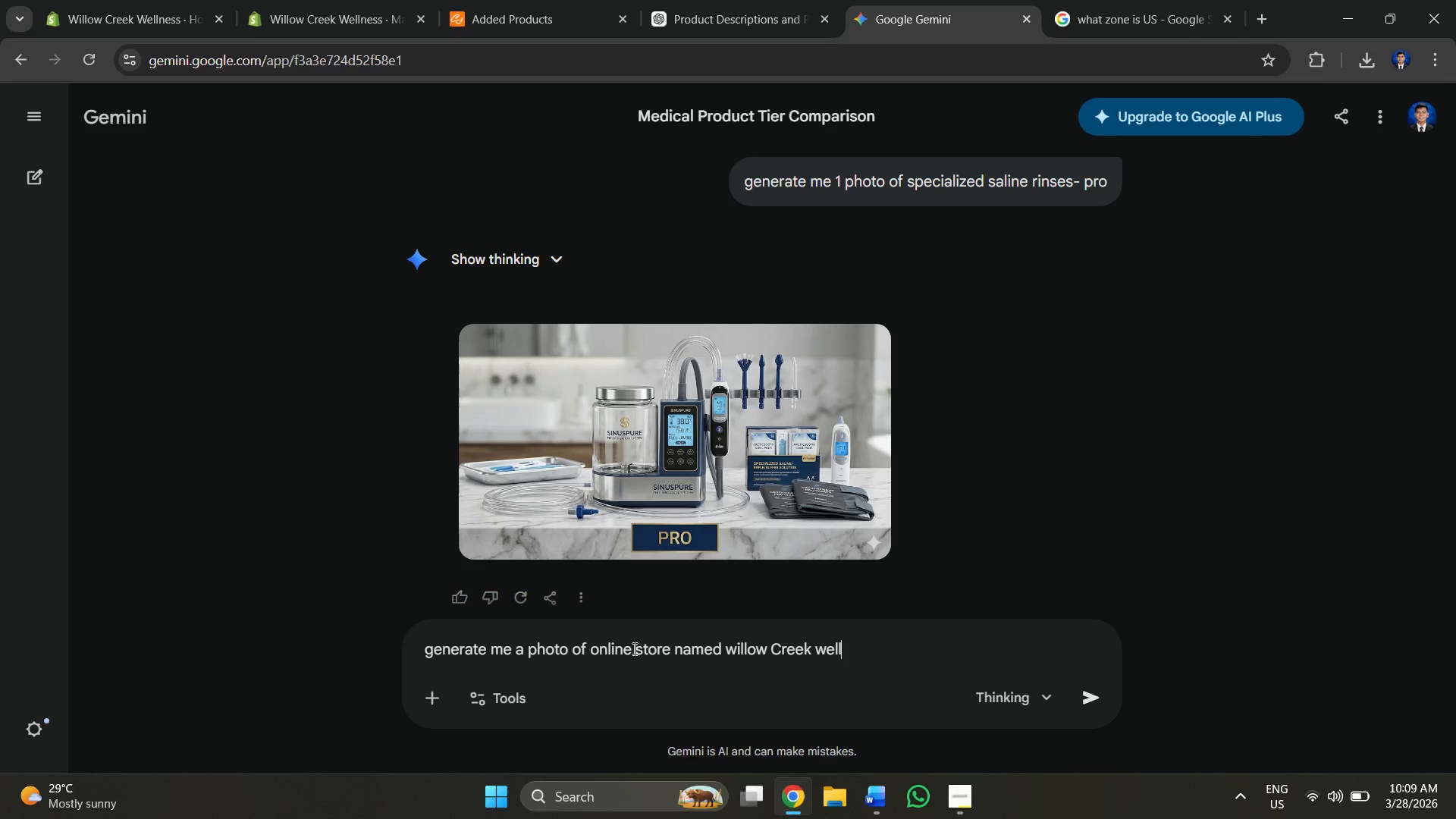 
key(Enter)
 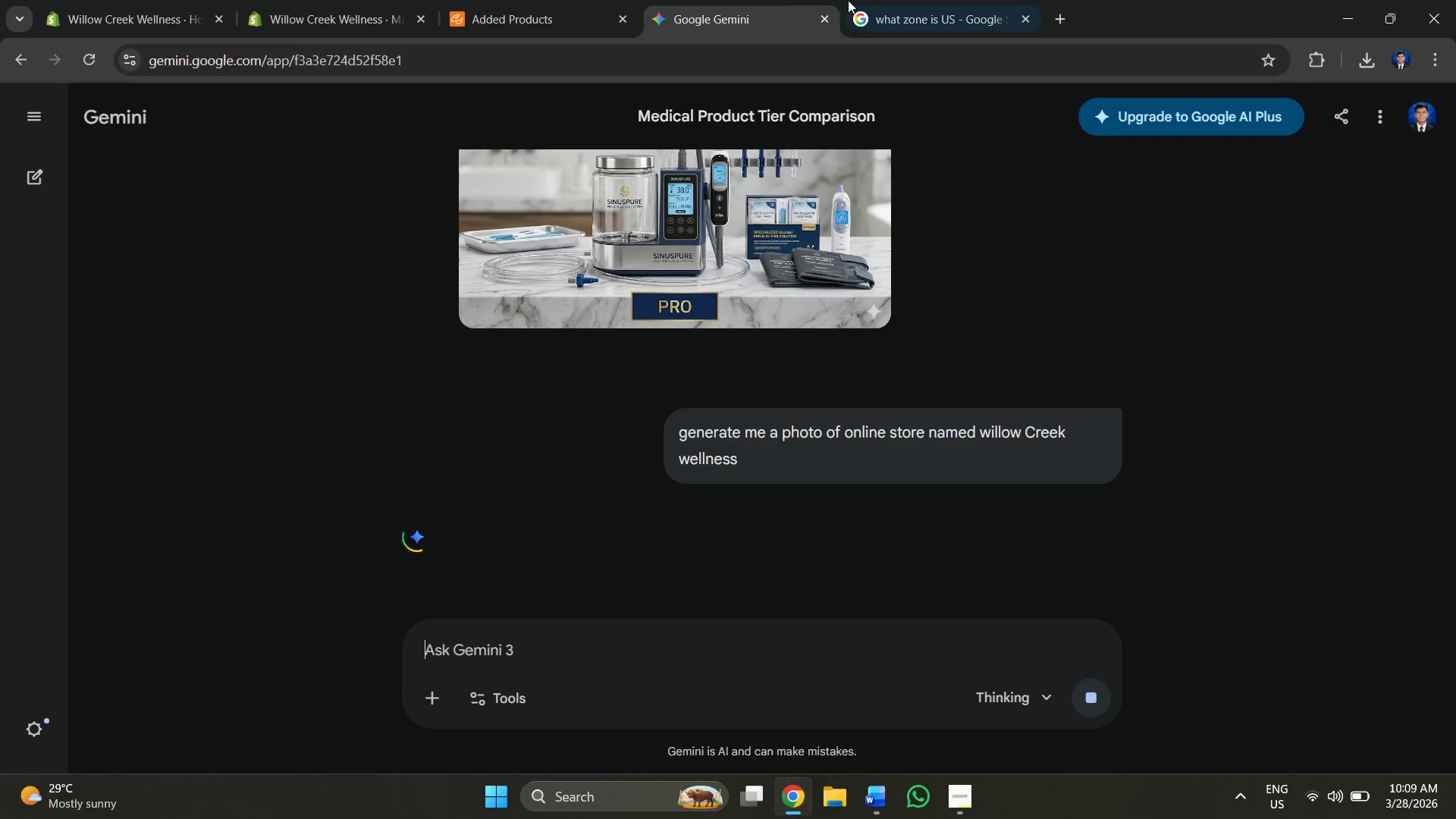 
left_click([740, 0])
 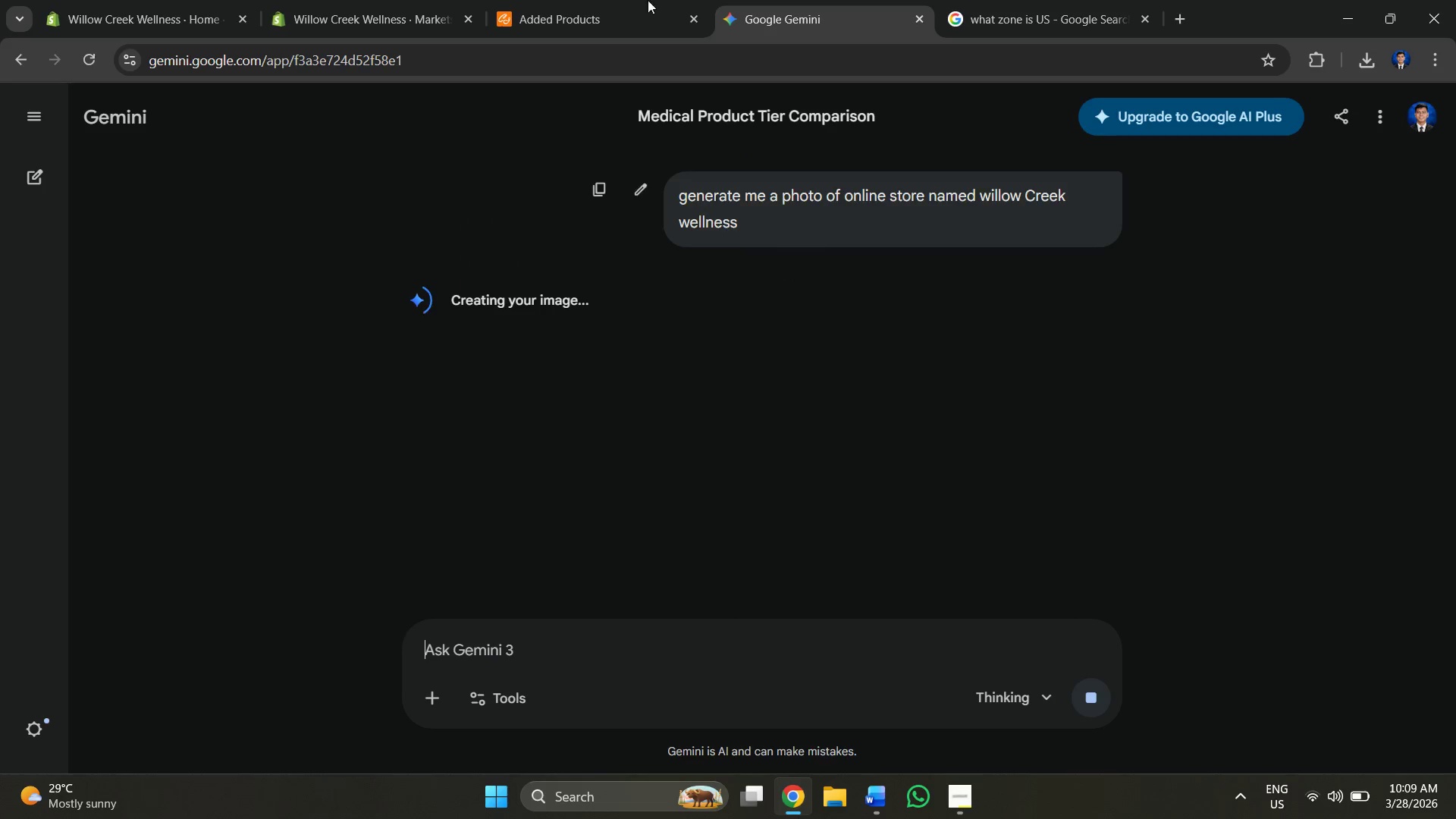 
left_click([620, 0])
 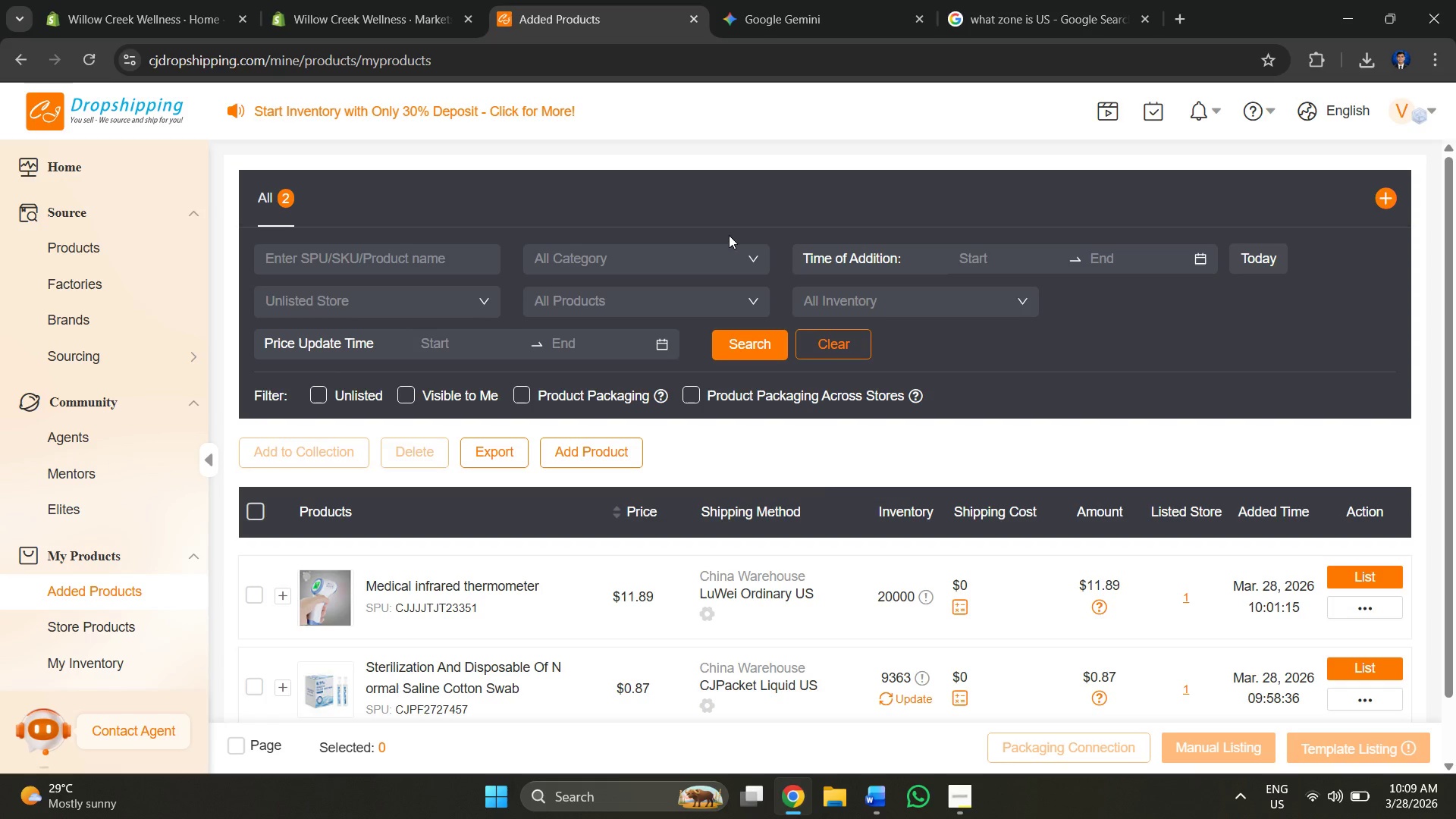 
scroll: coordinate [816, 470], scroll_direction: down, amount: 2.0
 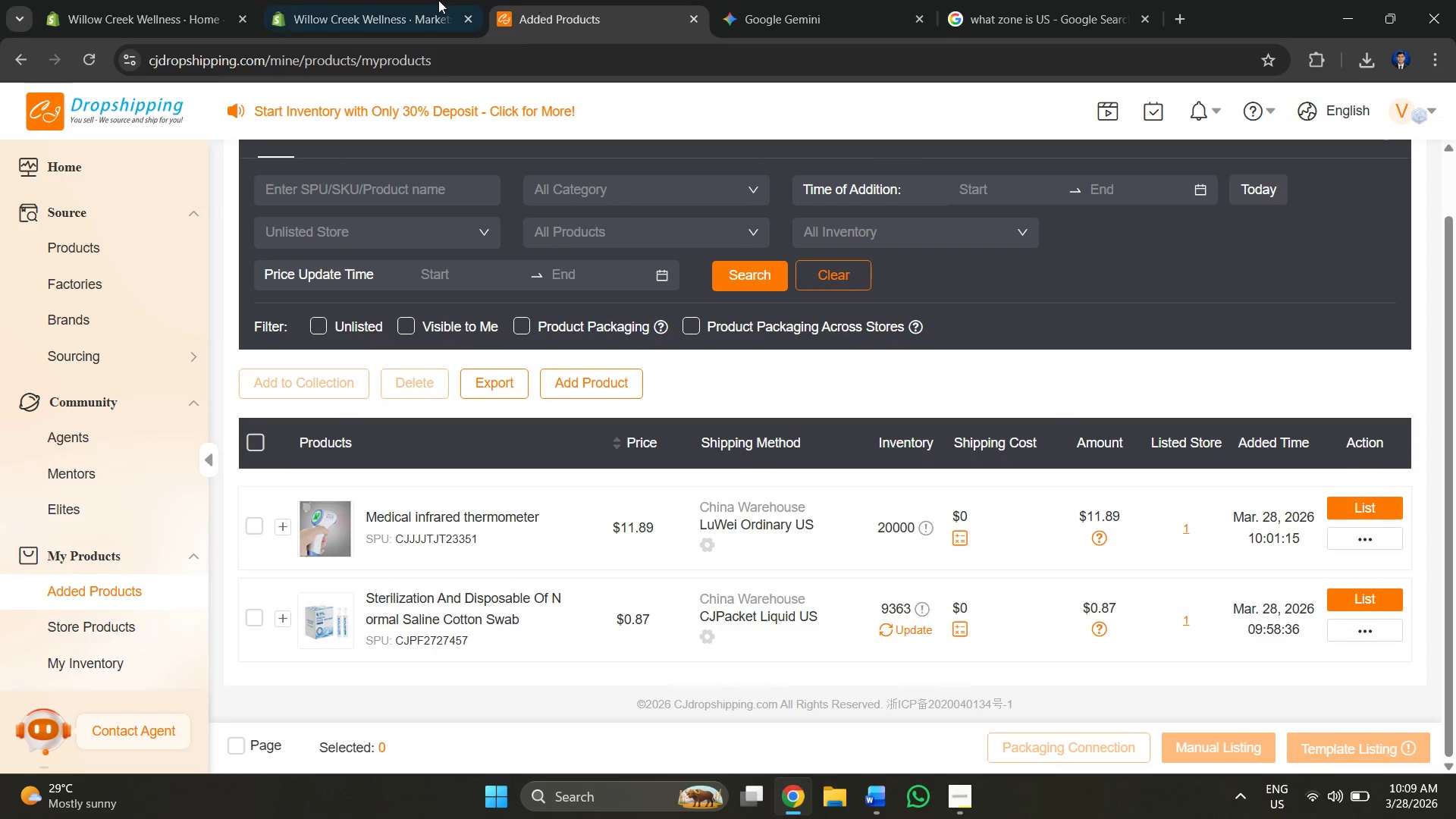 
left_click([389, 0])
 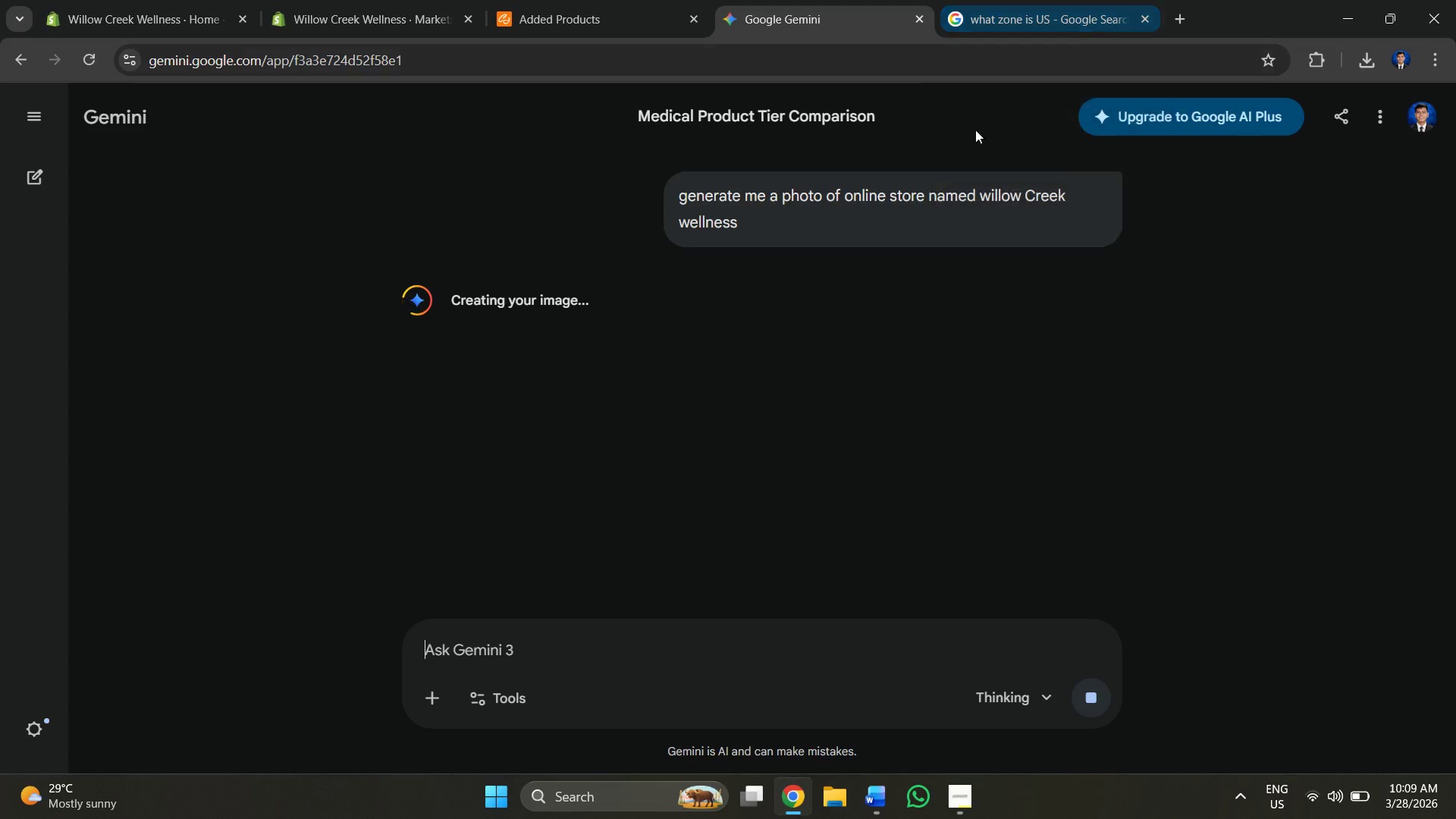 
wait(5.3)
 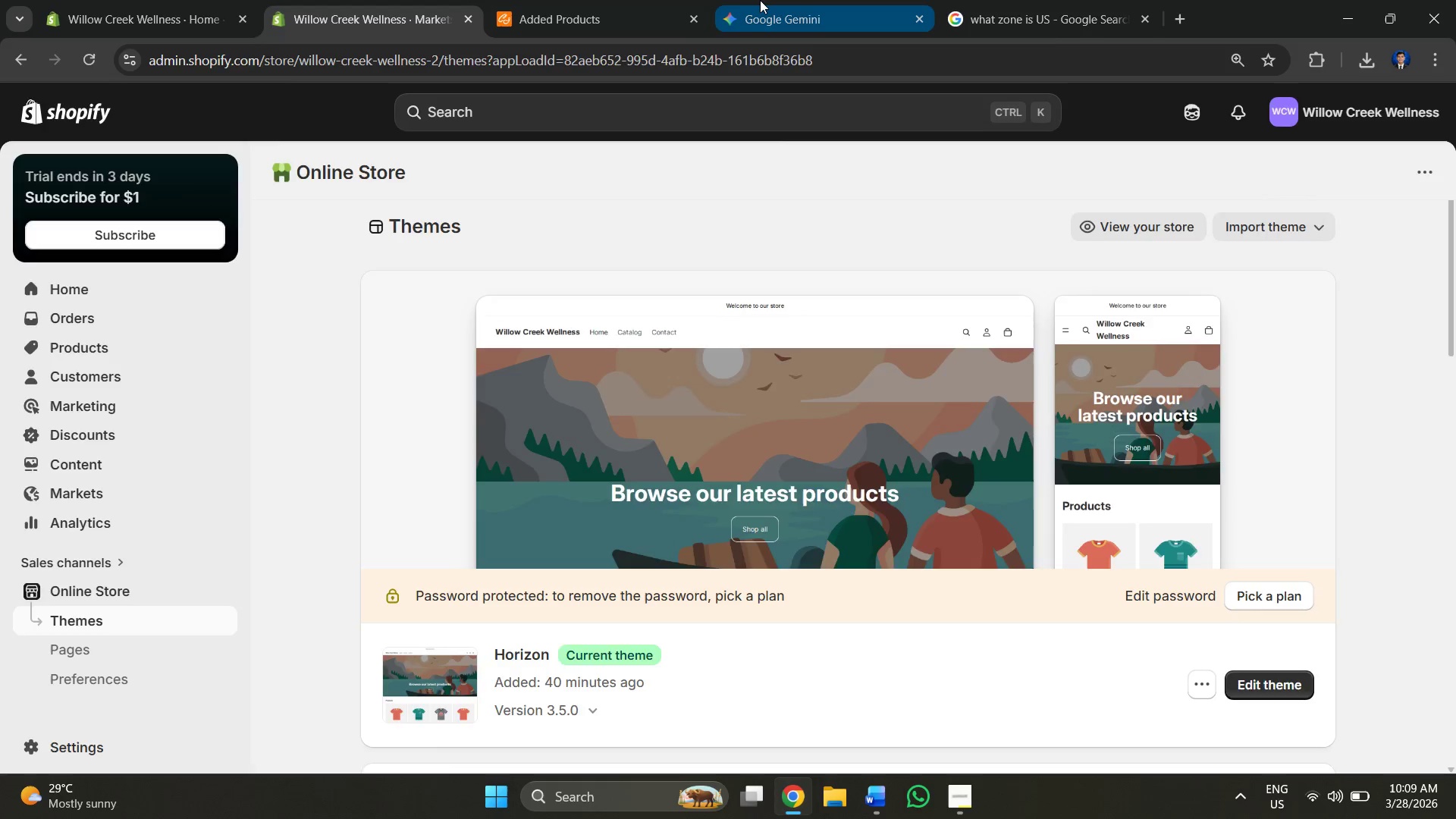 
left_click([1141, 17])
 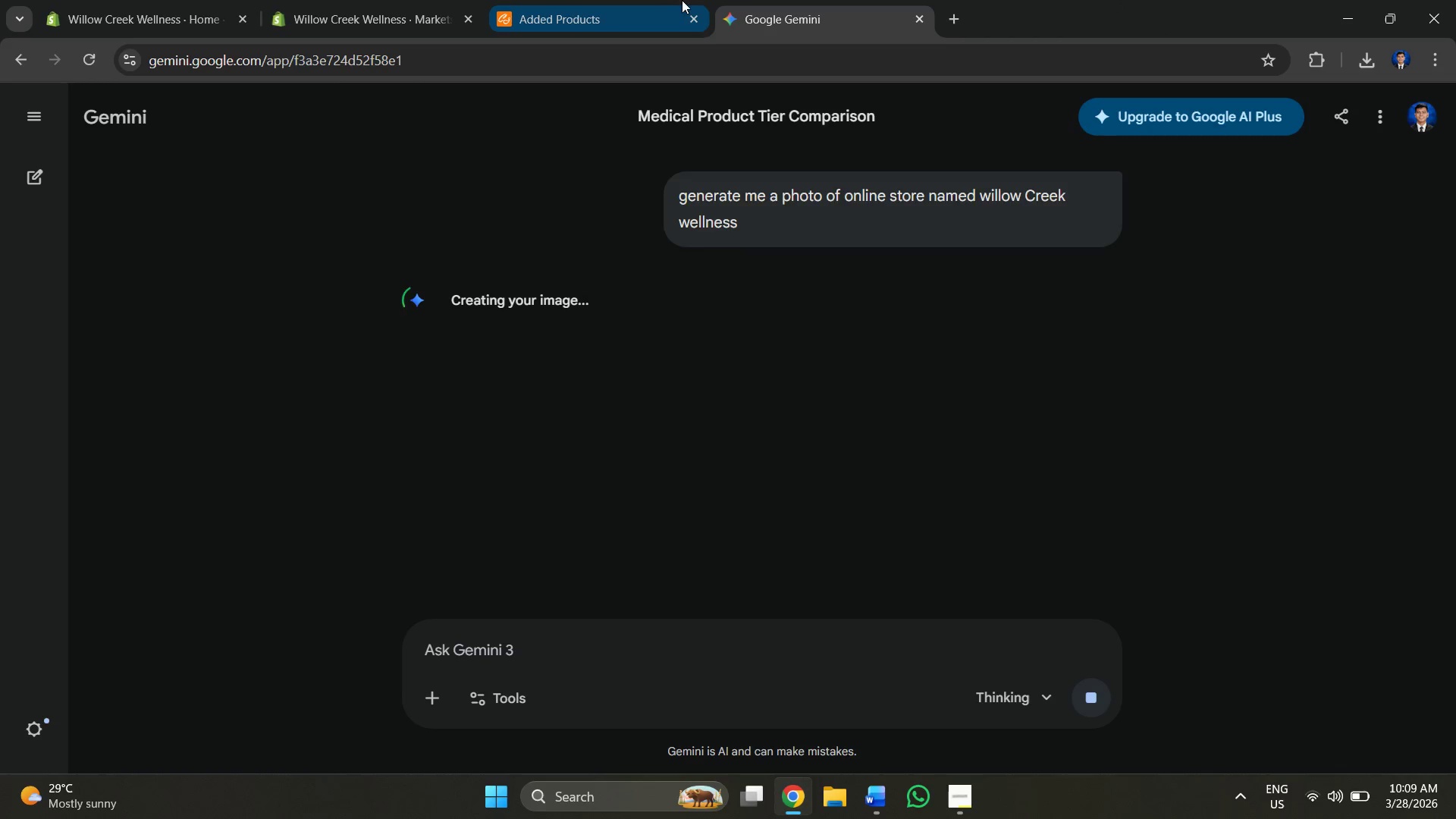 
left_click([630, 7])
 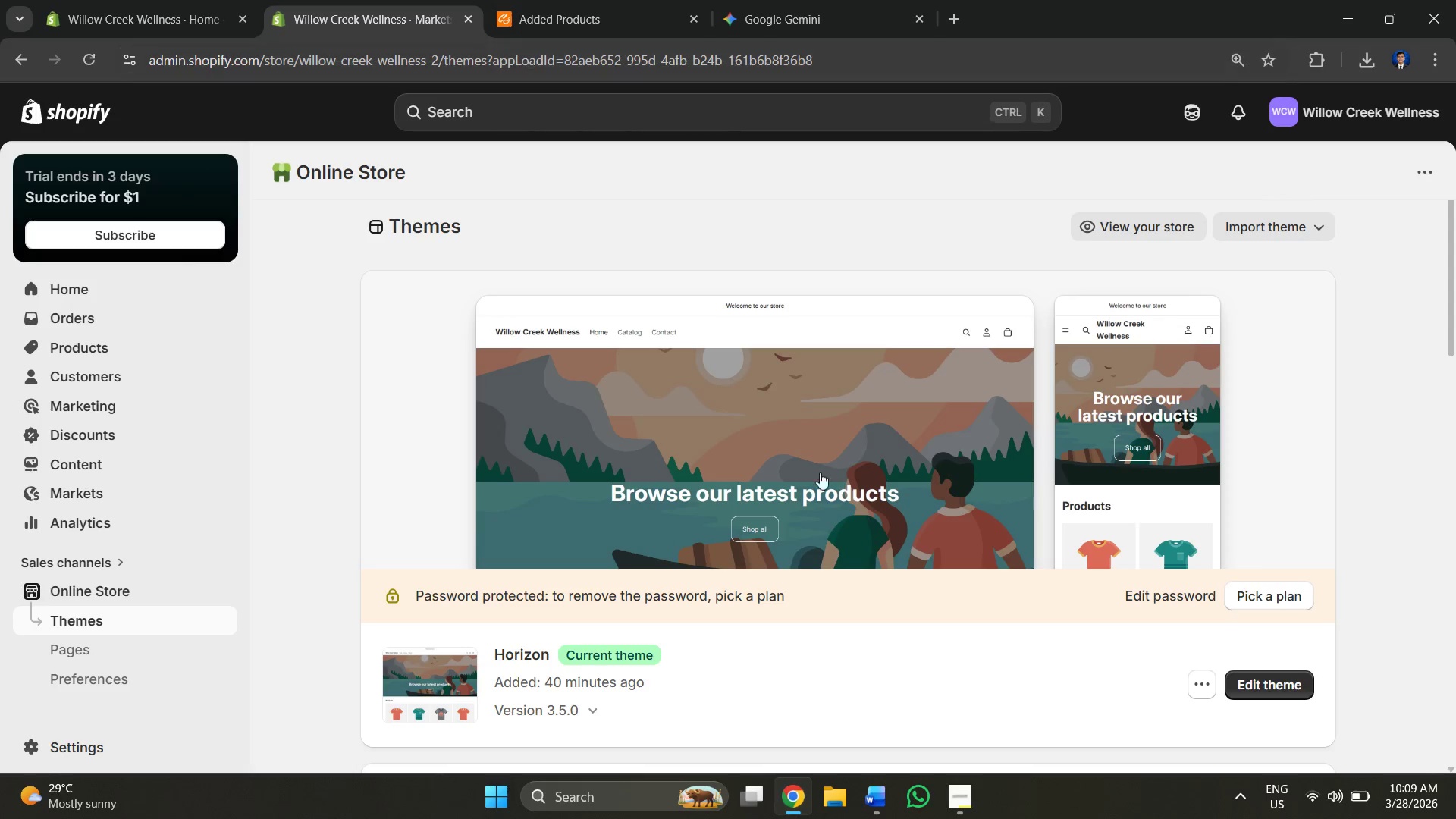 
scroll: coordinate [757, 379], scroll_direction: down, amount: 7.0
 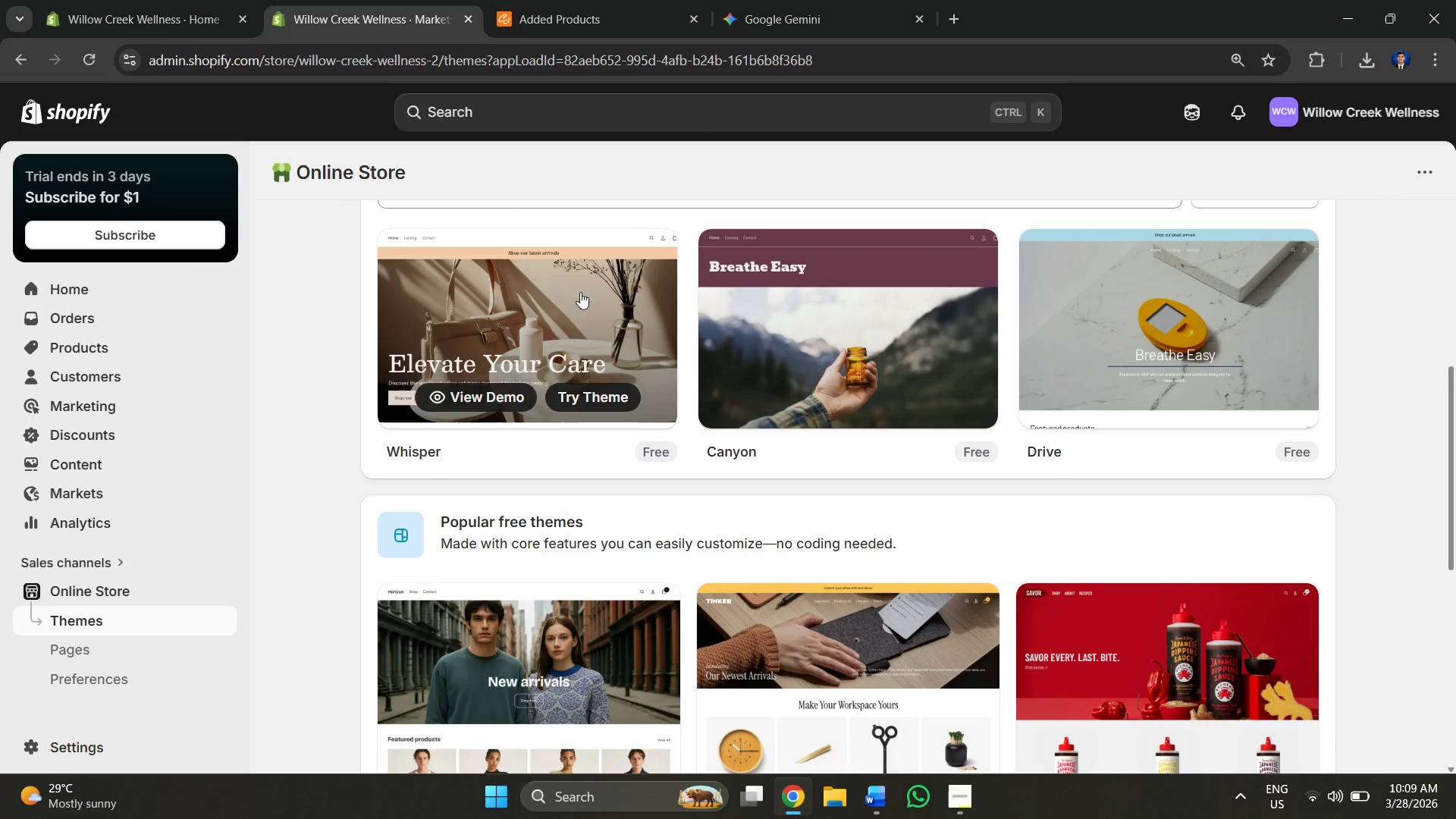 
left_click([591, 404])
 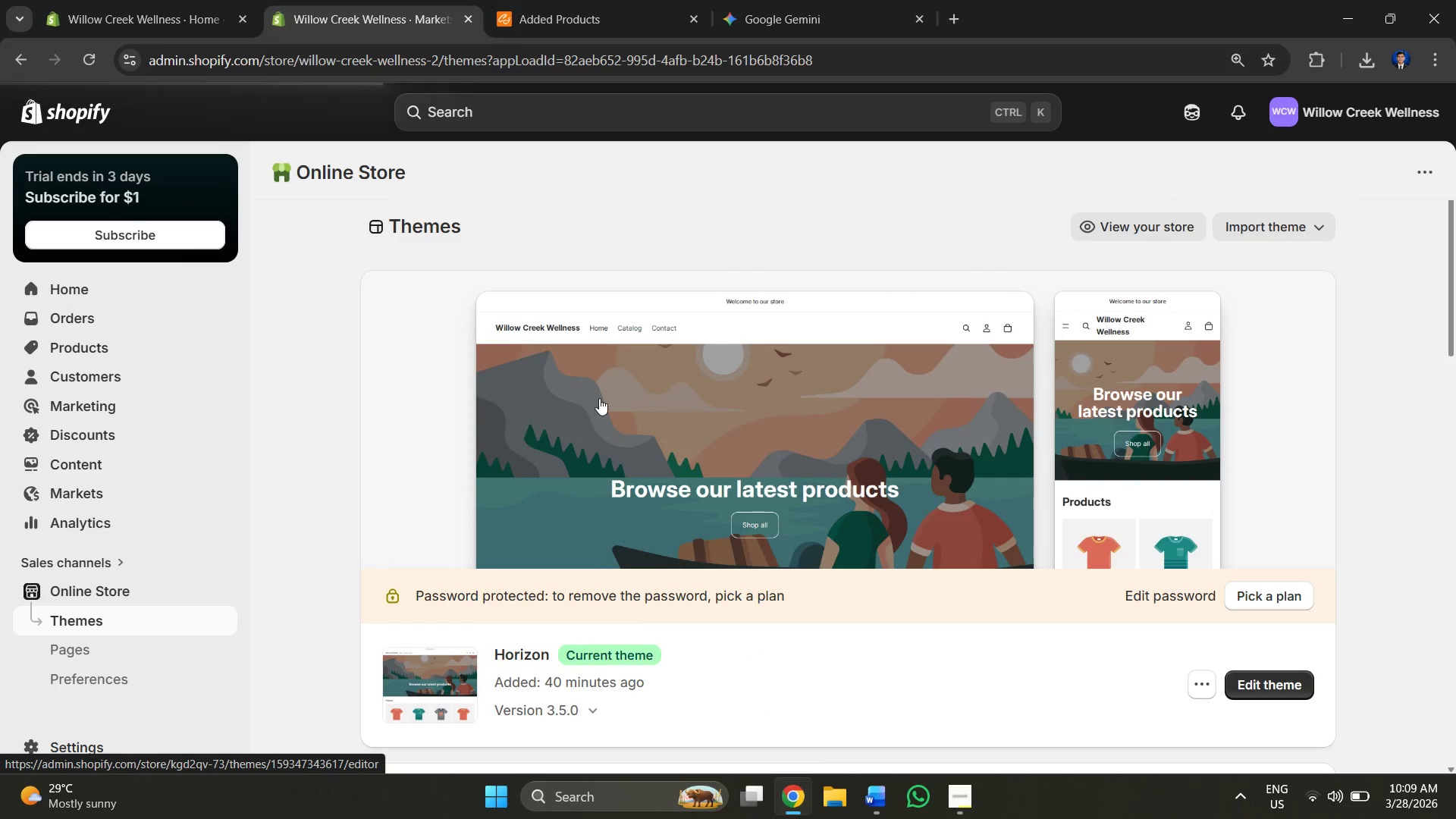 
scroll: coordinate [679, 369], scroll_direction: down, amount: 4.0
 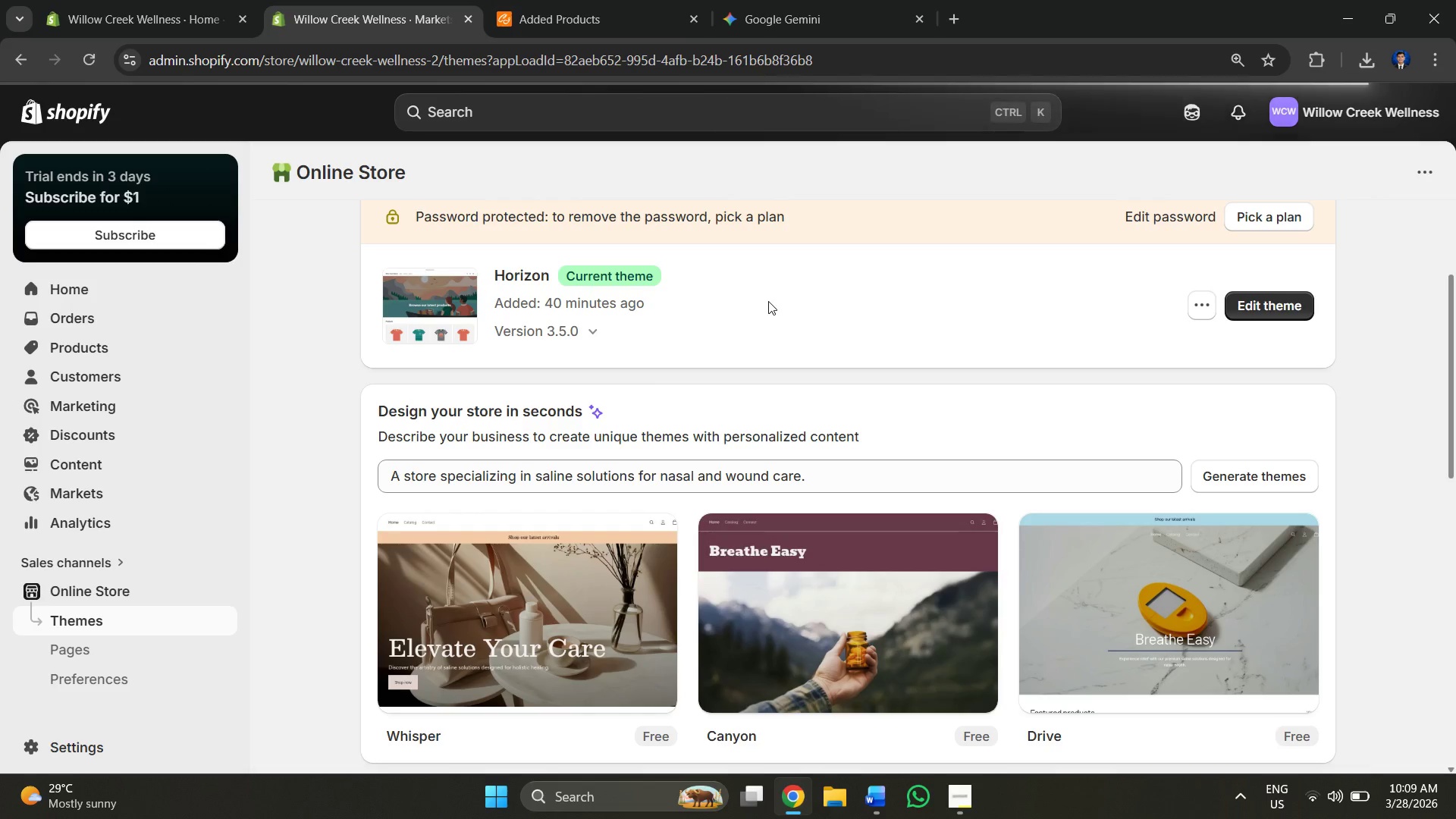 
left_click([647, 0])
 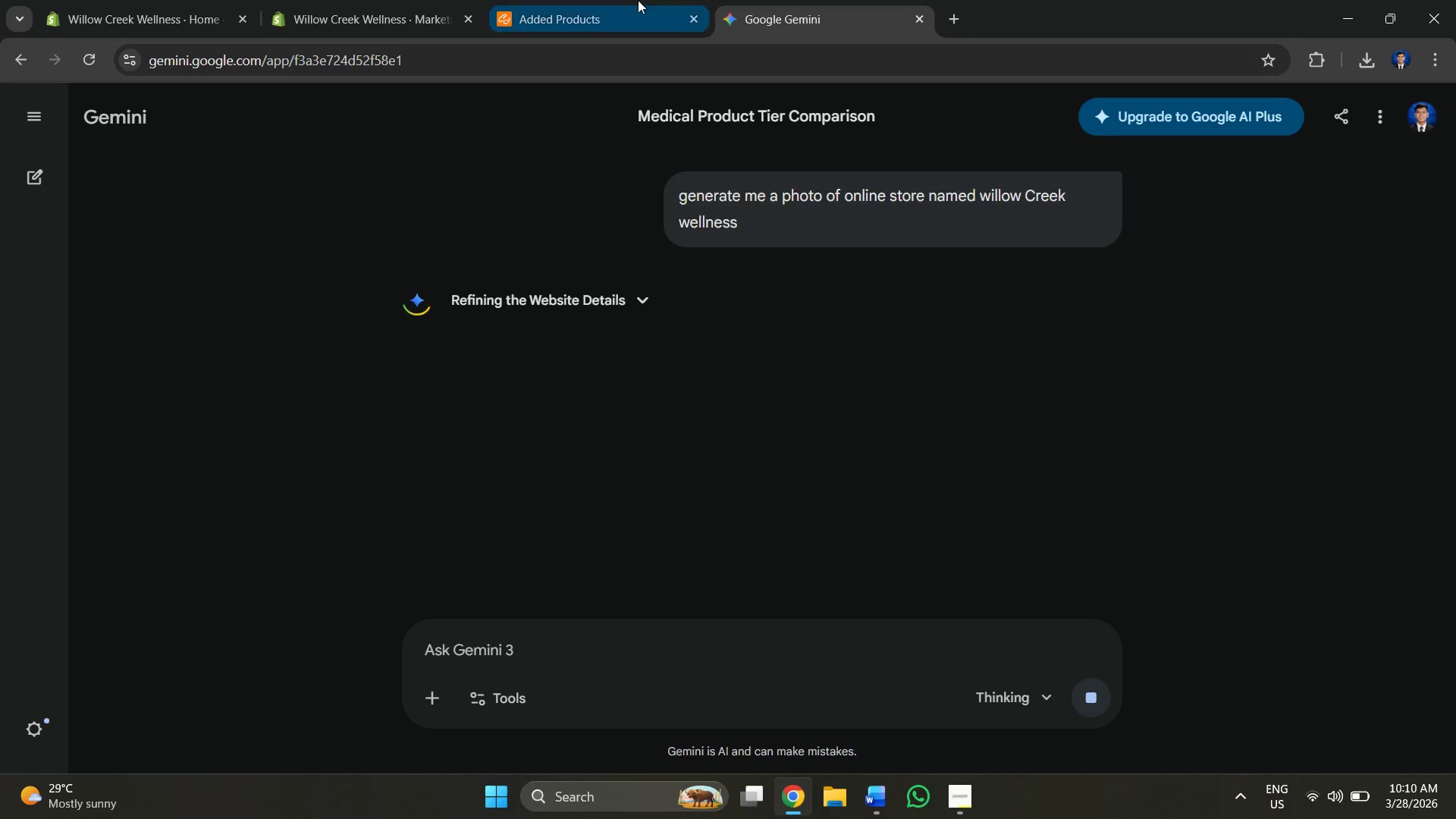 
double_click([398, 0])
 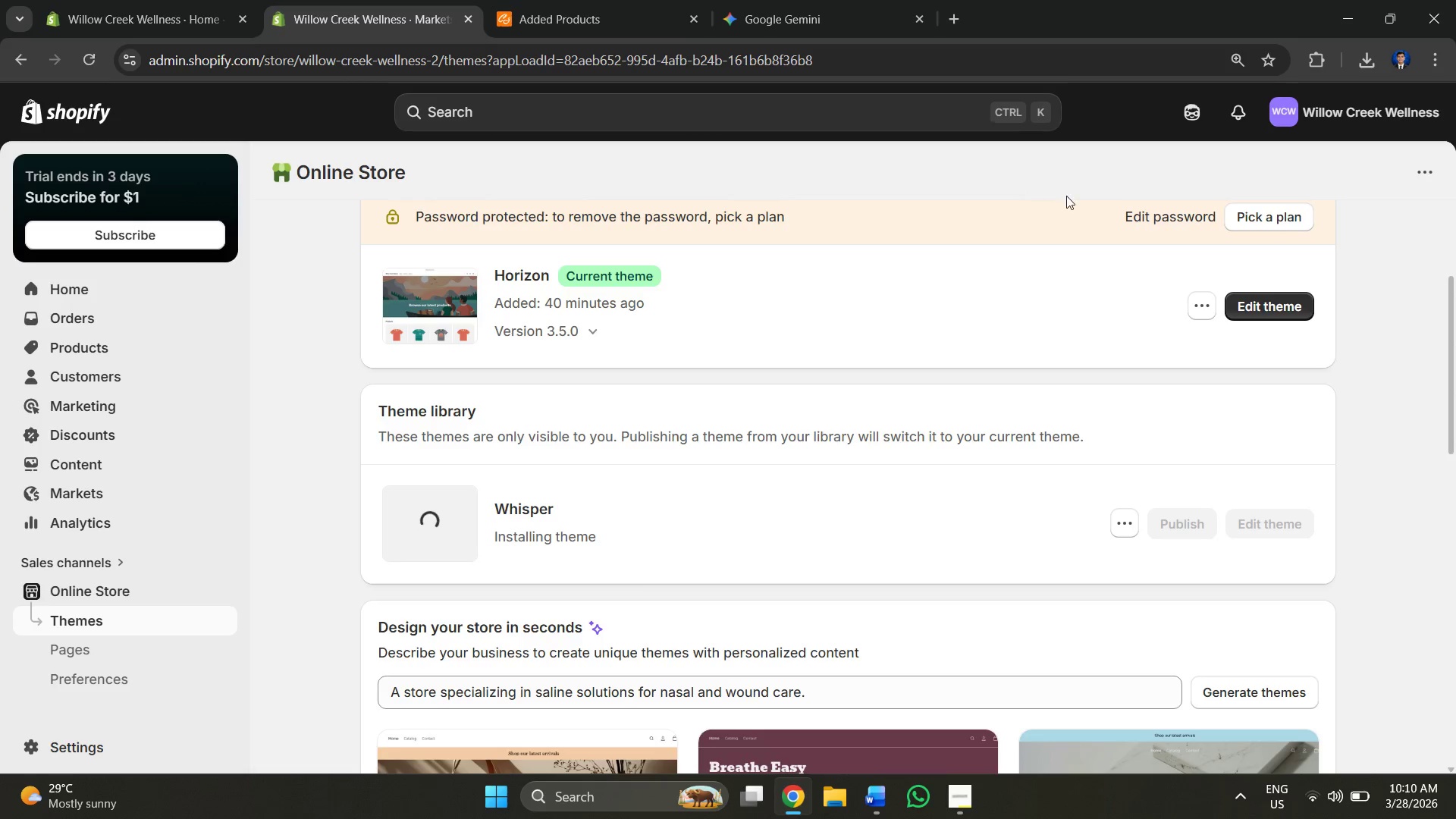 
scroll: coordinate [1043, 499], scroll_direction: down, amount: 5.0
 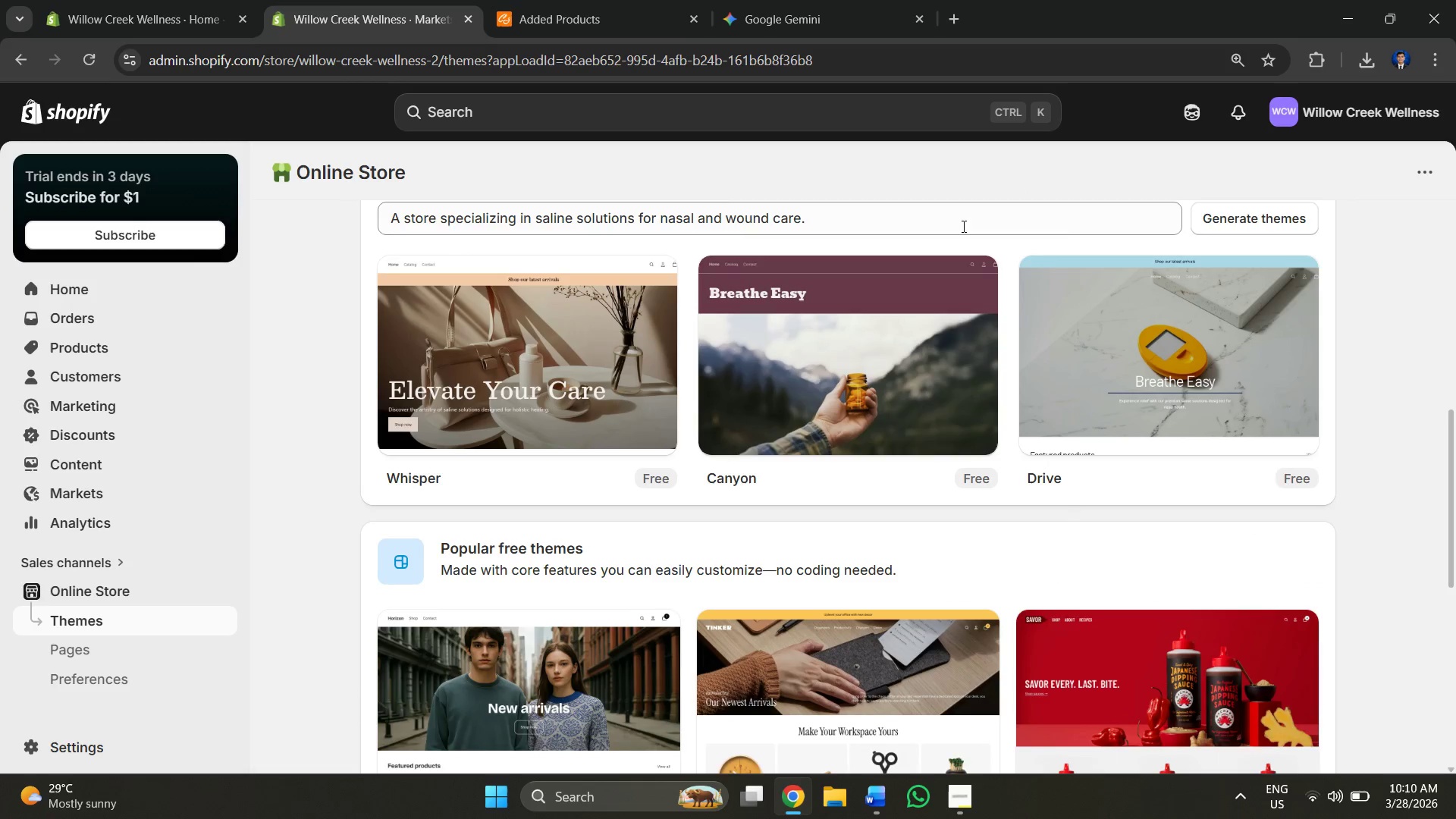 
scroll: coordinate [810, 356], scroll_direction: up, amount: 3.0
 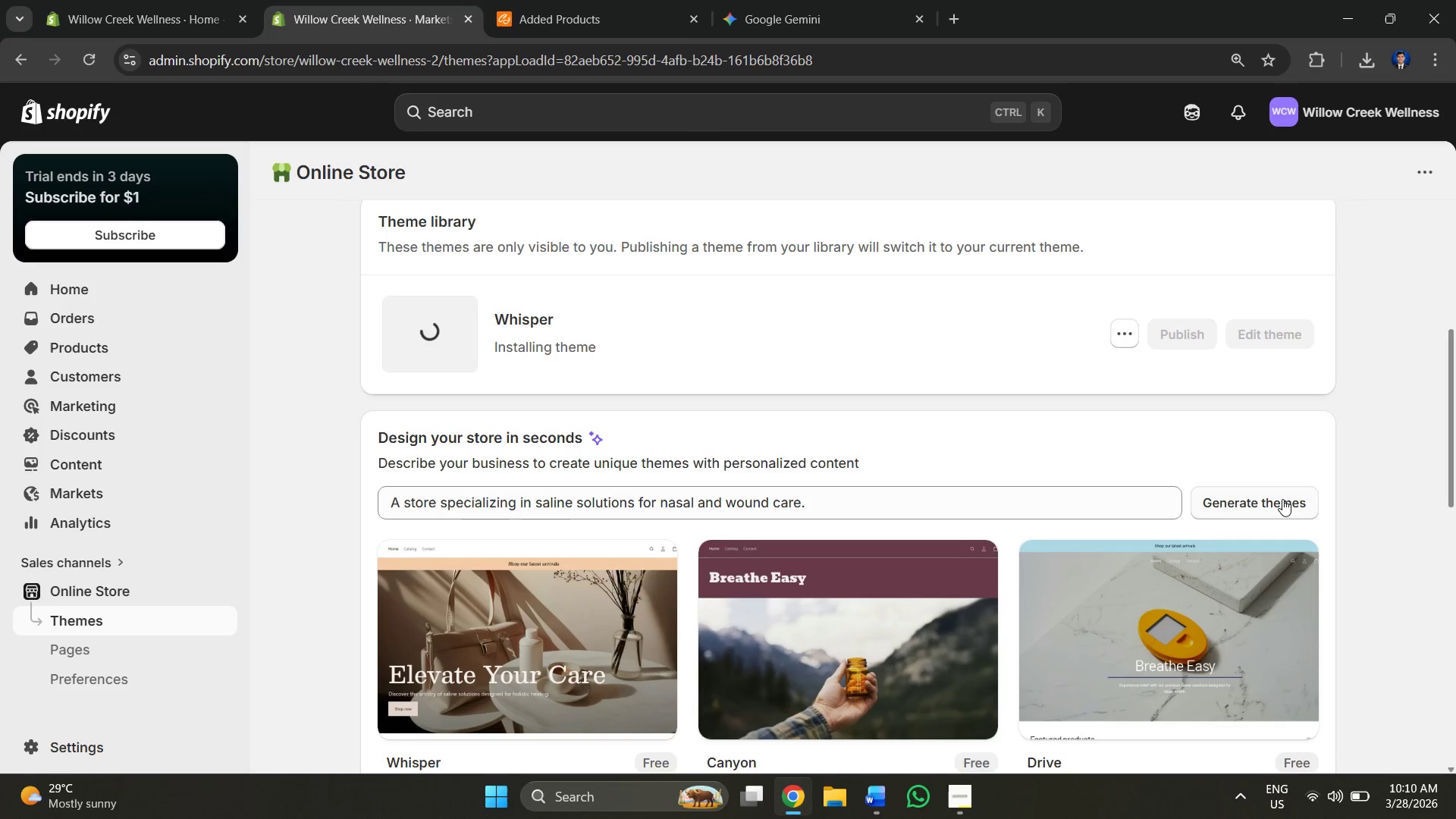 
left_click_drag(start_coordinate=[861, 0], to_coordinate=[866, 0])
 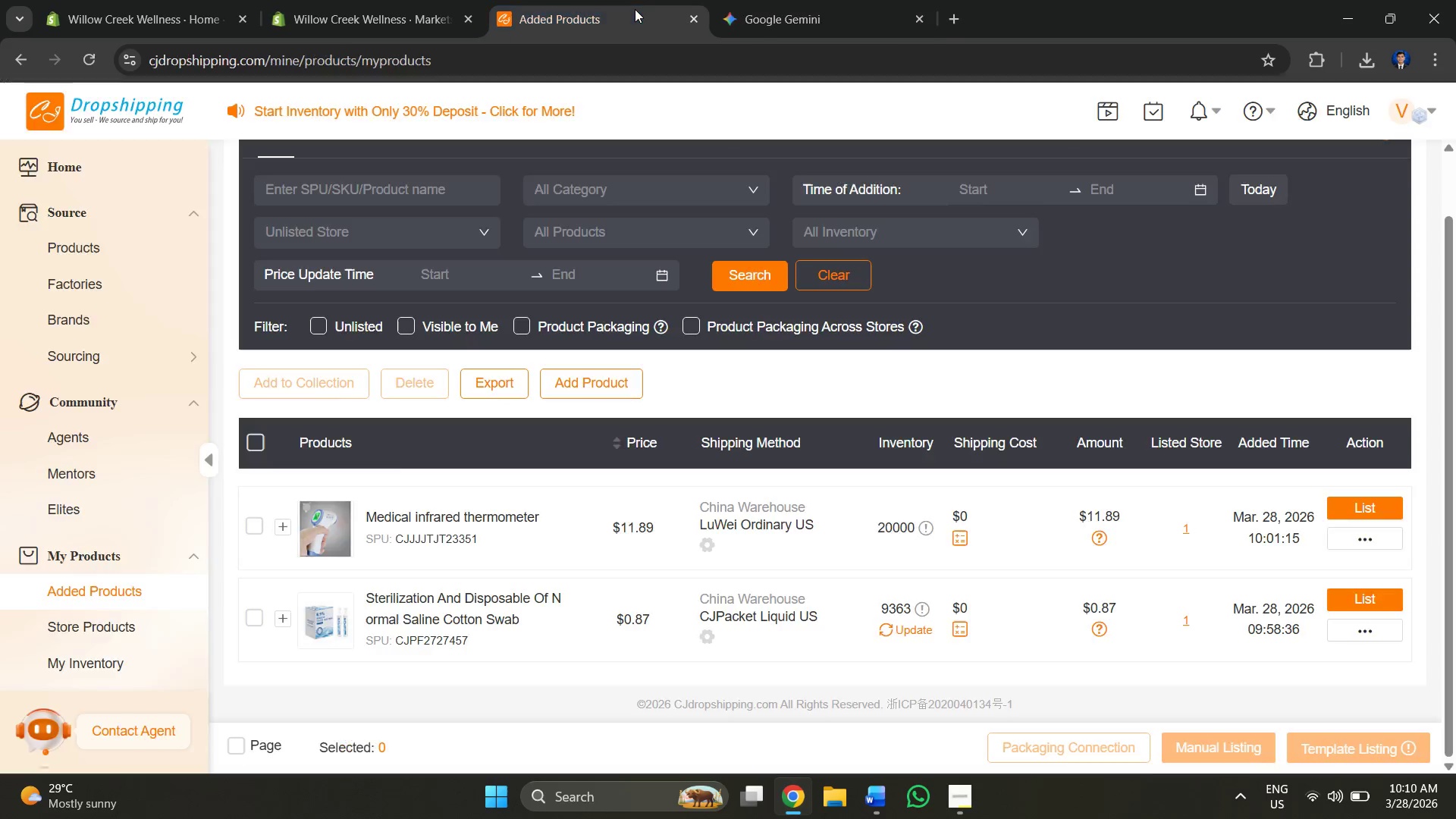 
mouse_move([762, 0])
 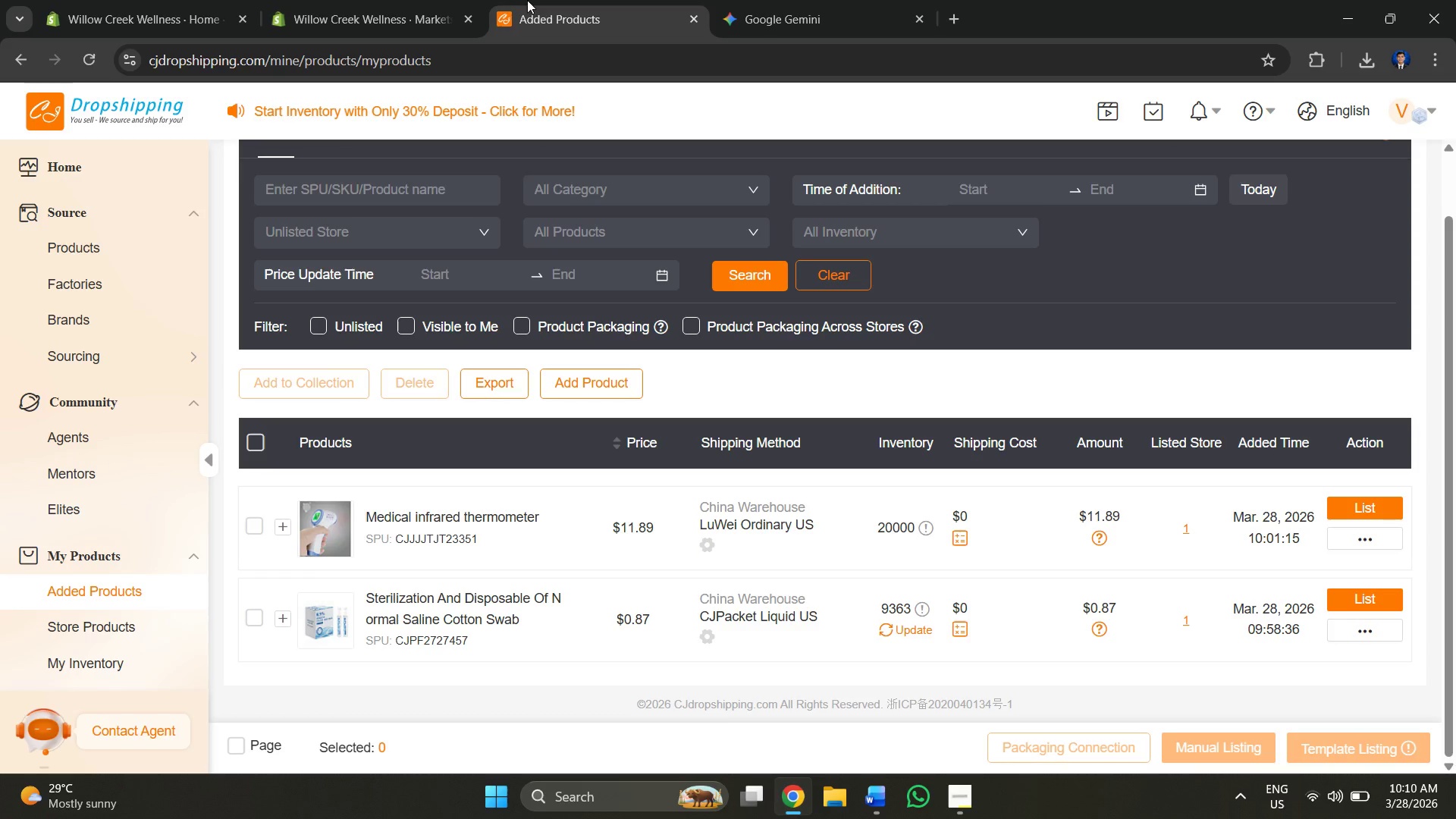 
double_click([355, 0])
 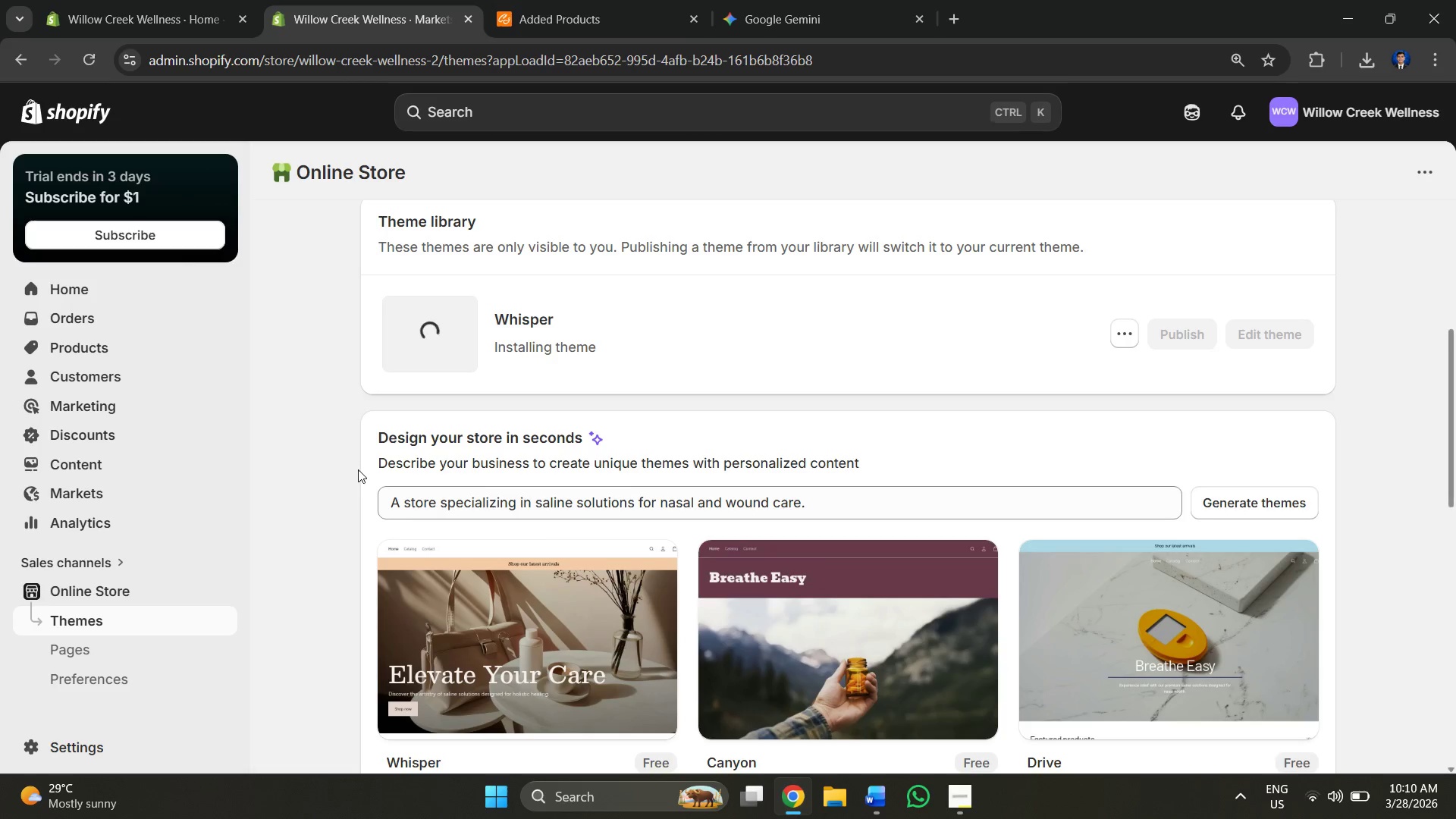 
scroll: coordinate [535, 450], scroll_direction: down, amount: 5.0
 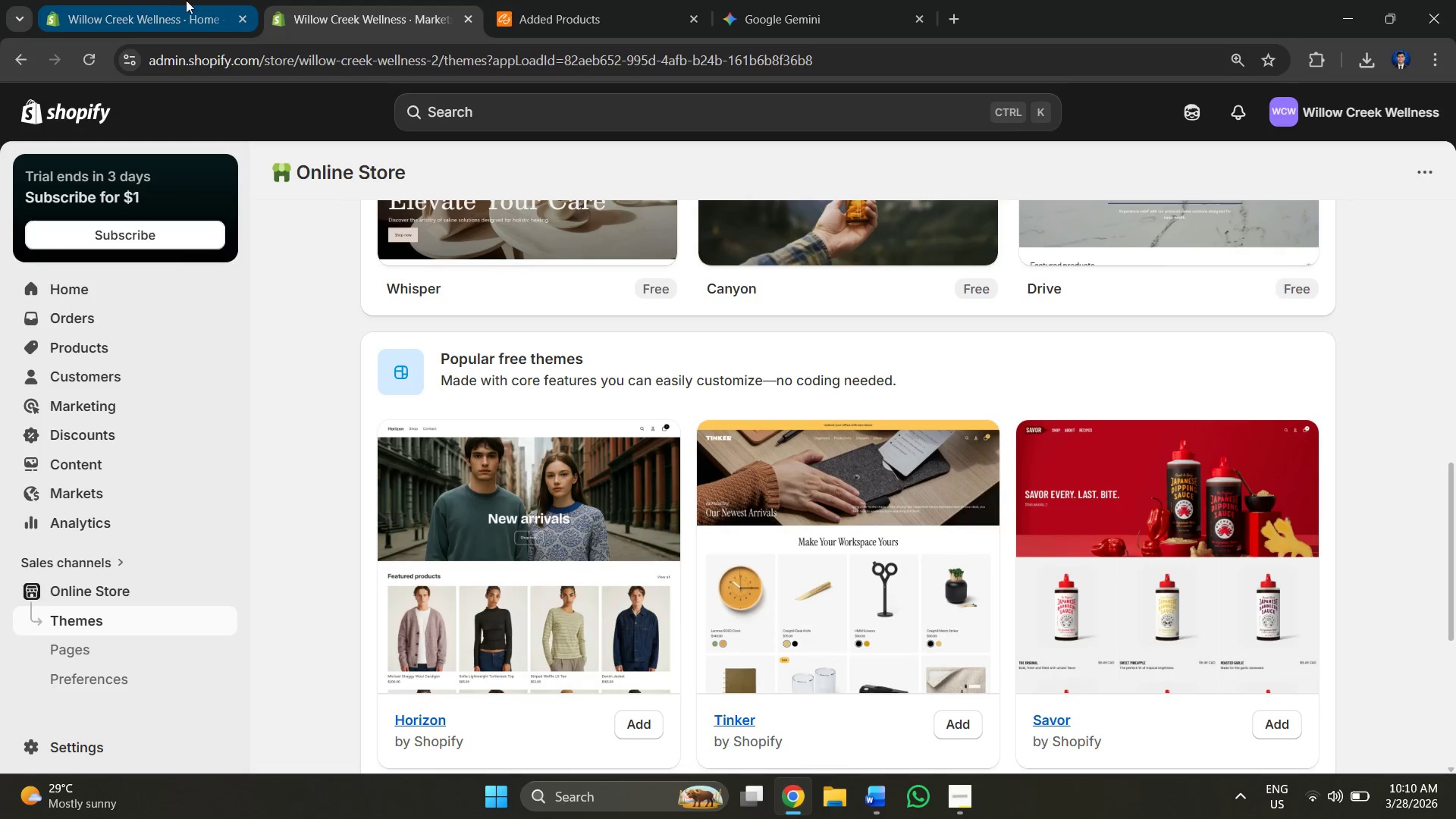 
left_click([193, 0])
 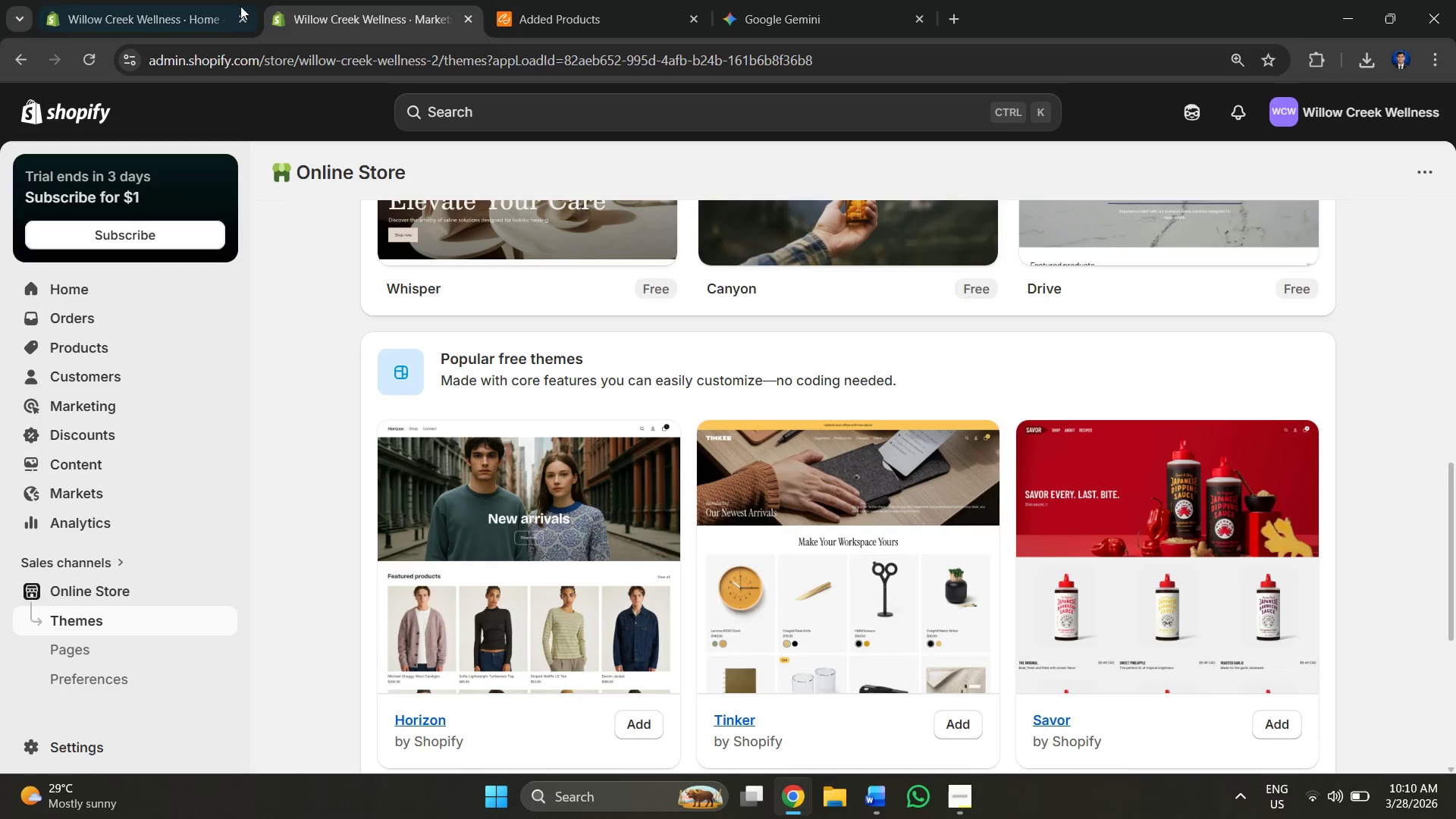 
left_click([129, 1])
 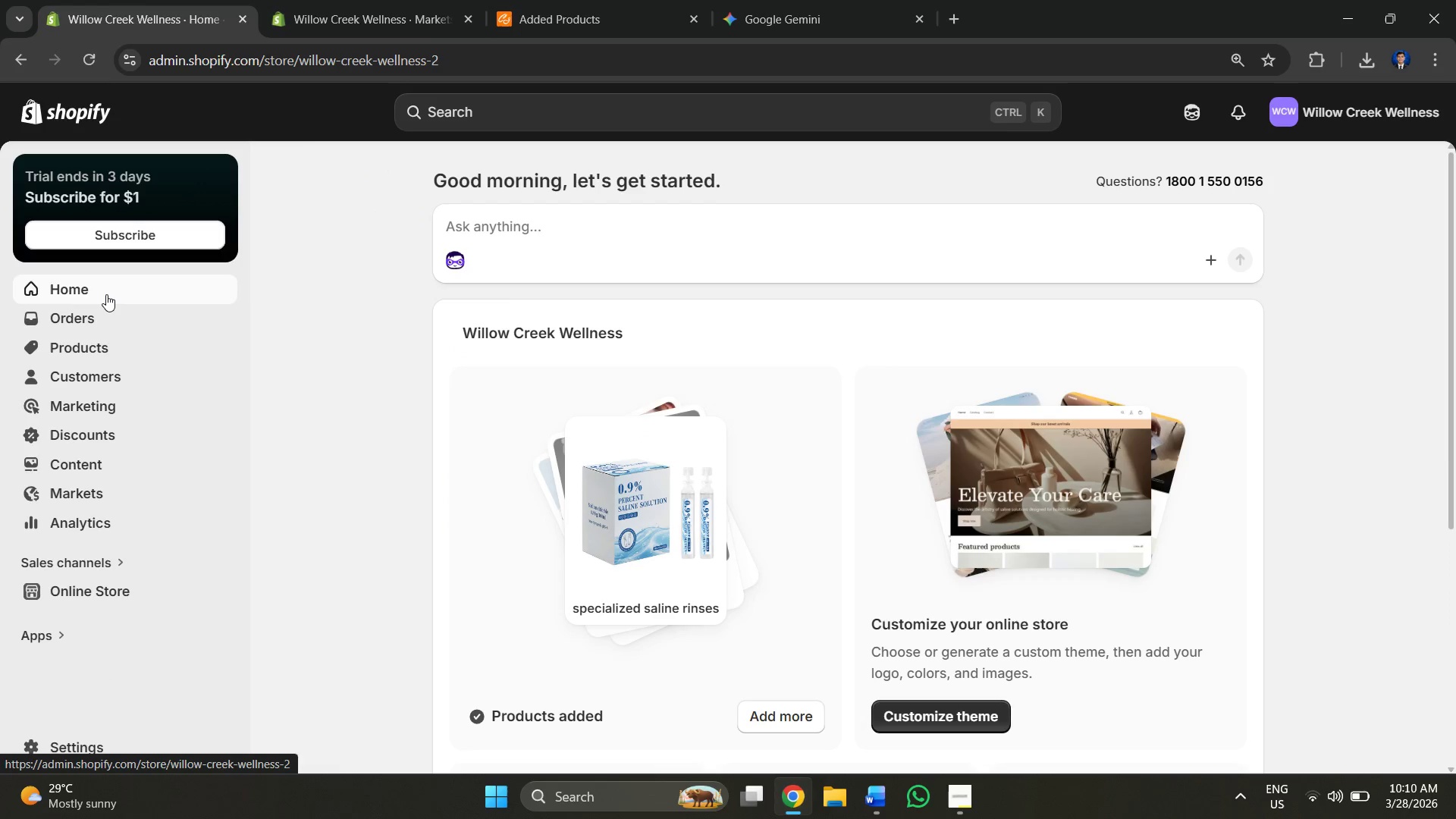 
left_click([104, 294])
 